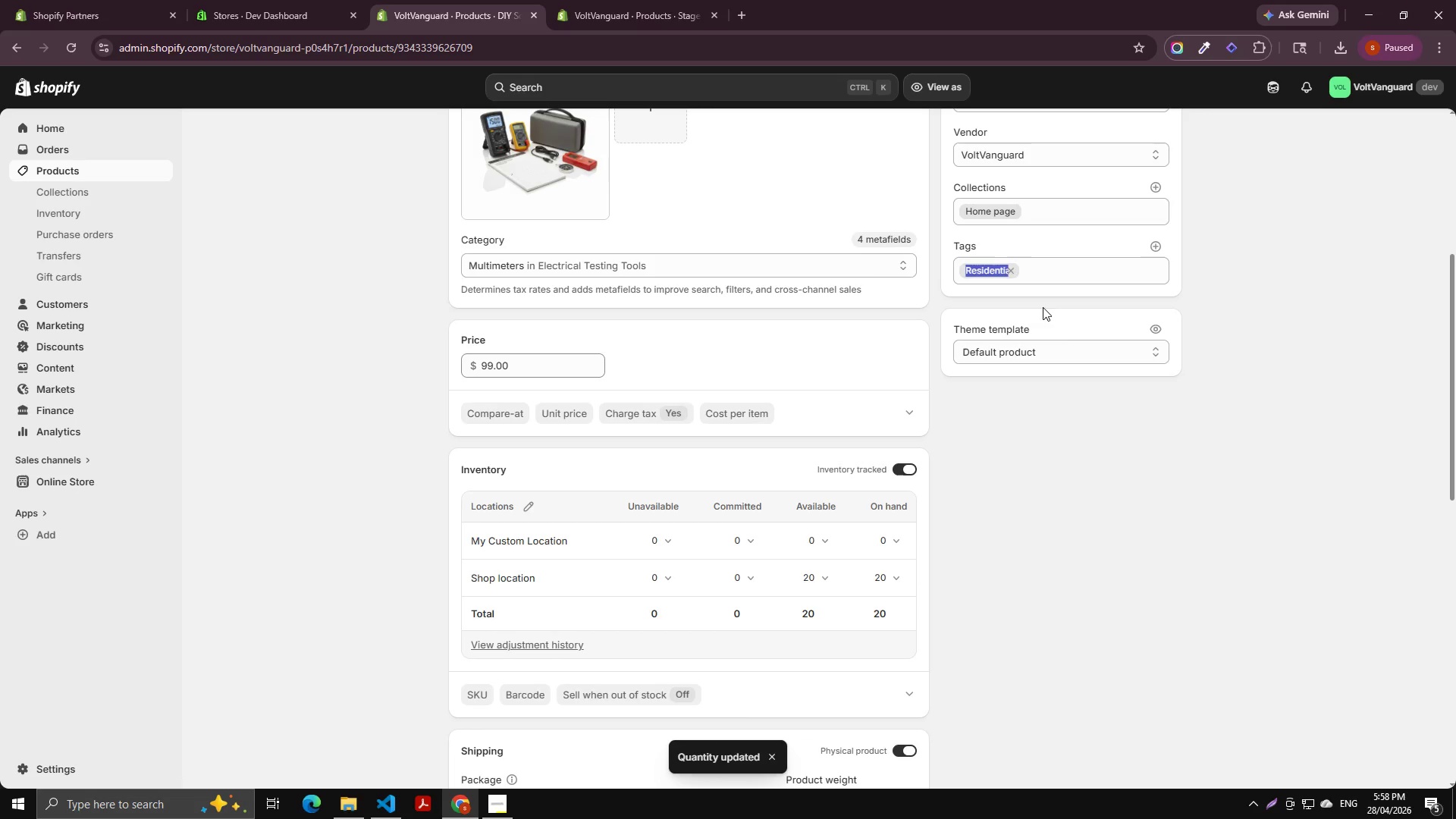 
key(Control+C)
 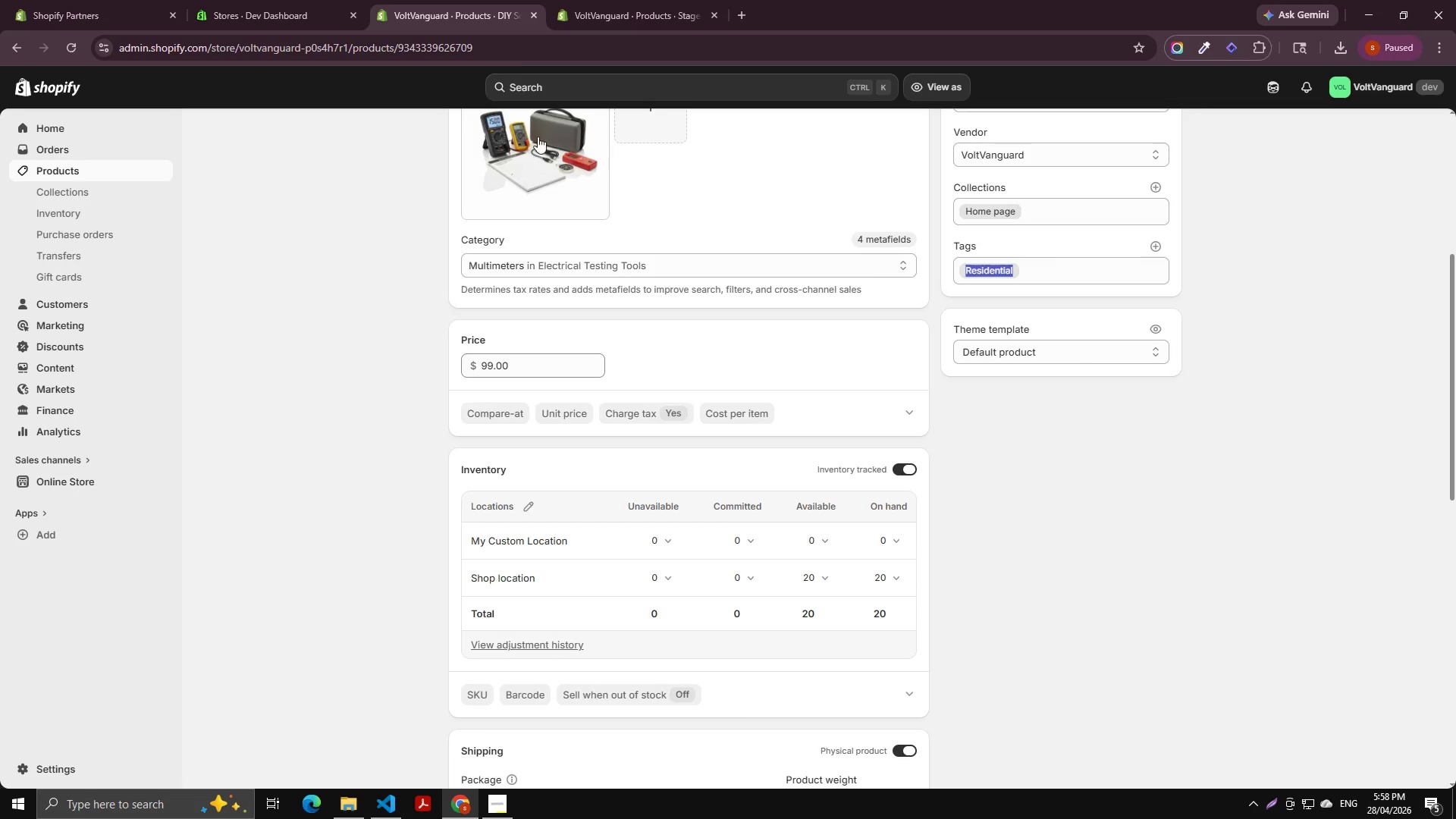 
left_click([617, 8])
 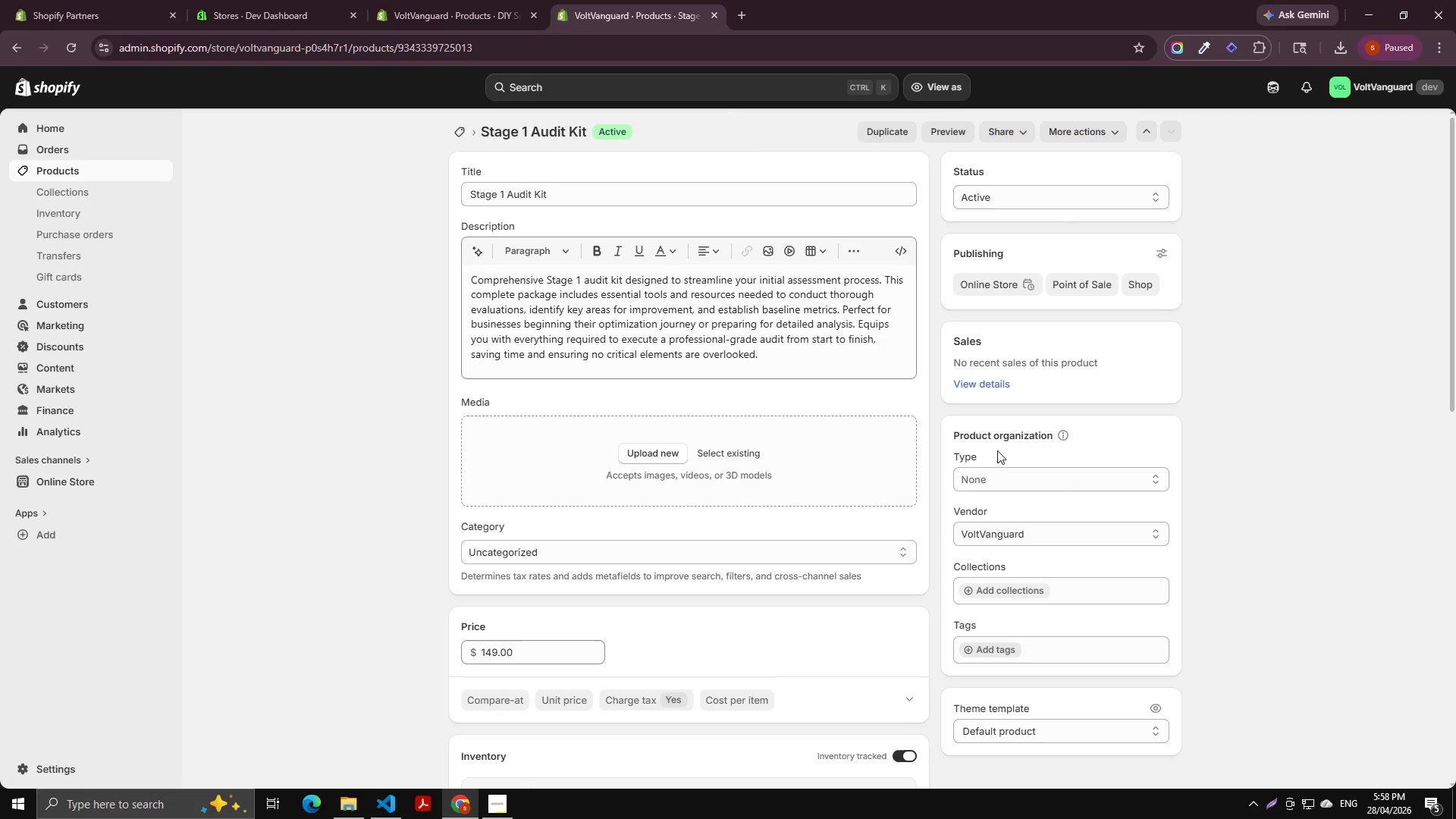 
scroll: coordinate [999, 450], scroll_direction: down, amount: 5.0
 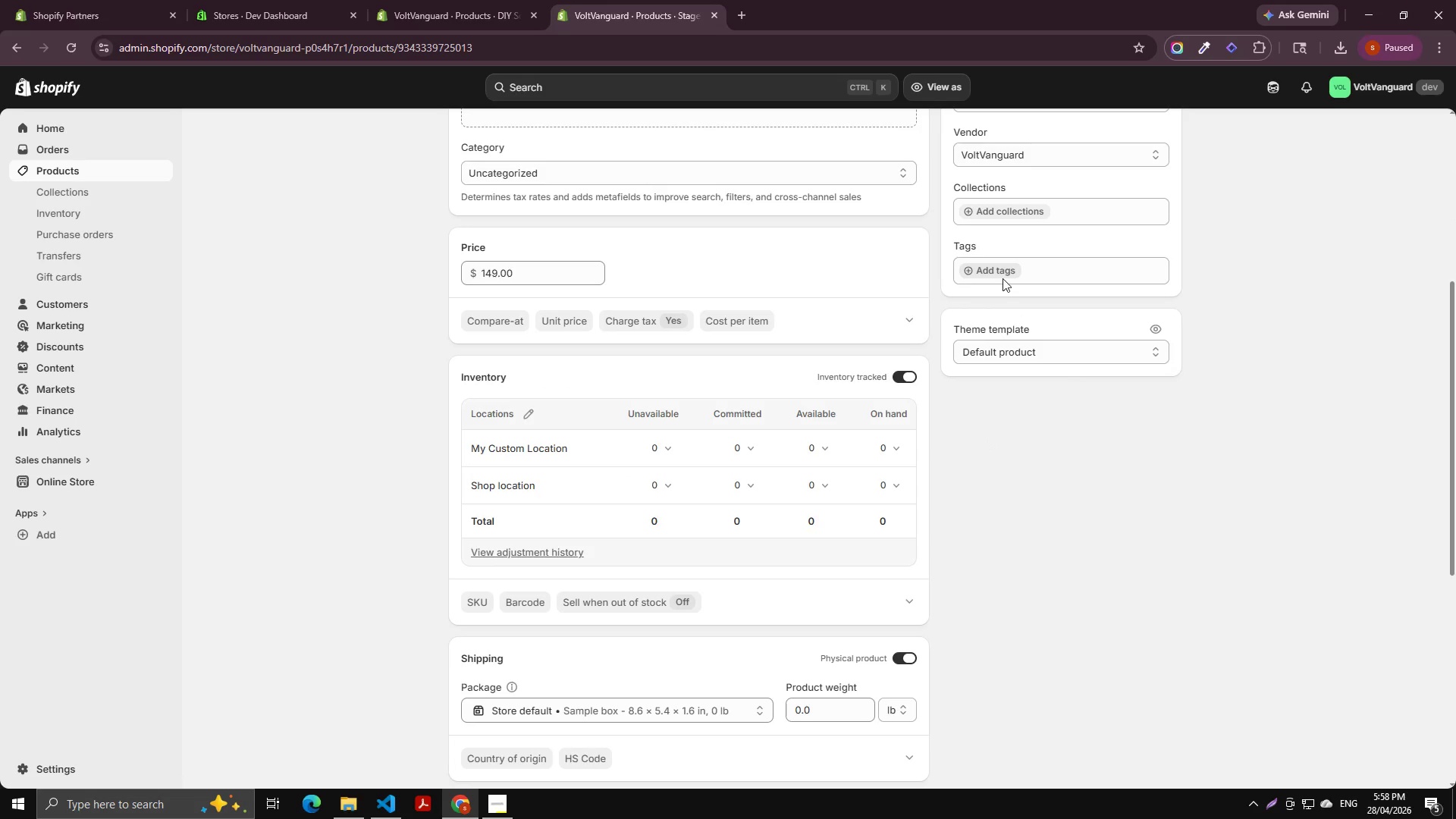 
left_click([995, 270])
 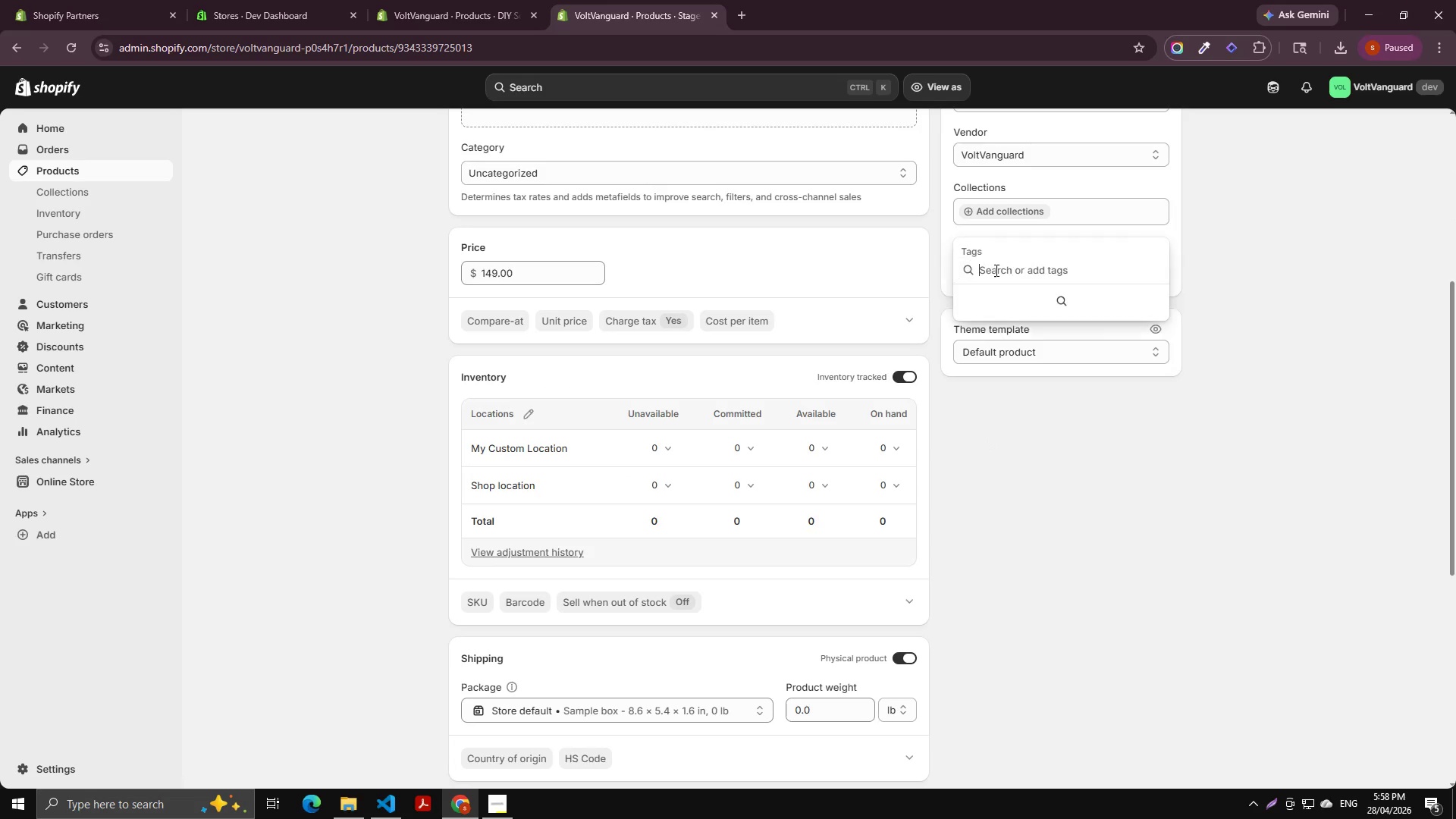 
key(Control+V)
 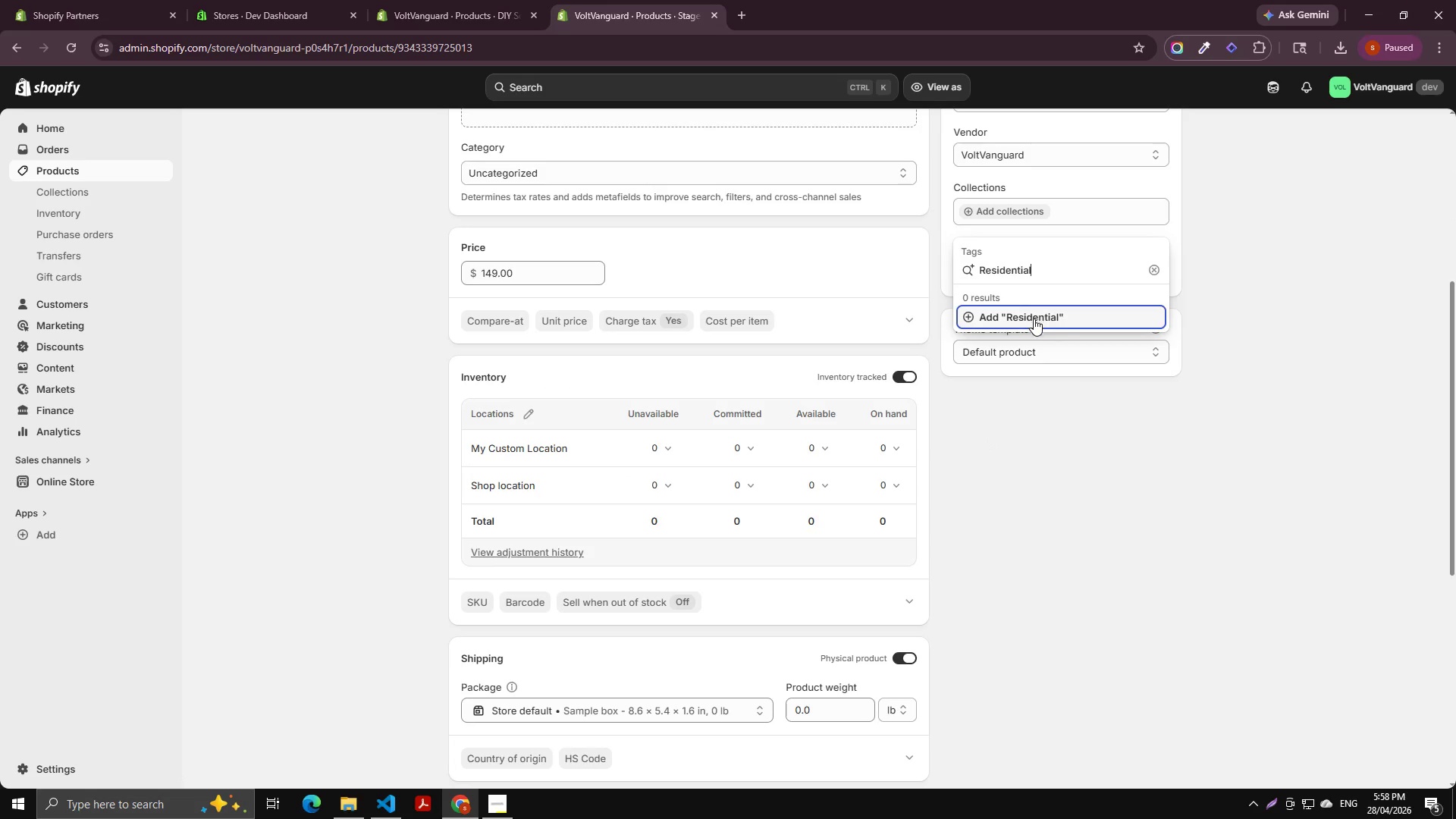 
left_click([1032, 318])
 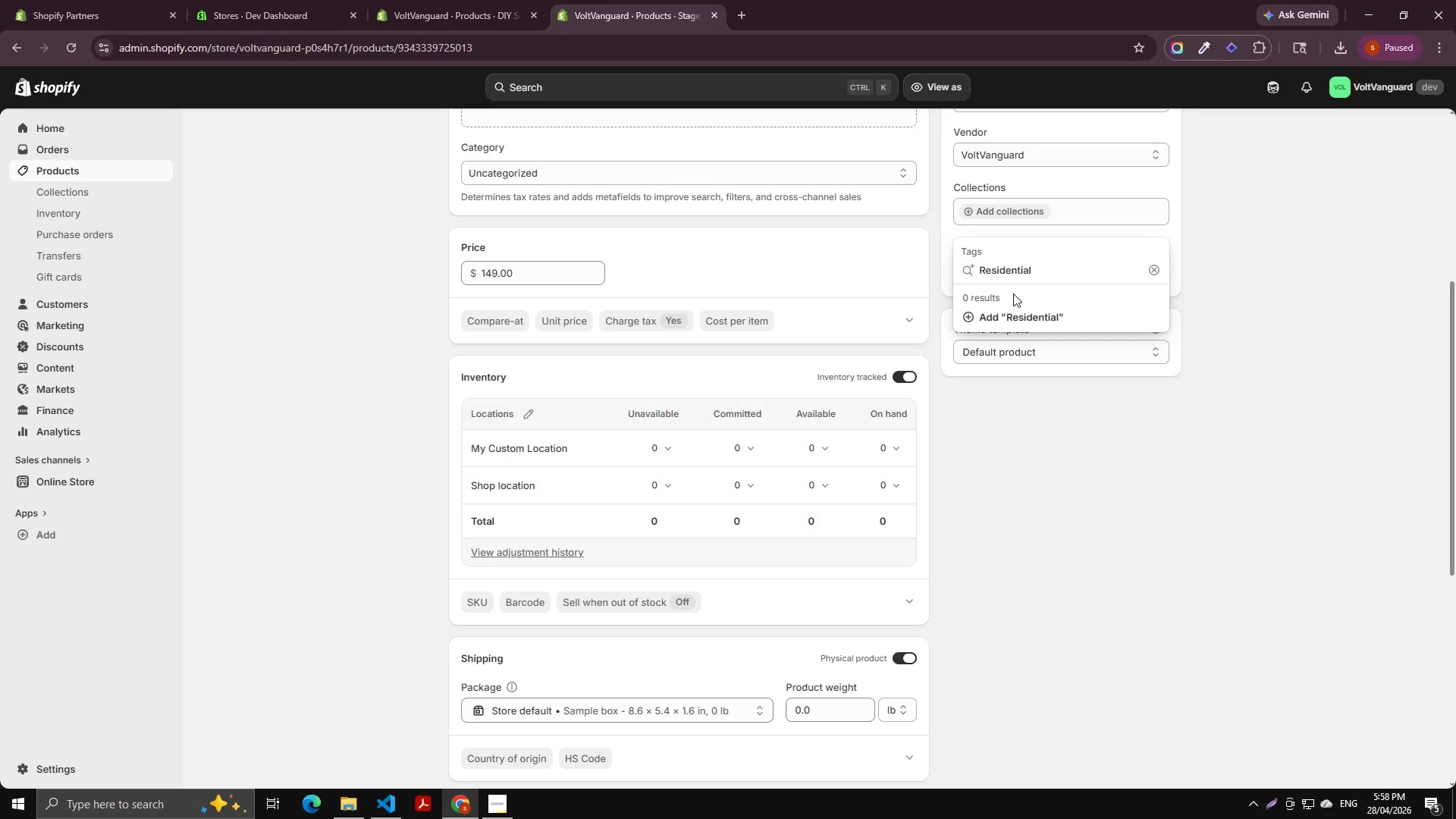 
left_click([993, 316])
 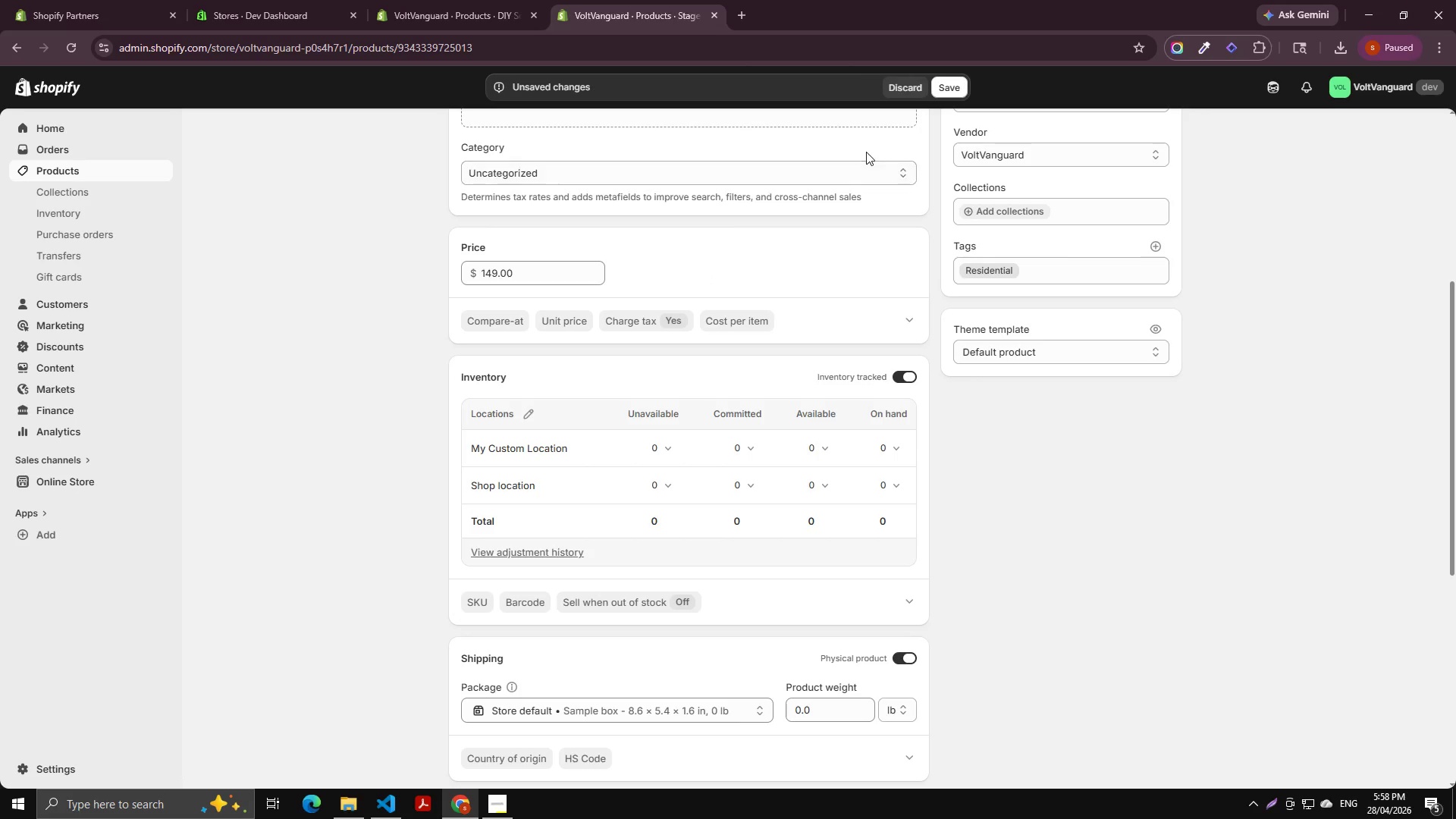 
scroll: coordinate [695, 531], scroll_direction: down, amount: 3.0
 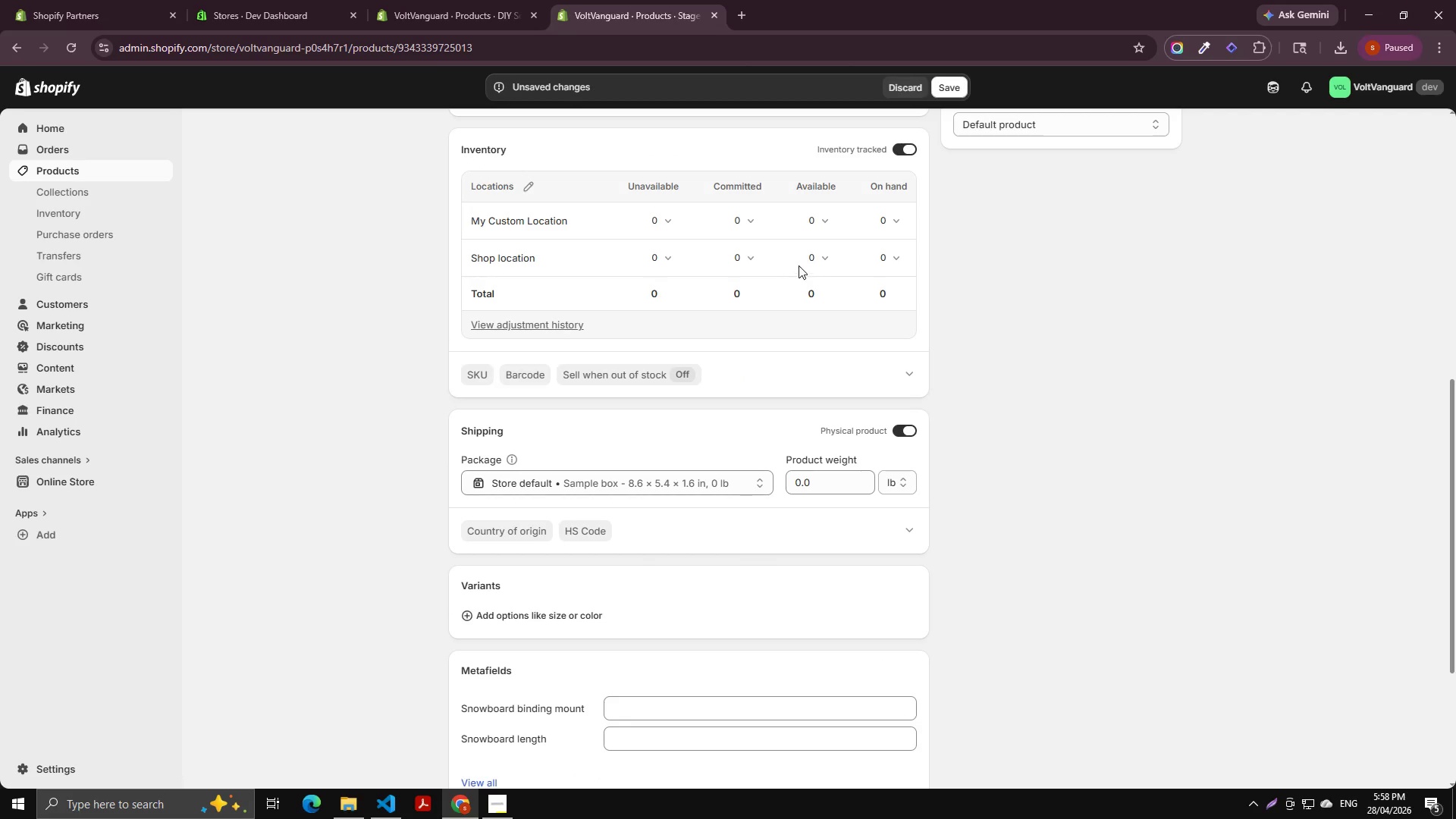 
left_click([818, 256])
 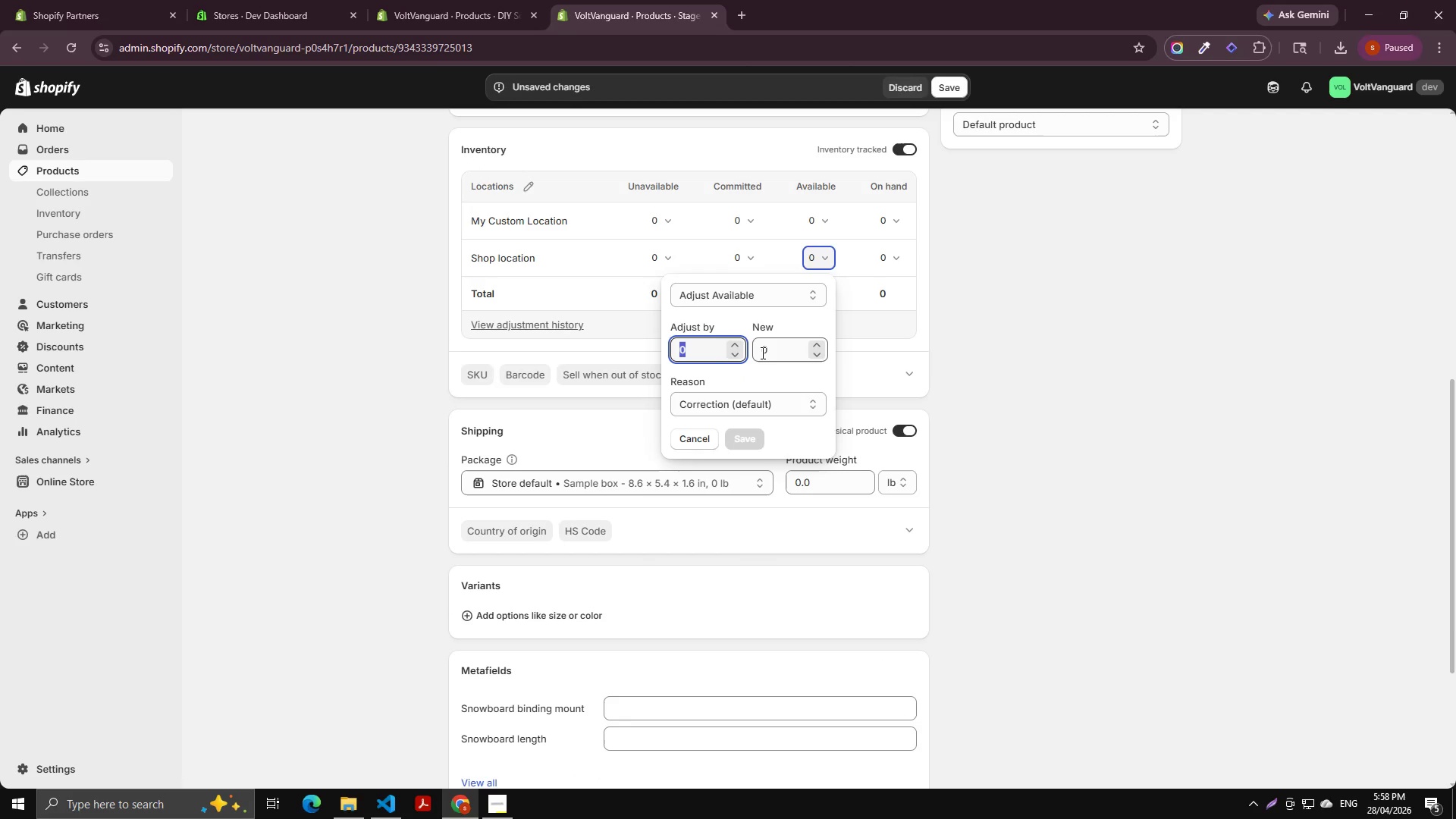 
key(Numpad2)
 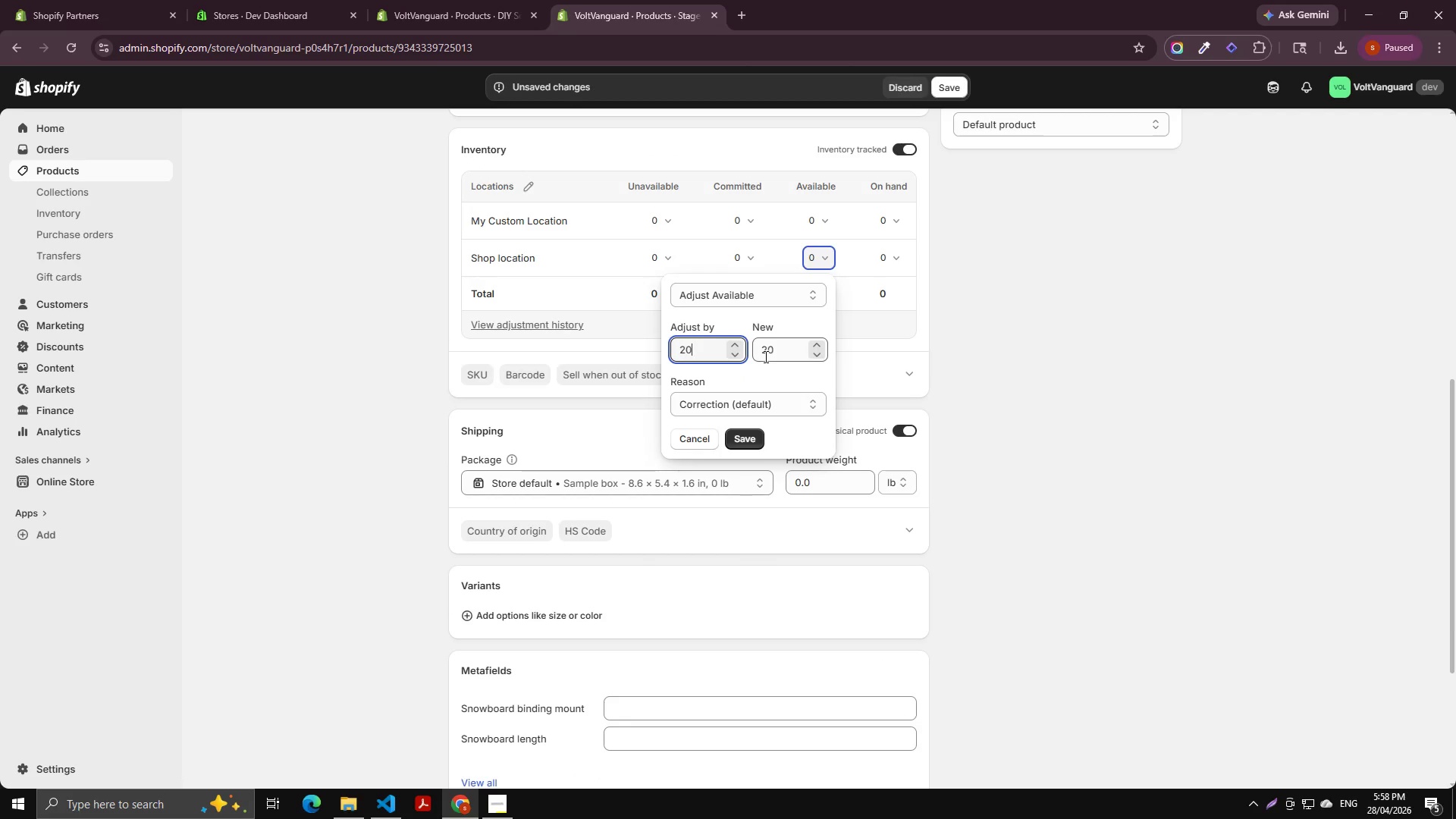 
key(Numpad0)
 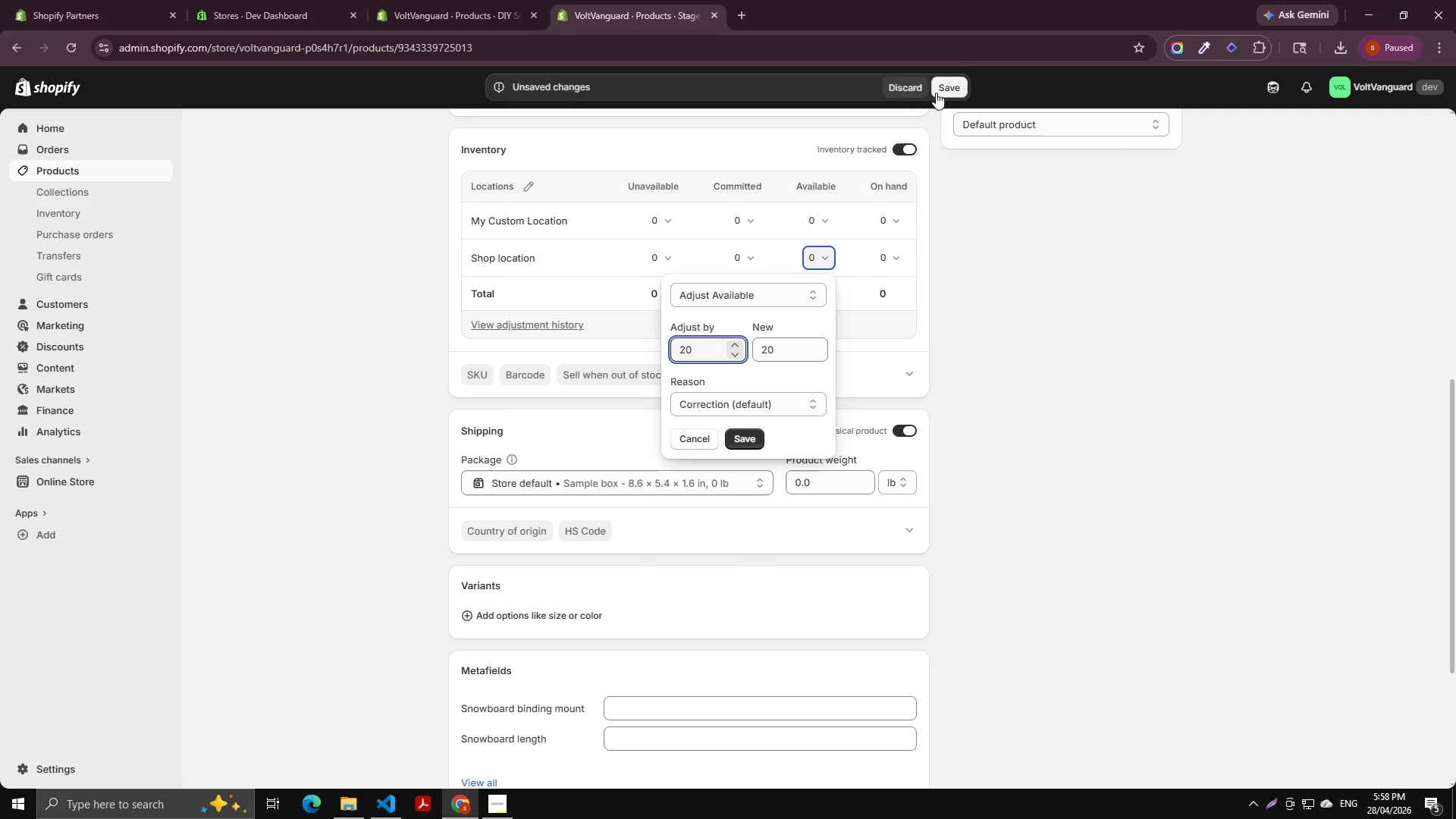 
left_click([944, 83])
 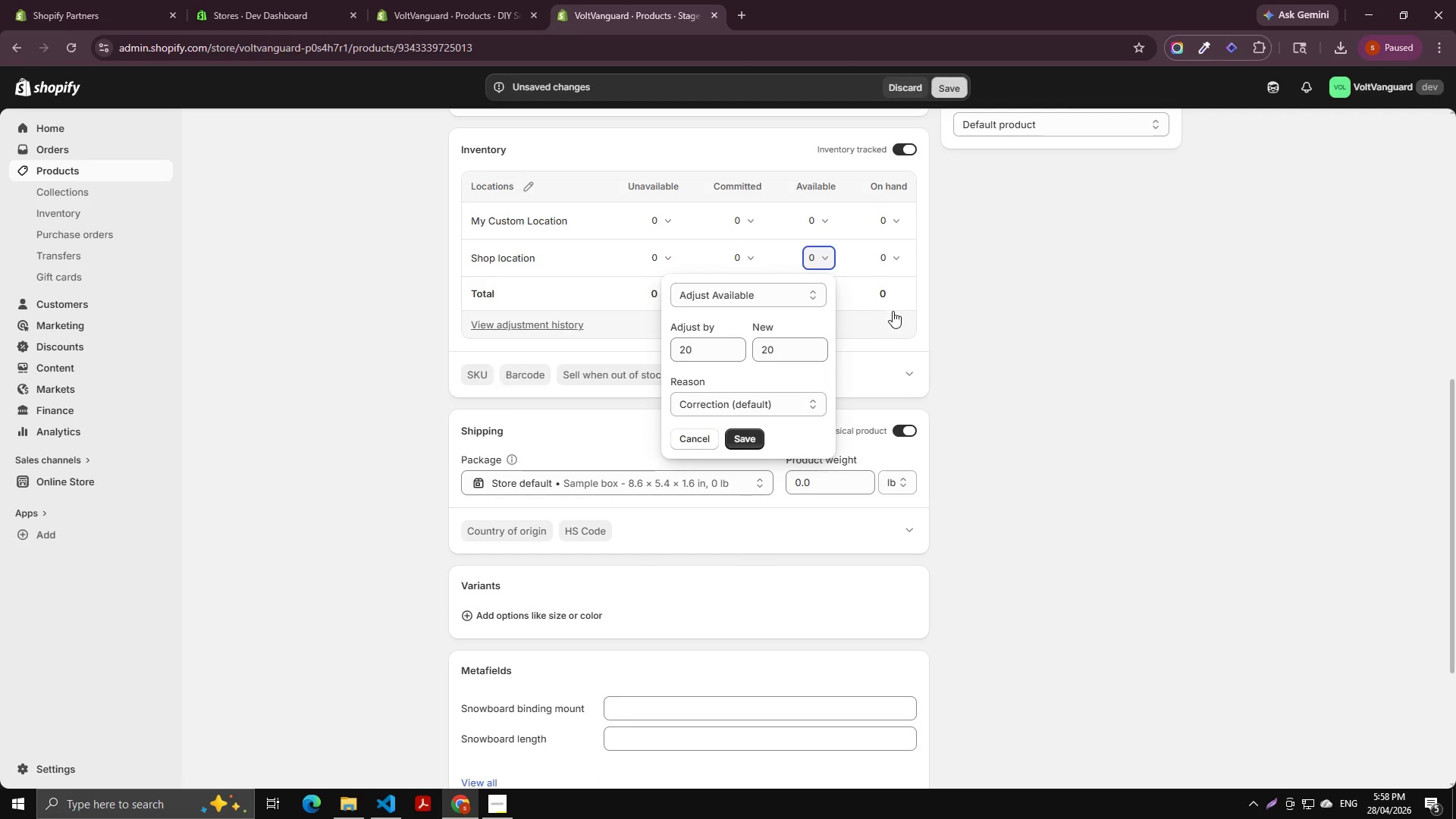 
scroll: coordinate [595, 434], scroll_direction: up, amount: 12.0
 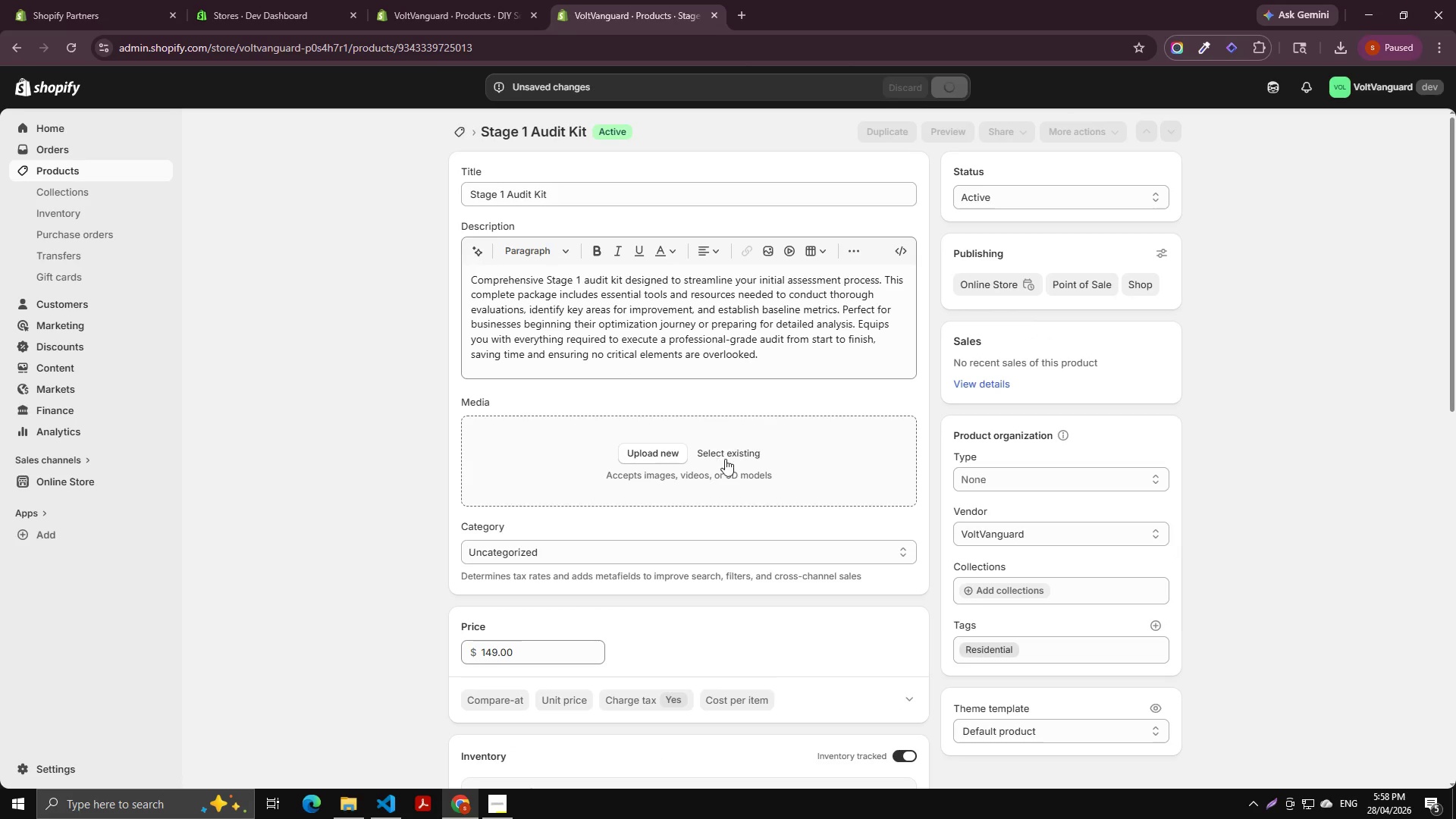 
left_click([728, 450])
 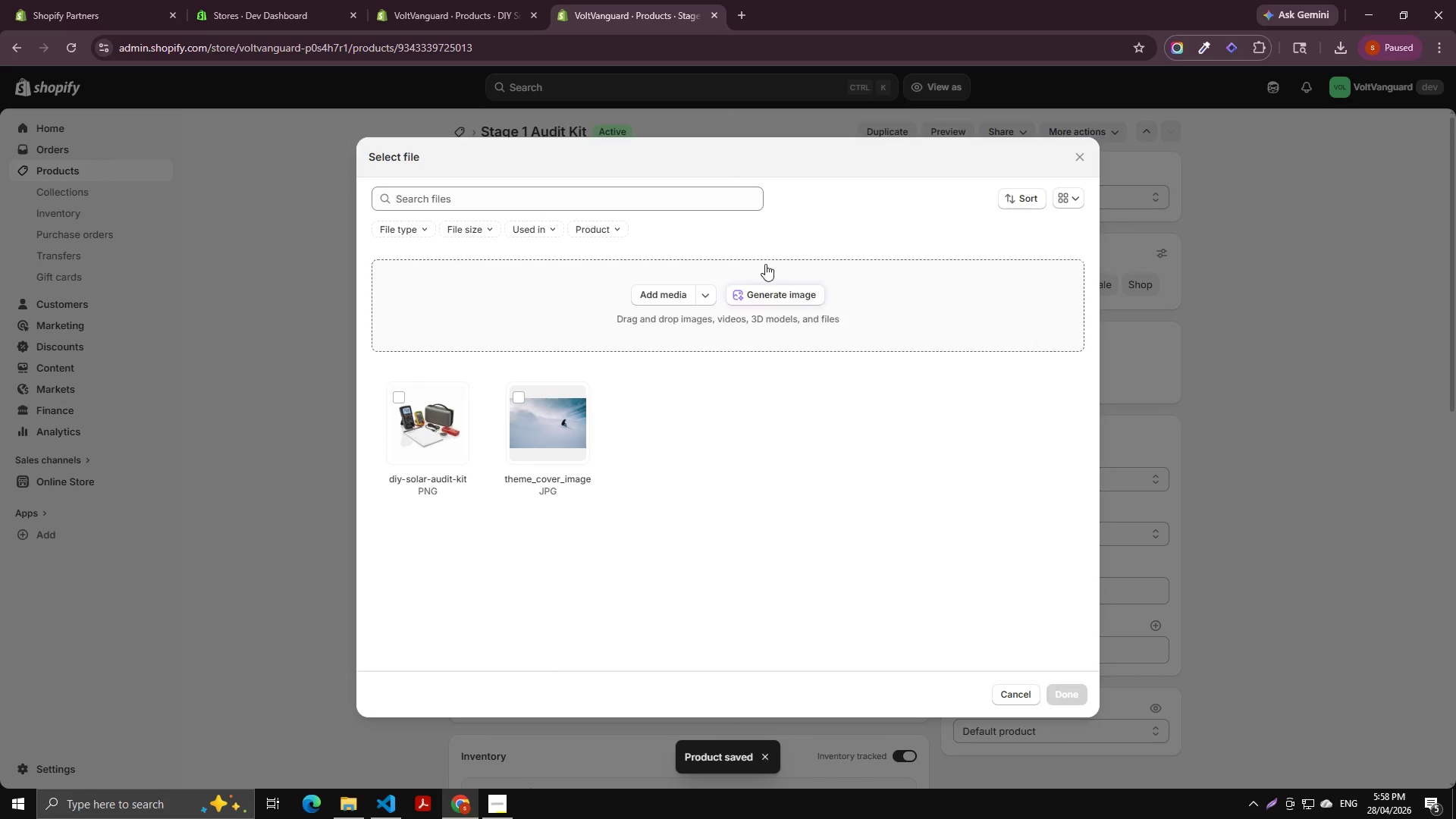 
left_click([750, 286])
 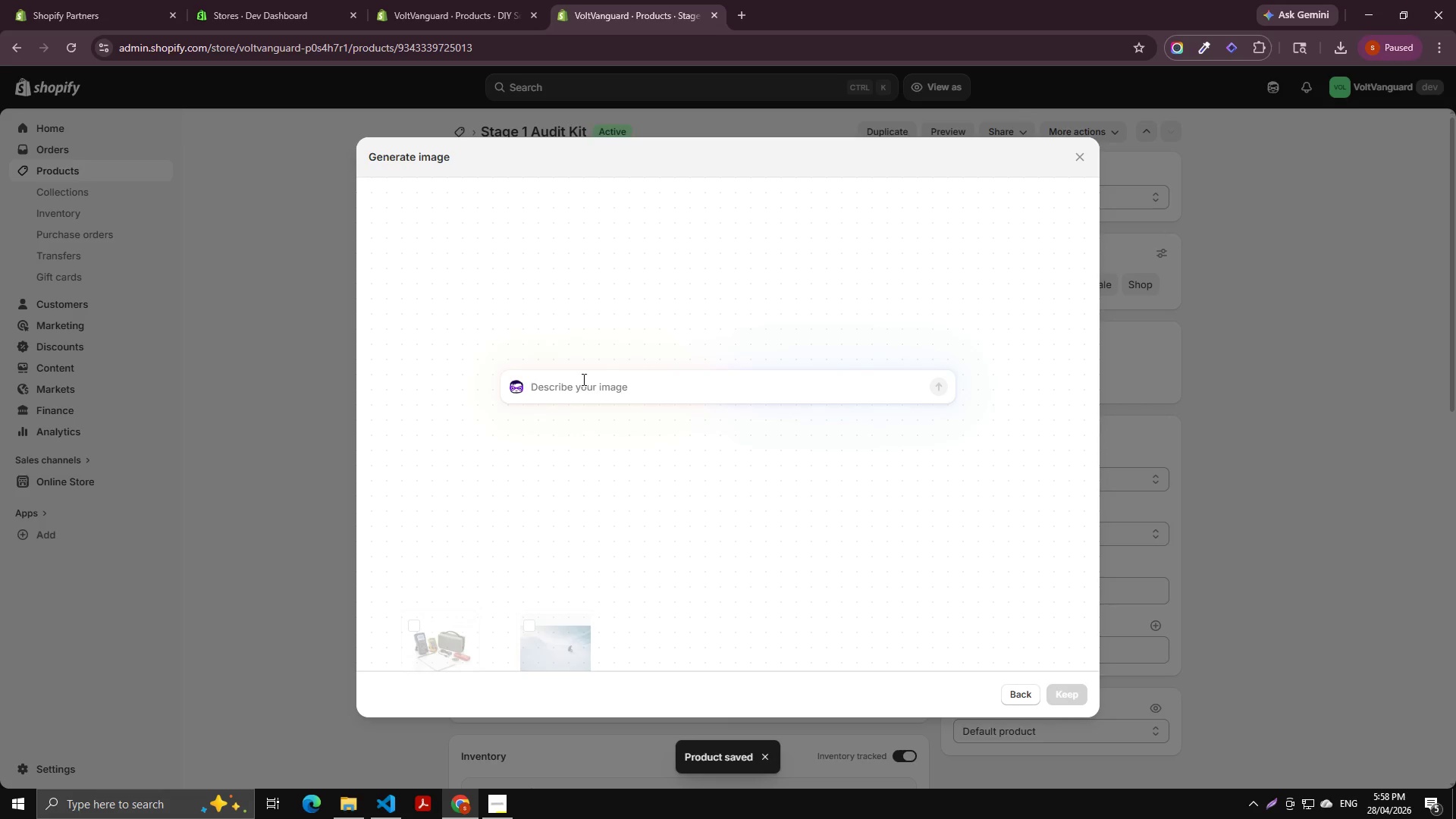 
key(Meta+V)
 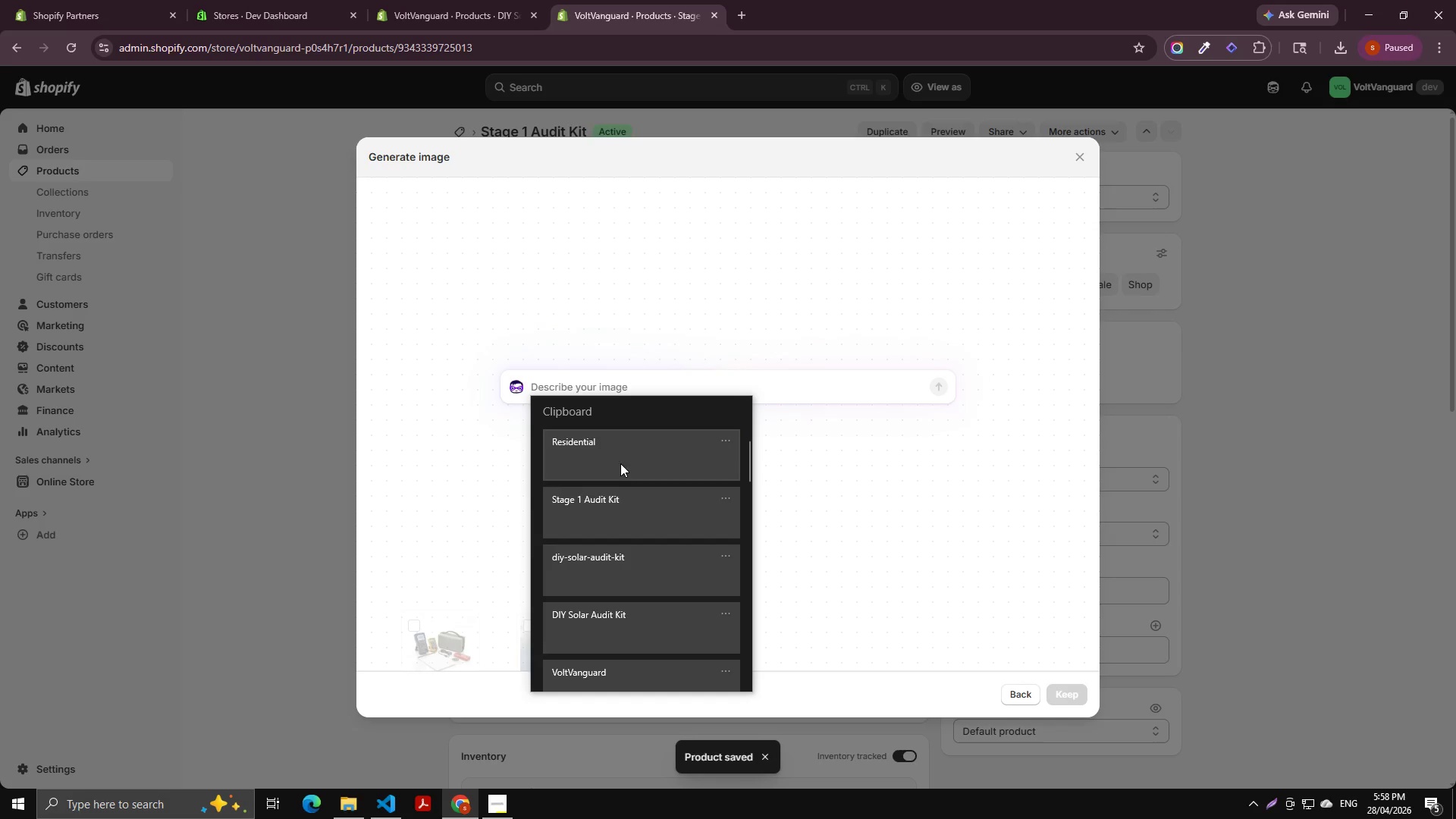 
left_click([612, 503])
 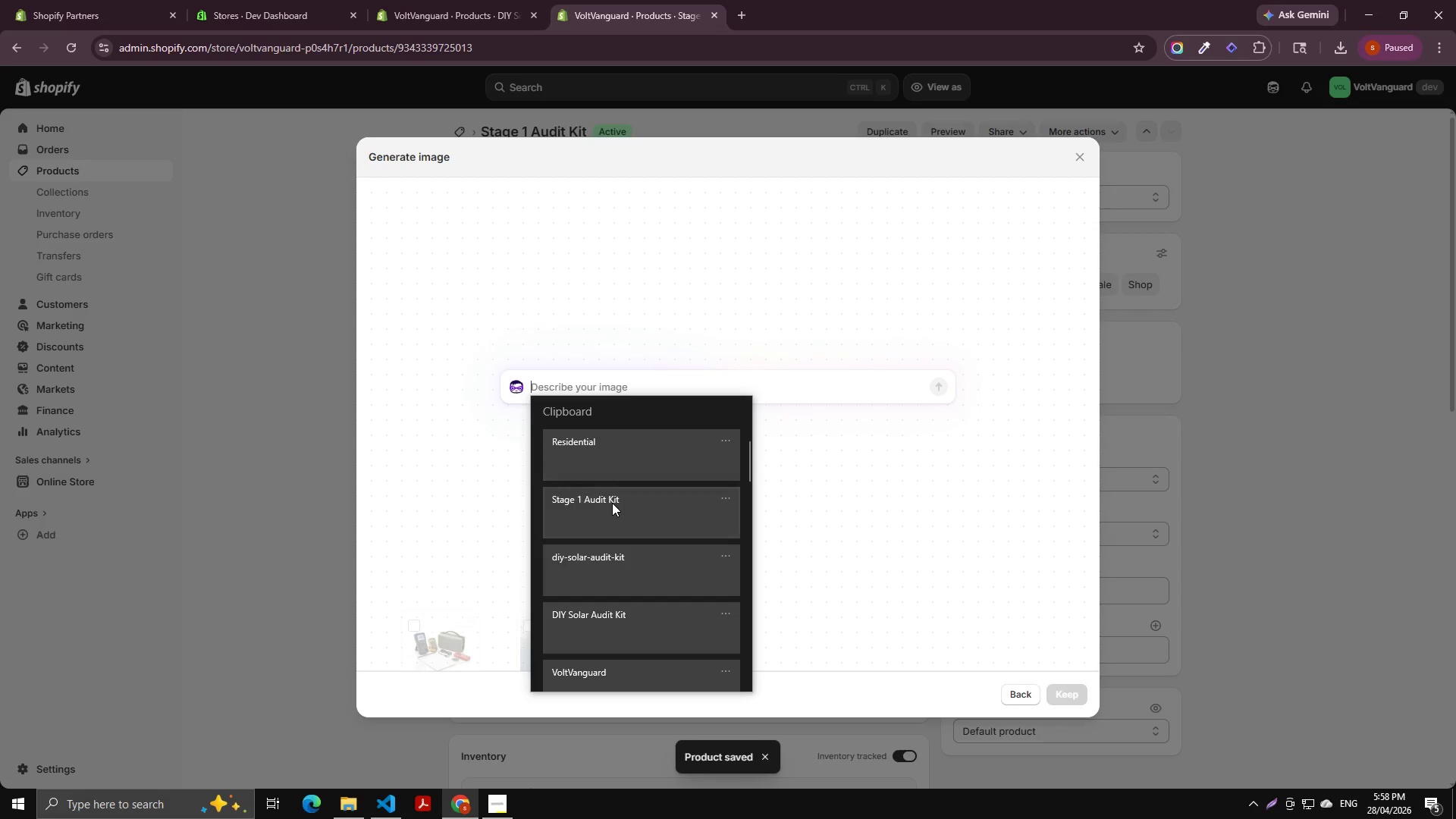 
key(Control+ControlLeft)
 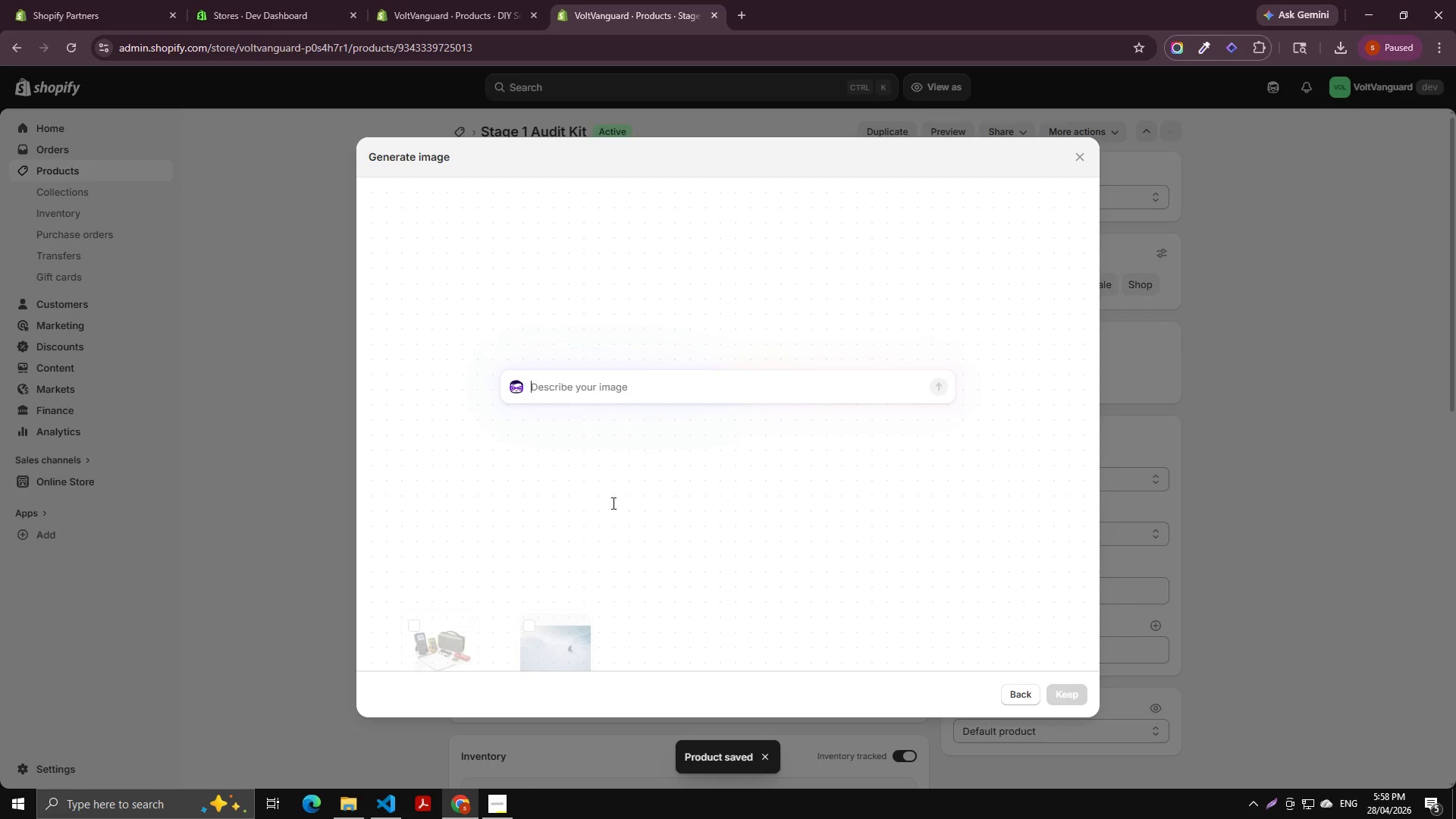 
left_click([940, 390])
 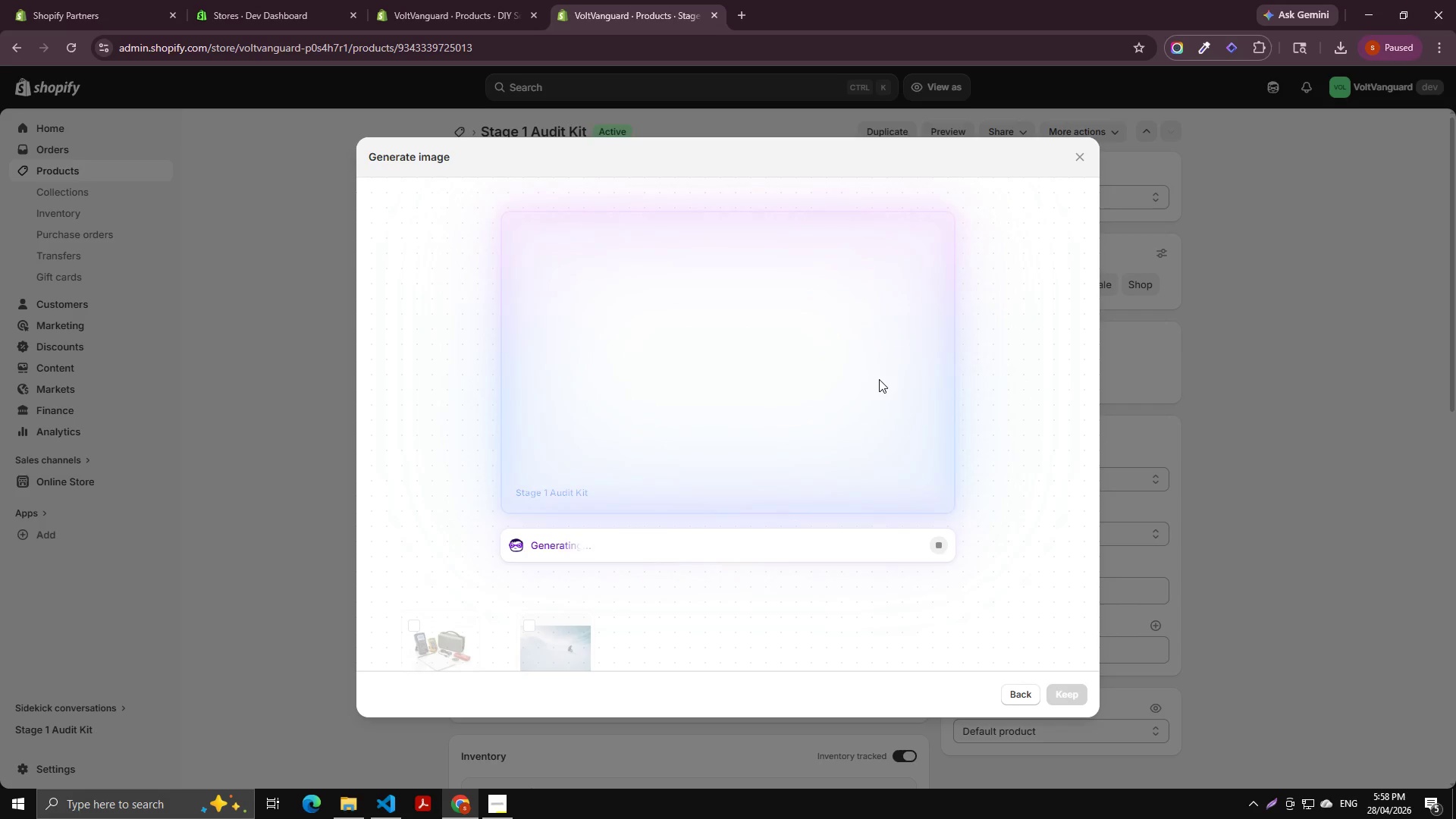 
wait(26.2)
 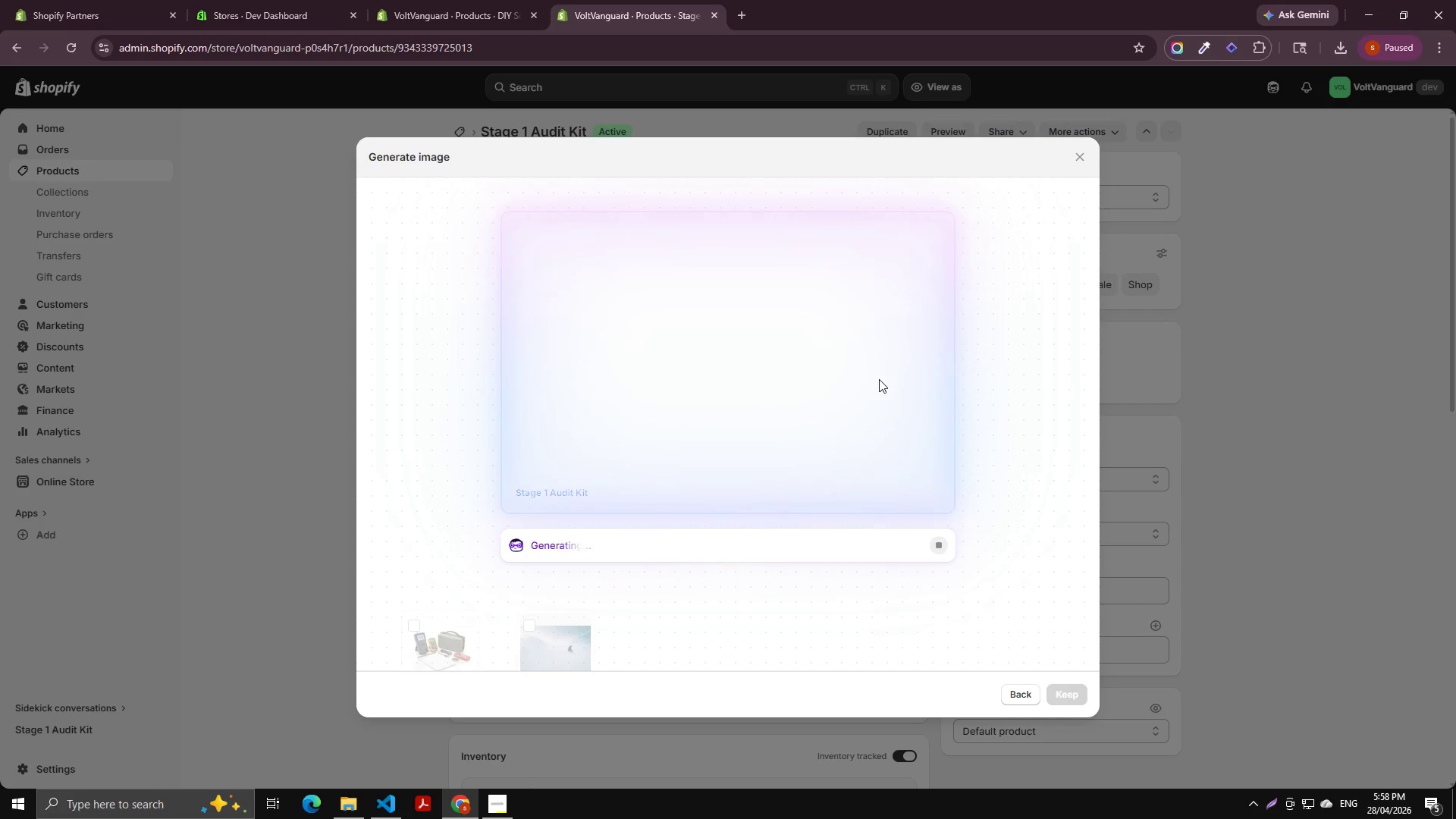 
left_click([1067, 696])
 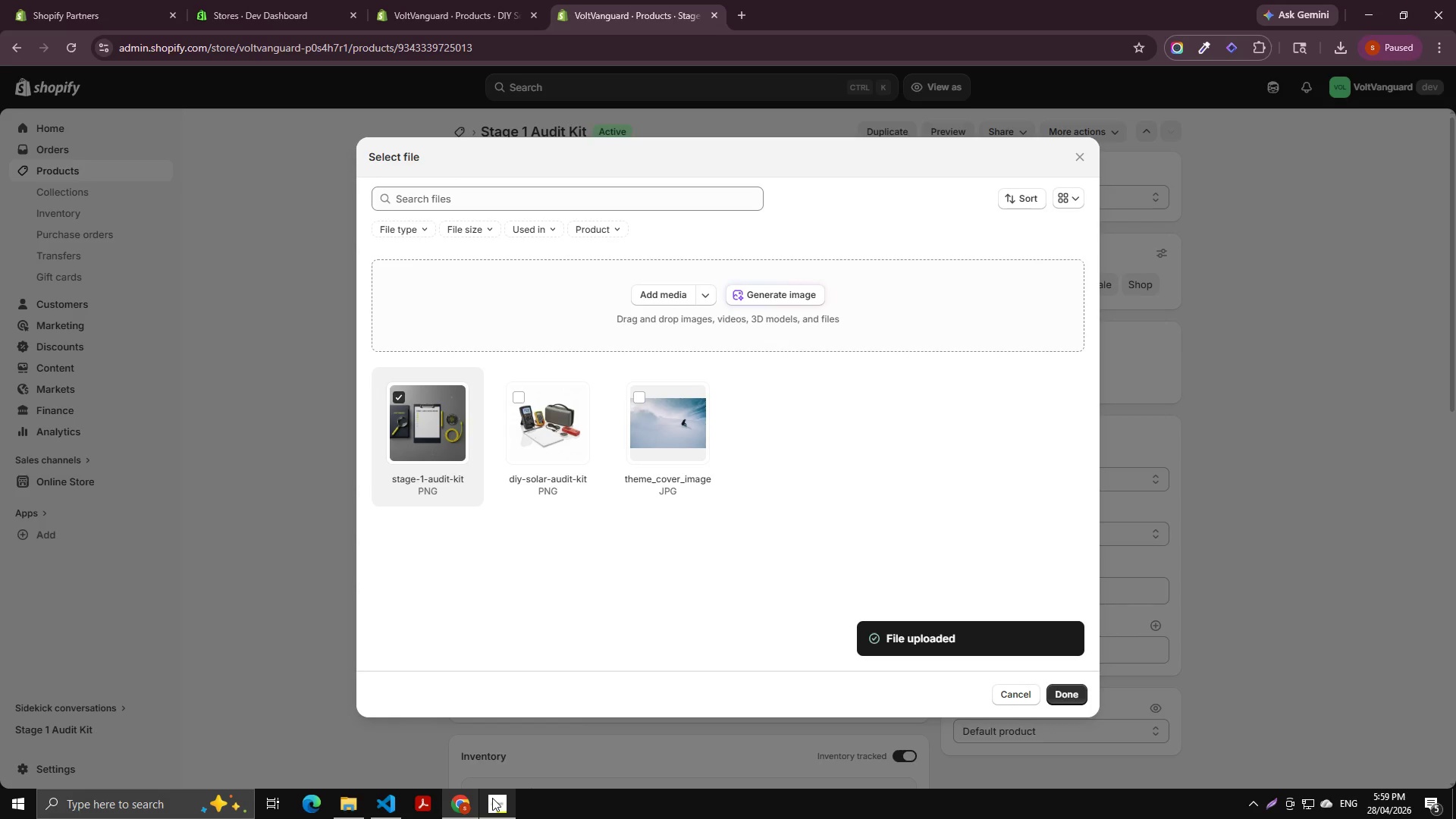 
wait(6.31)
 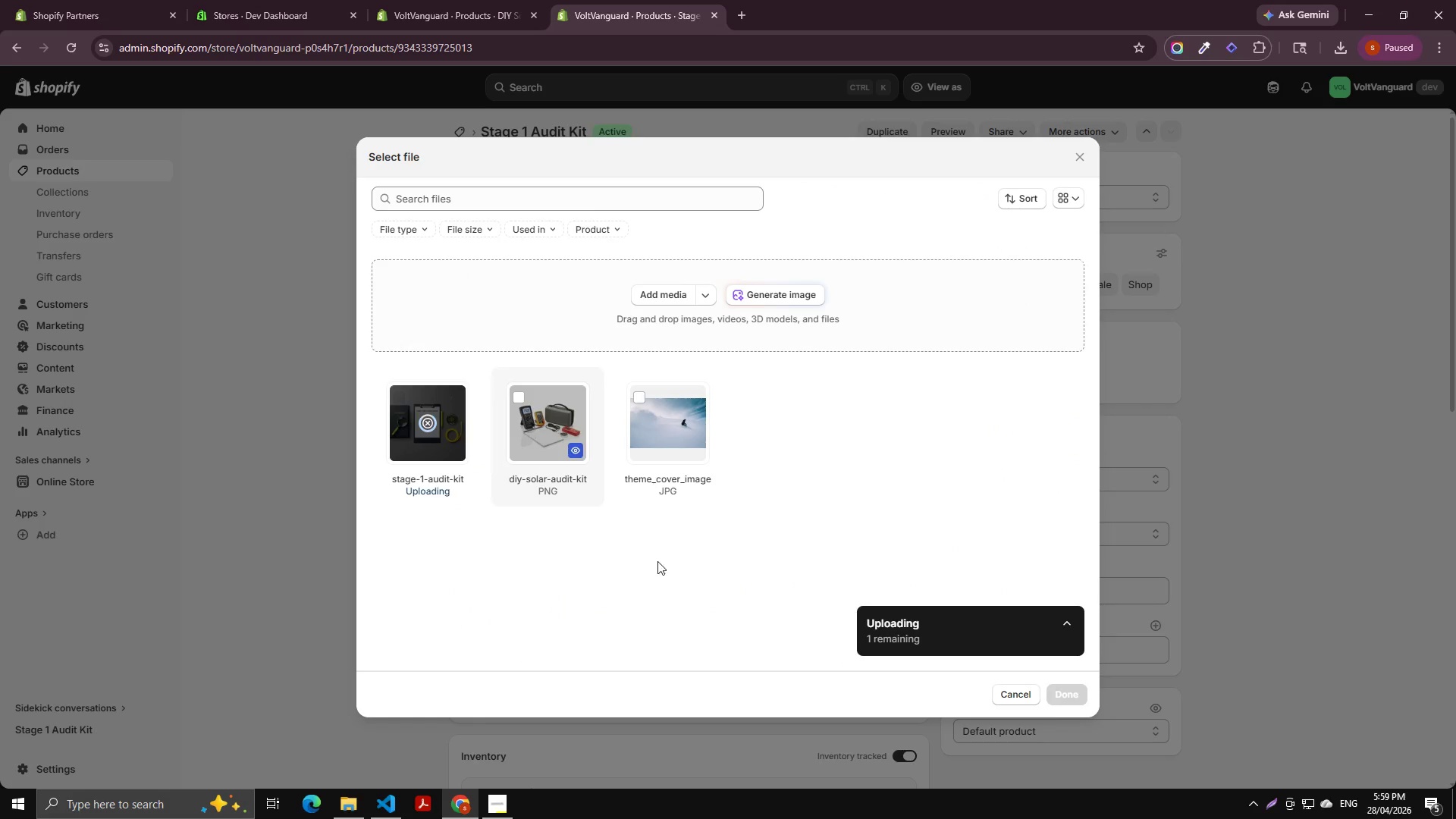 
left_click([1075, 689])
 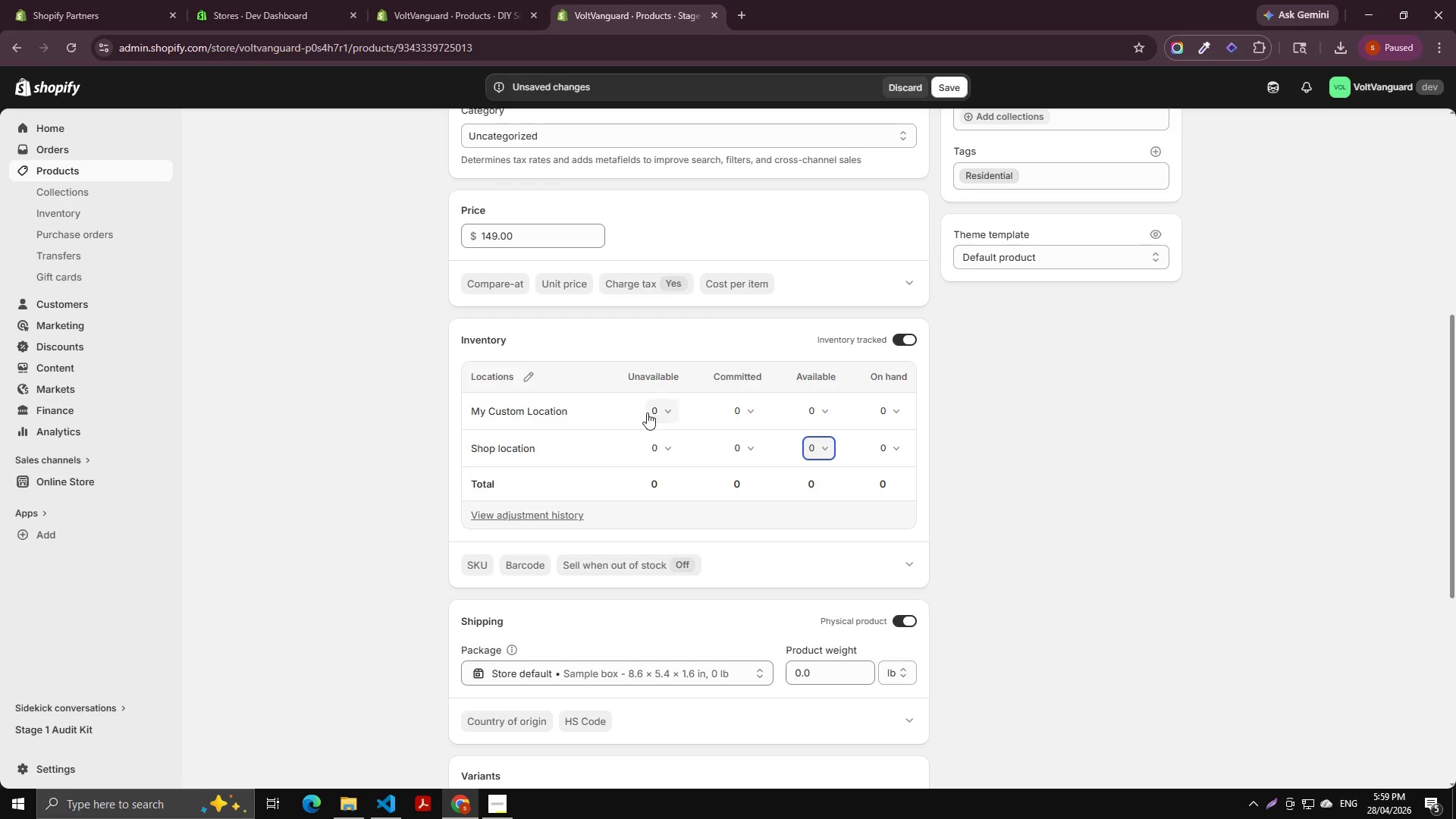 
scroll: coordinate [792, 577], scroll_direction: up, amount: 1.0
 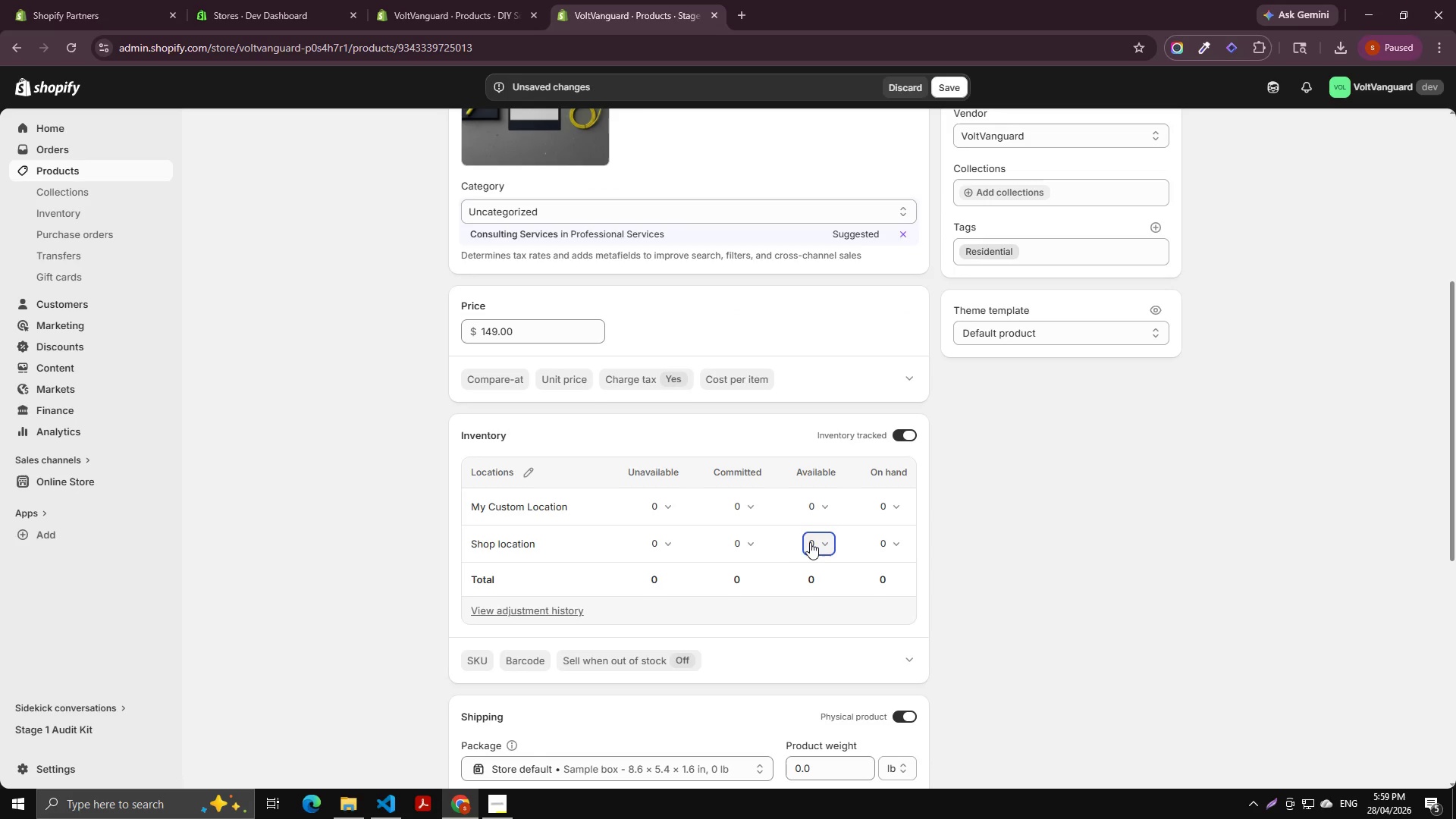 
left_click([816, 543])
 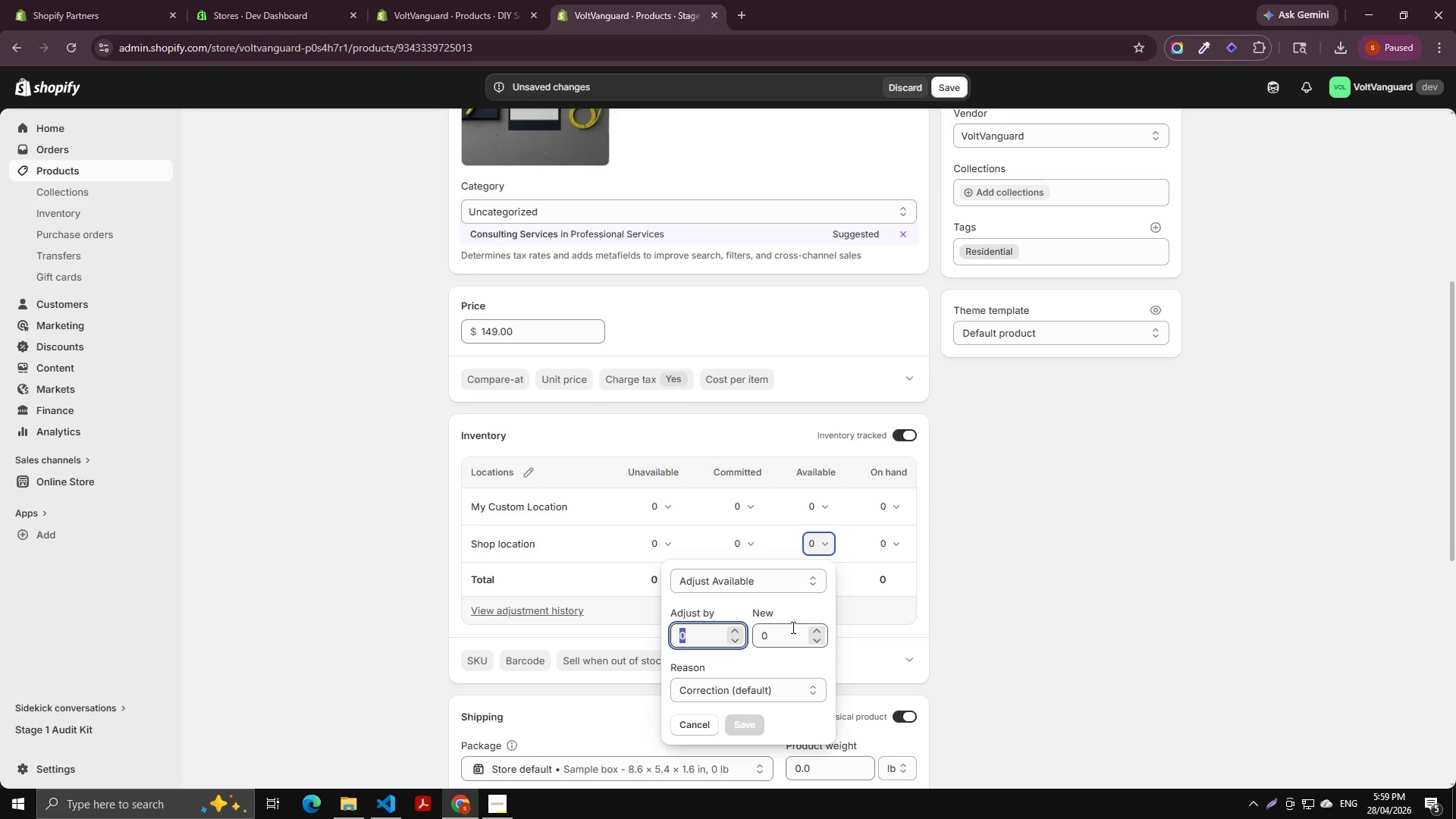 
key(Numpad2)
 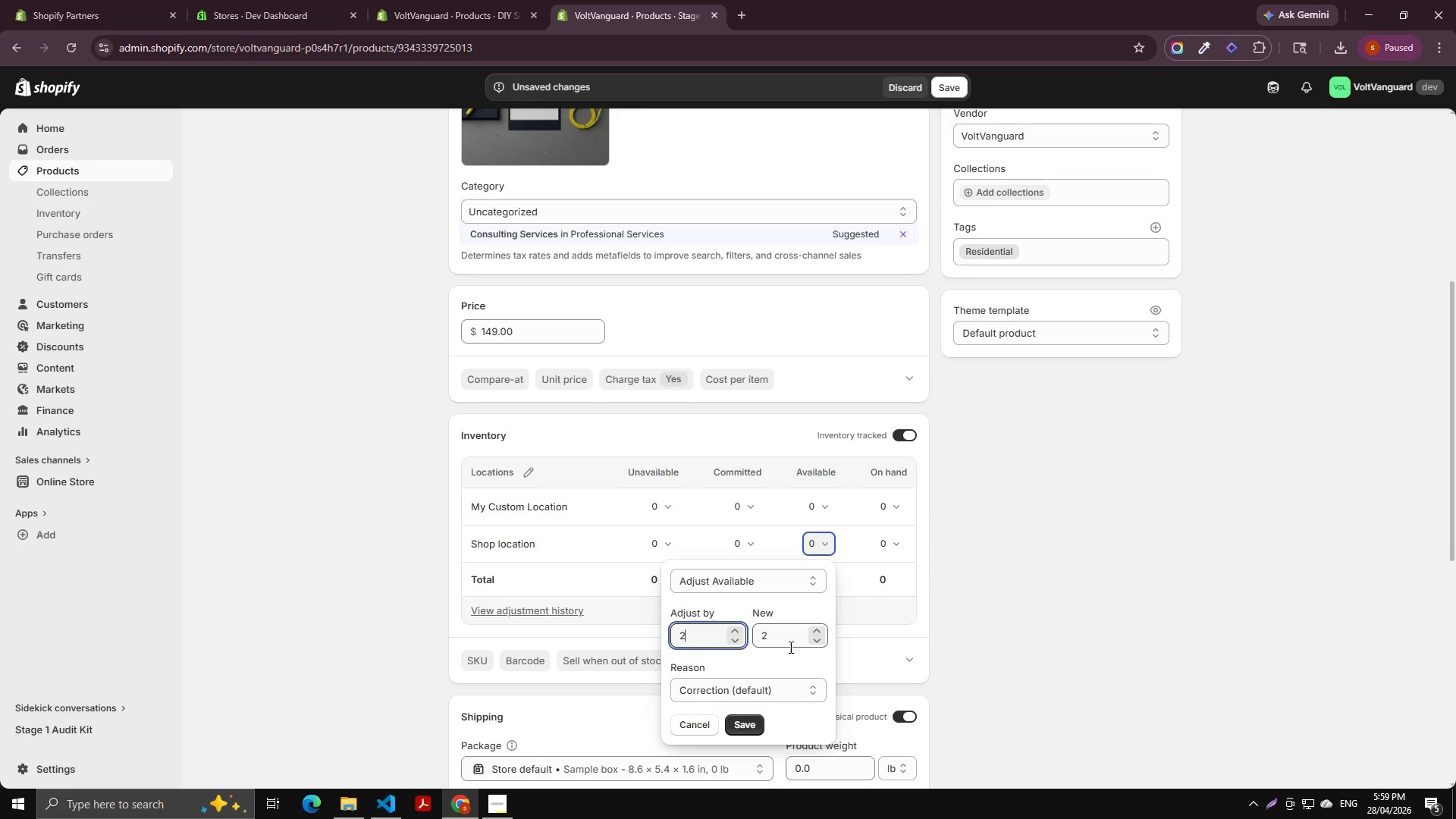 
key(Numpad0)
 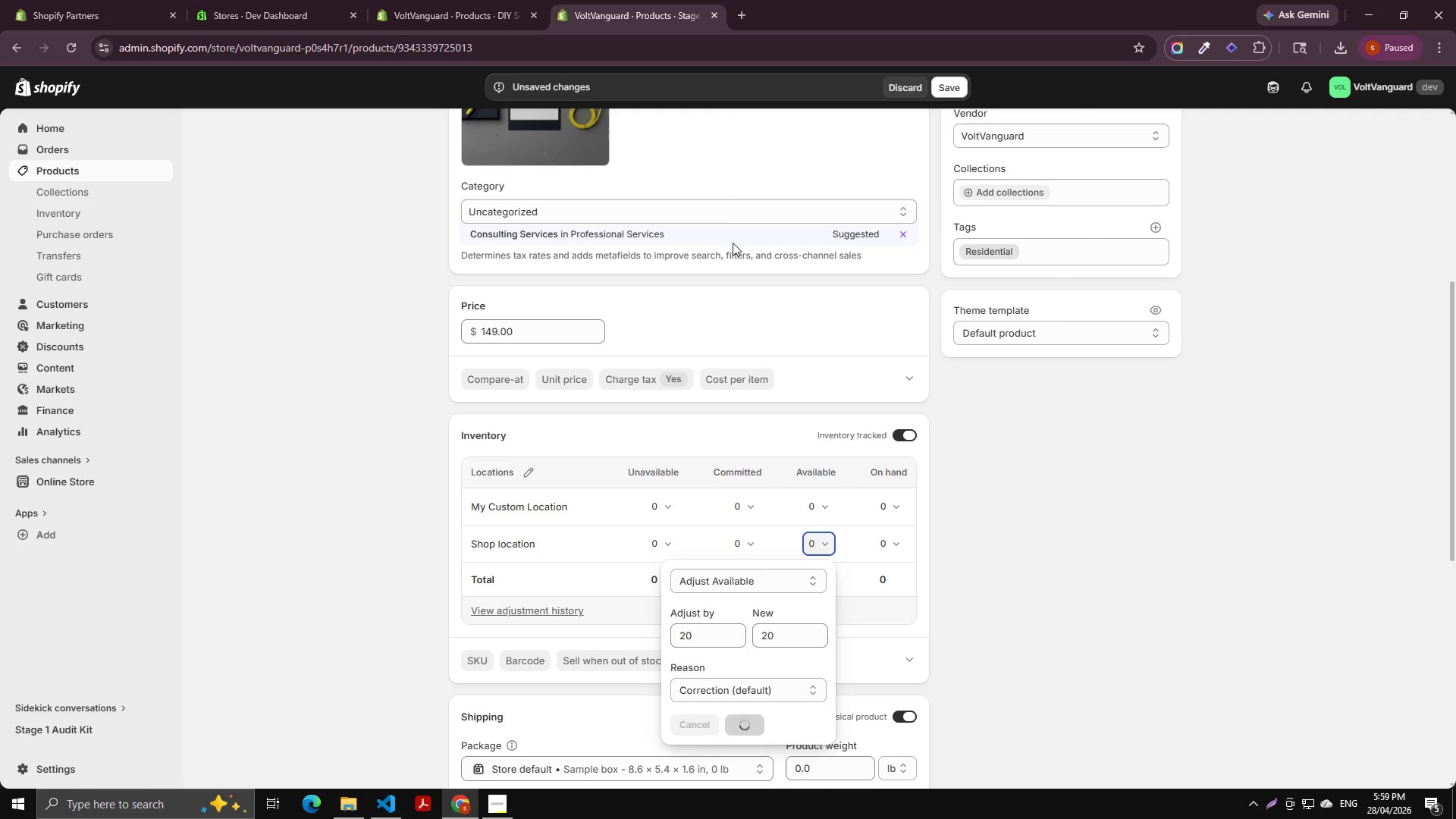 
double_click([642, 231])
 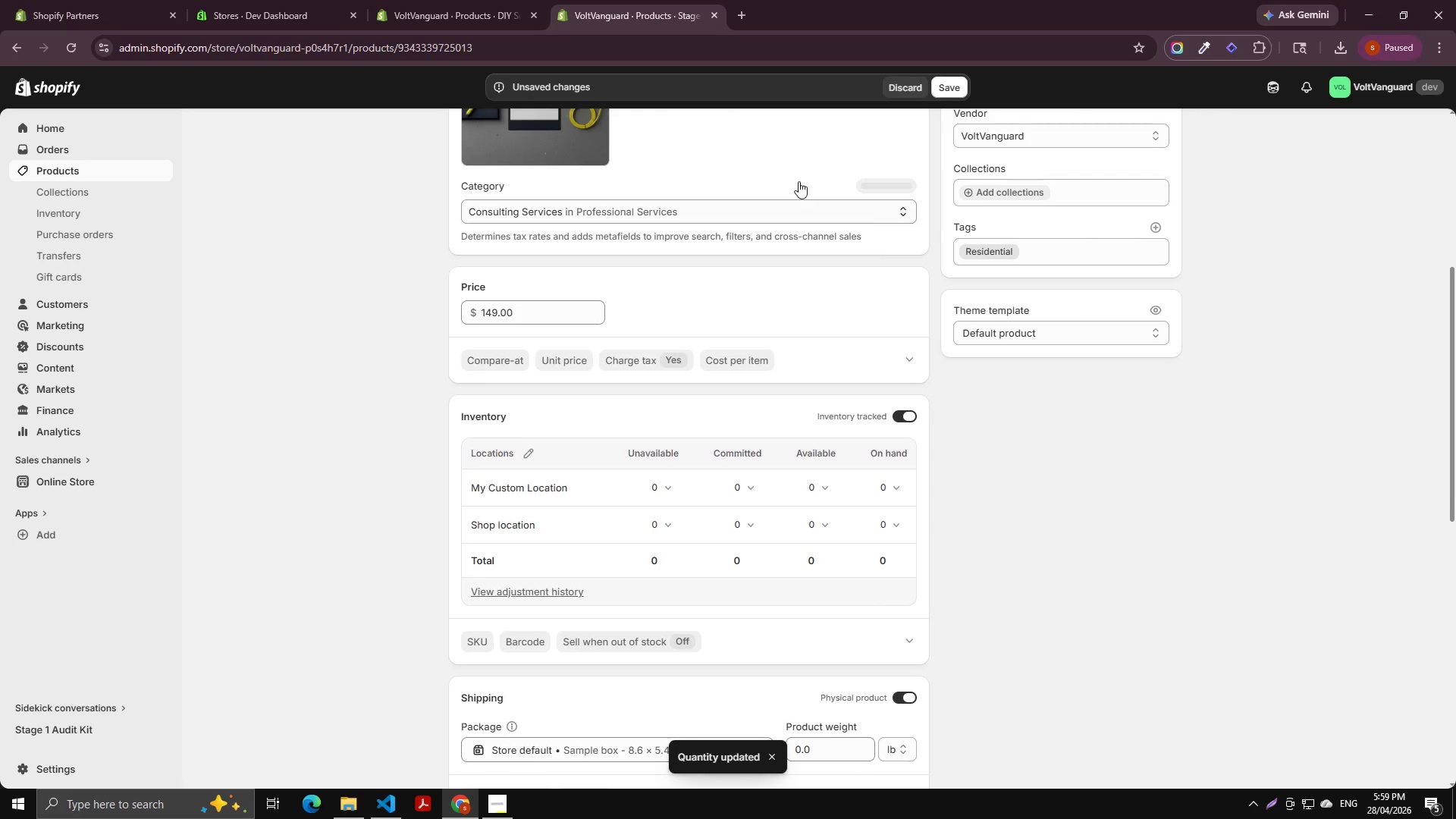 
scroll: coordinate [757, 228], scroll_direction: up, amount: 4.0
 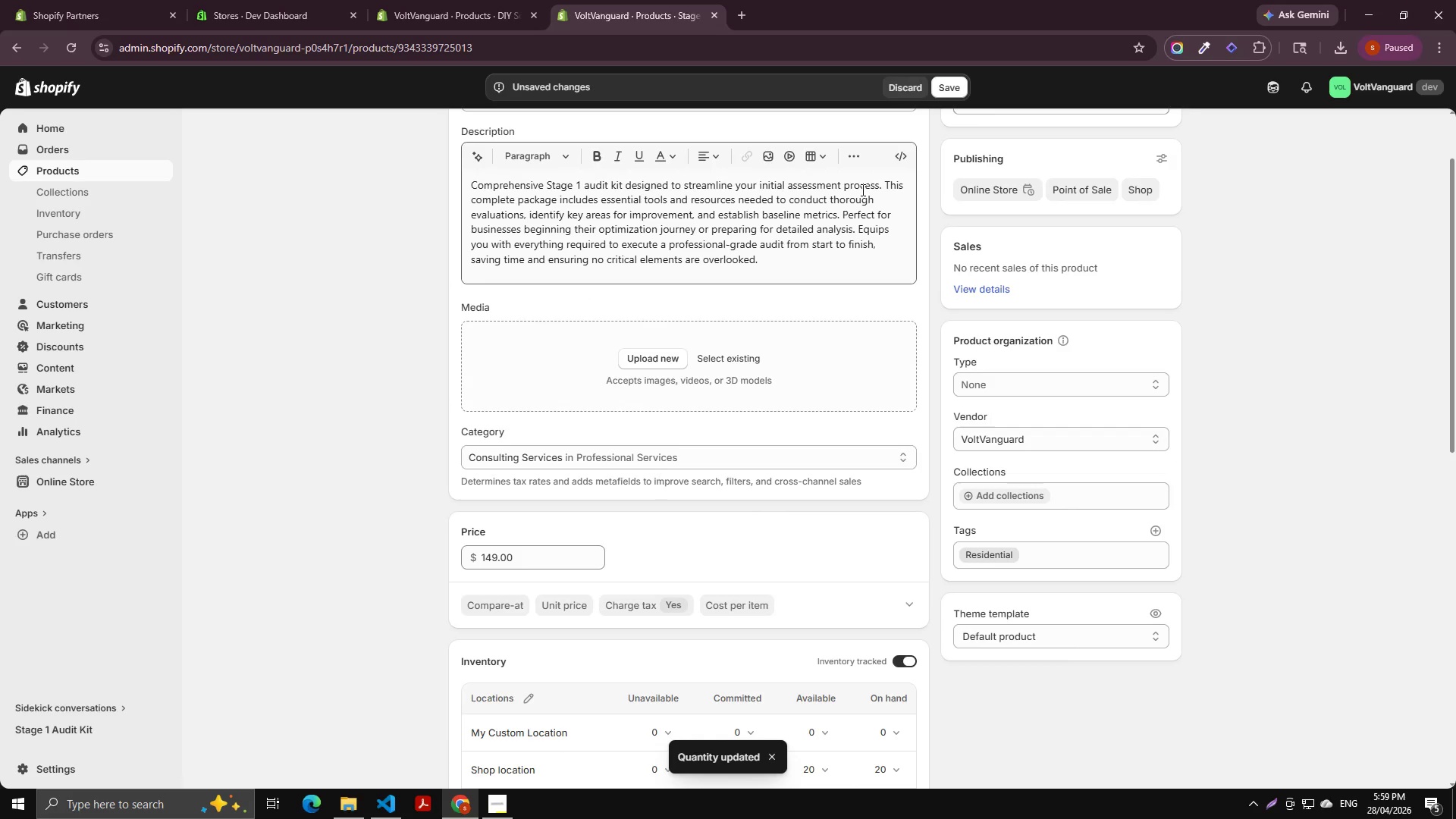 
left_click([937, 86])
 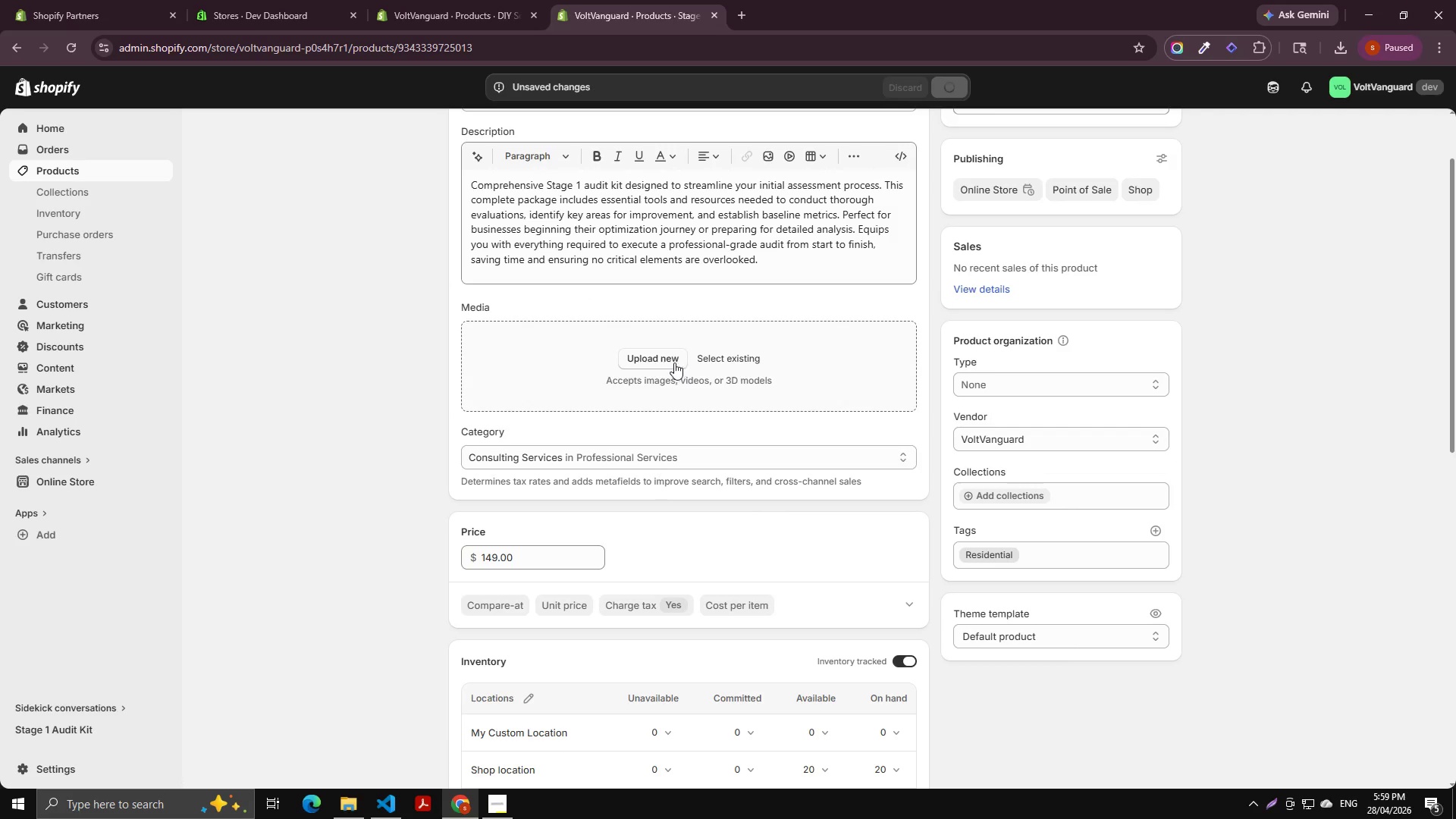 
left_click([729, 367])
 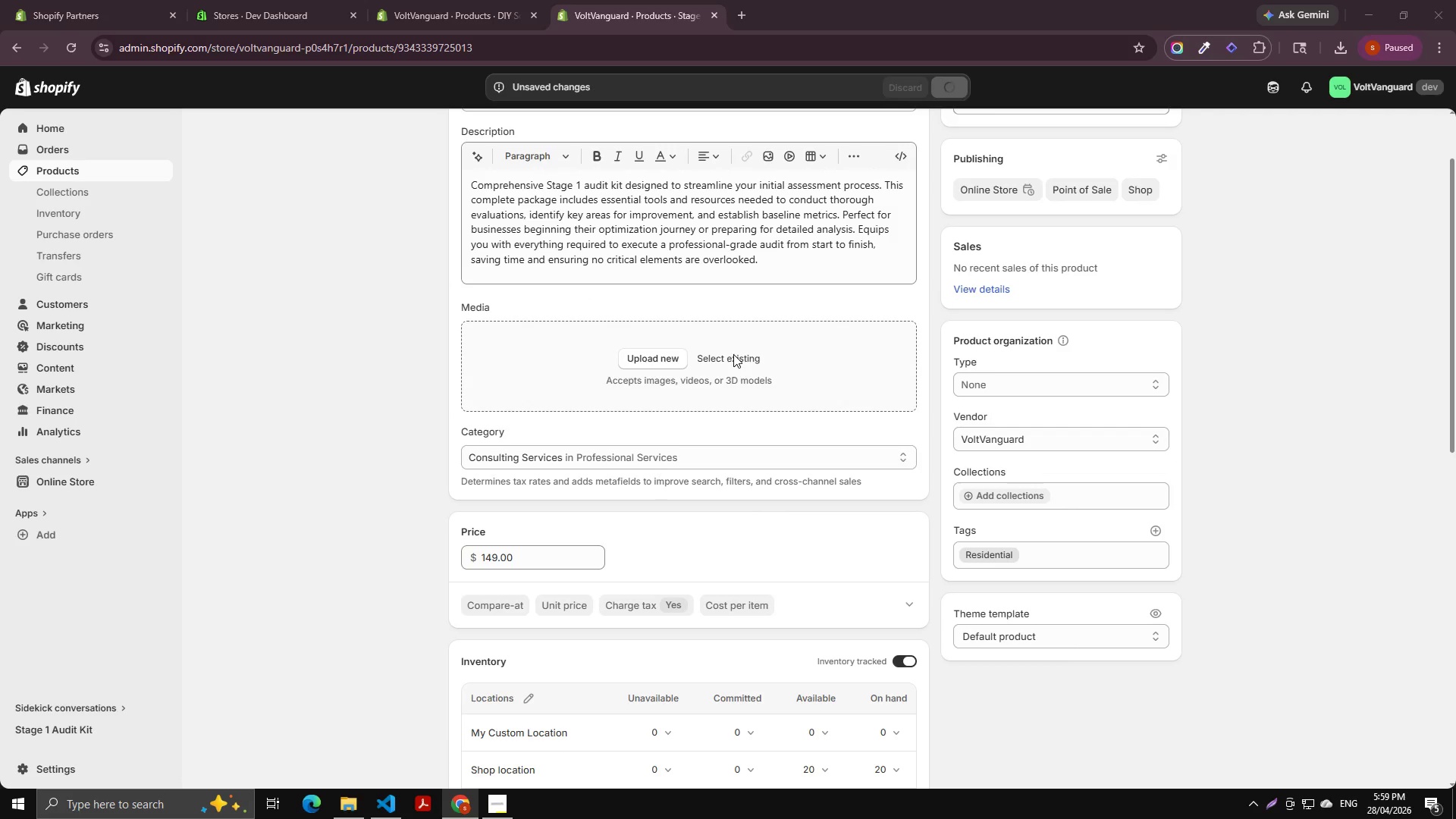 
left_click([733, 354])
 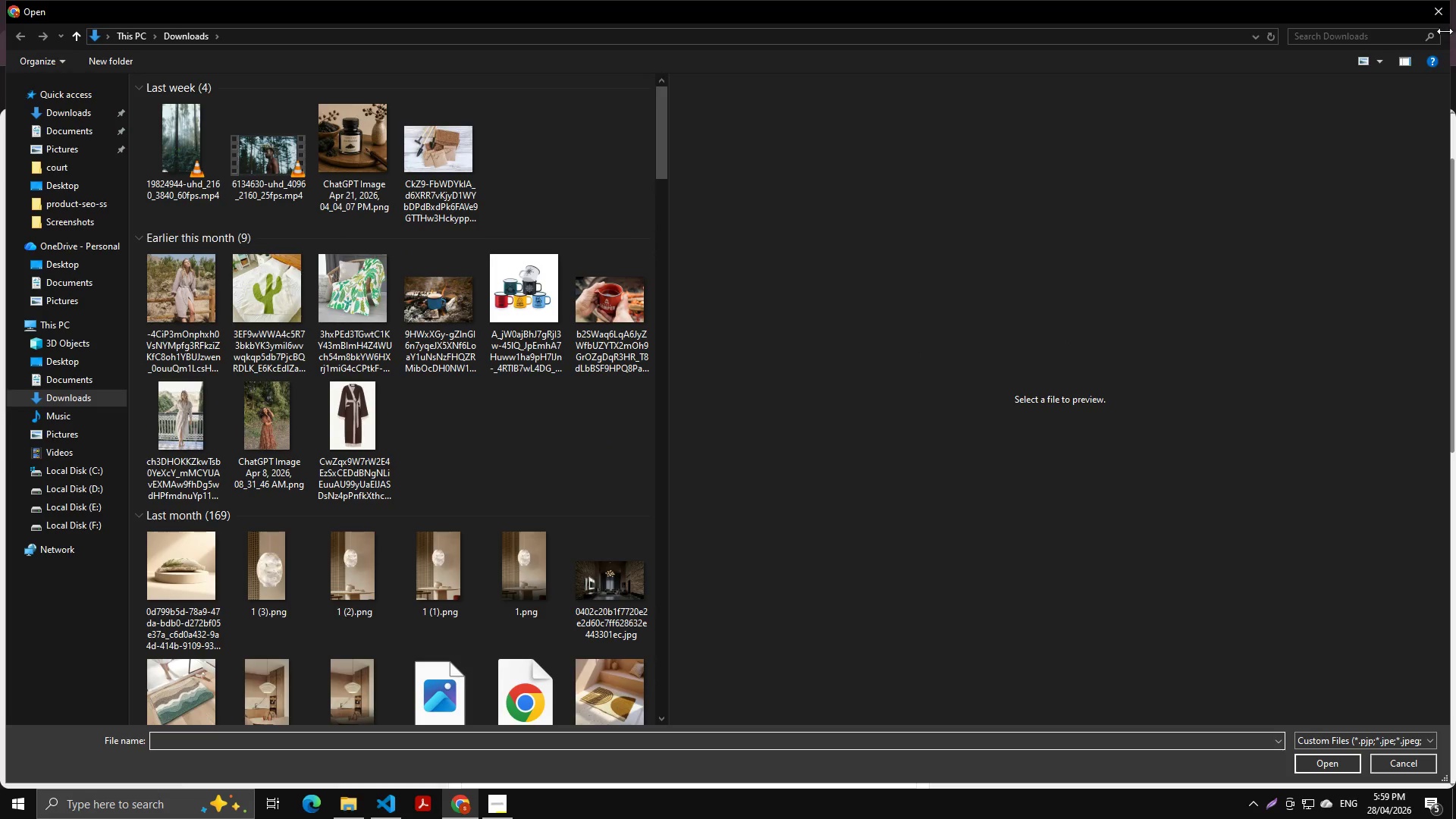 
left_click([1440, 14])
 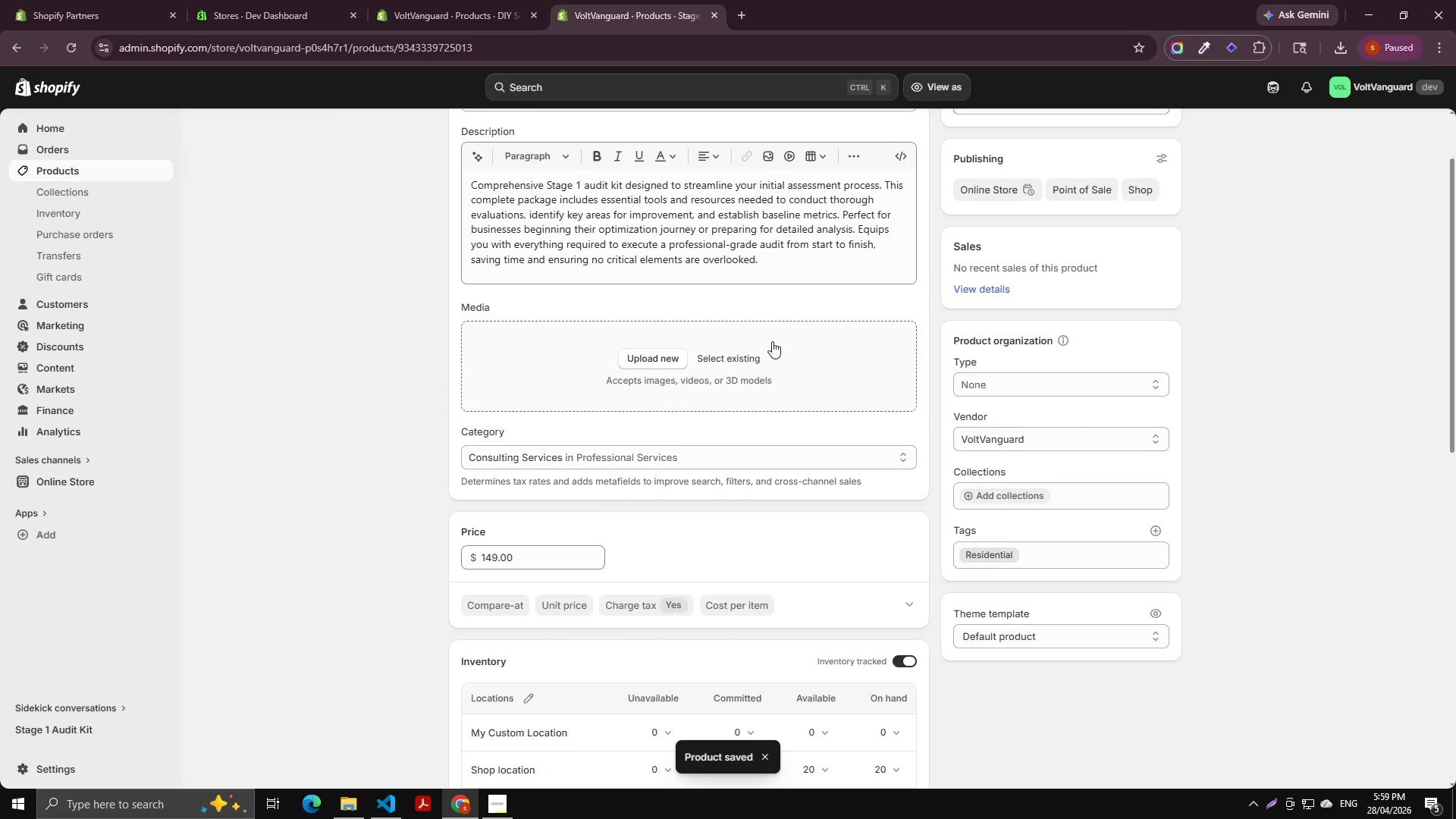 
left_click([750, 358])
 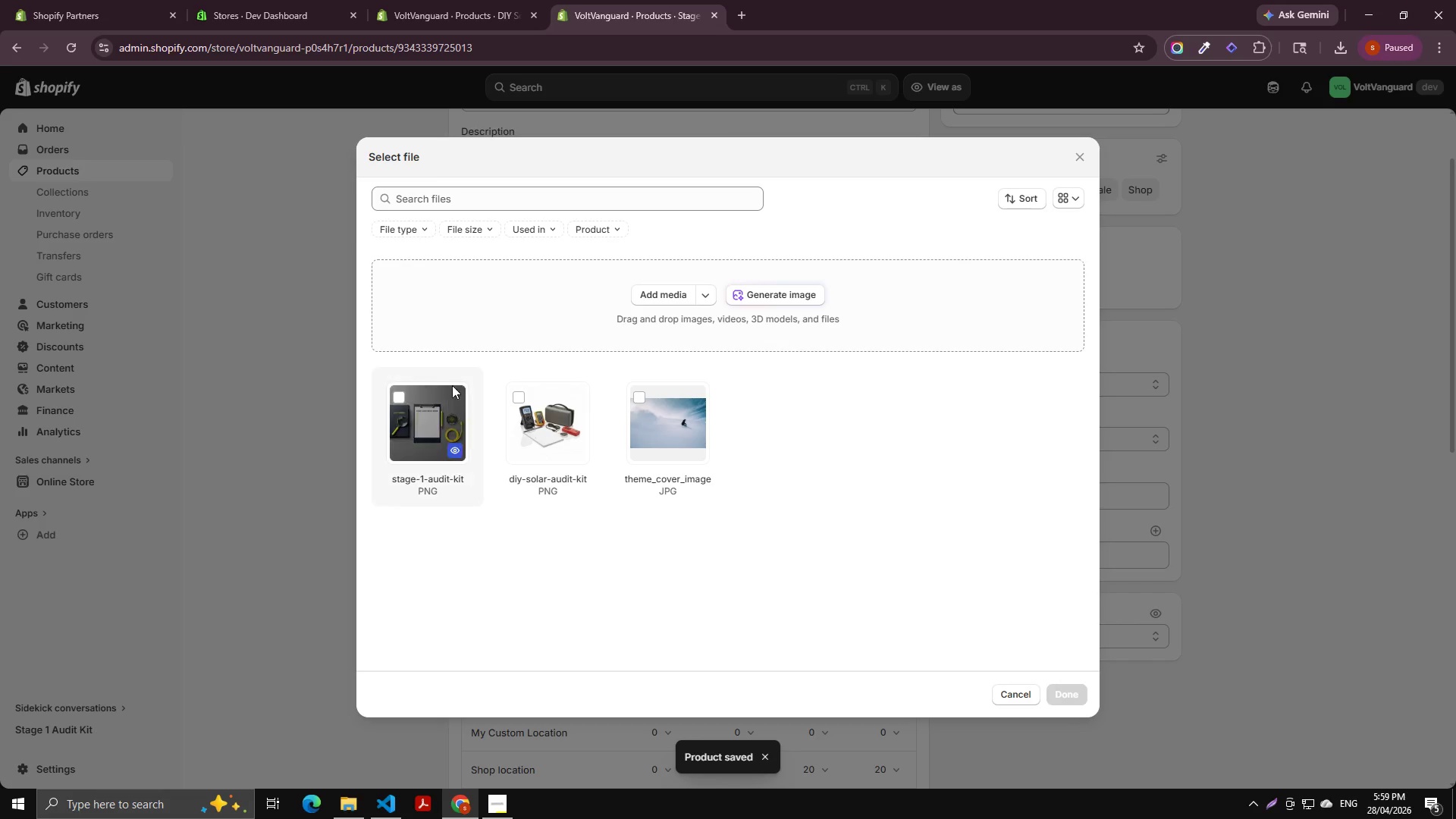 
left_click([441, 404])
 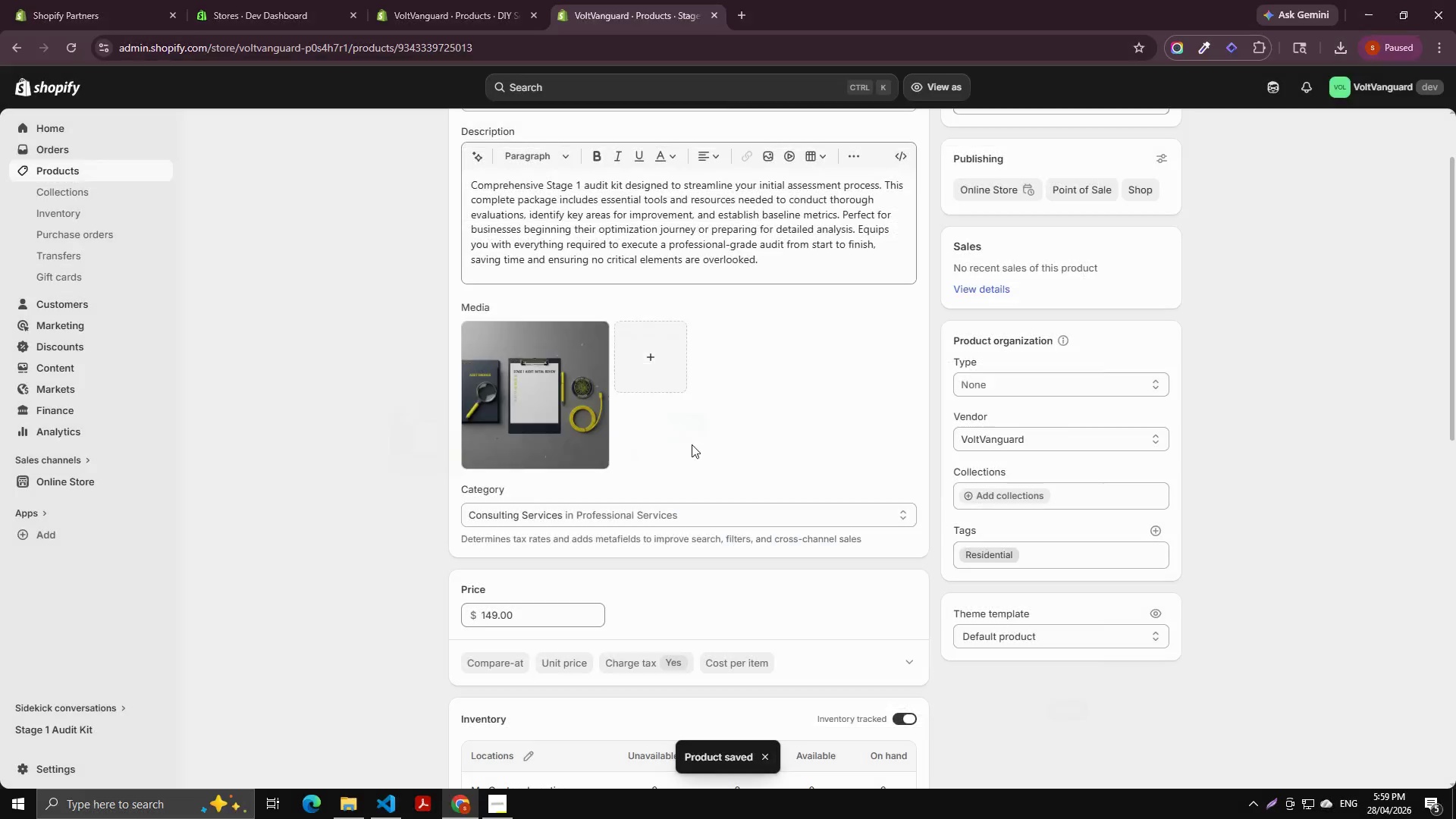 
left_click([559, 410])
 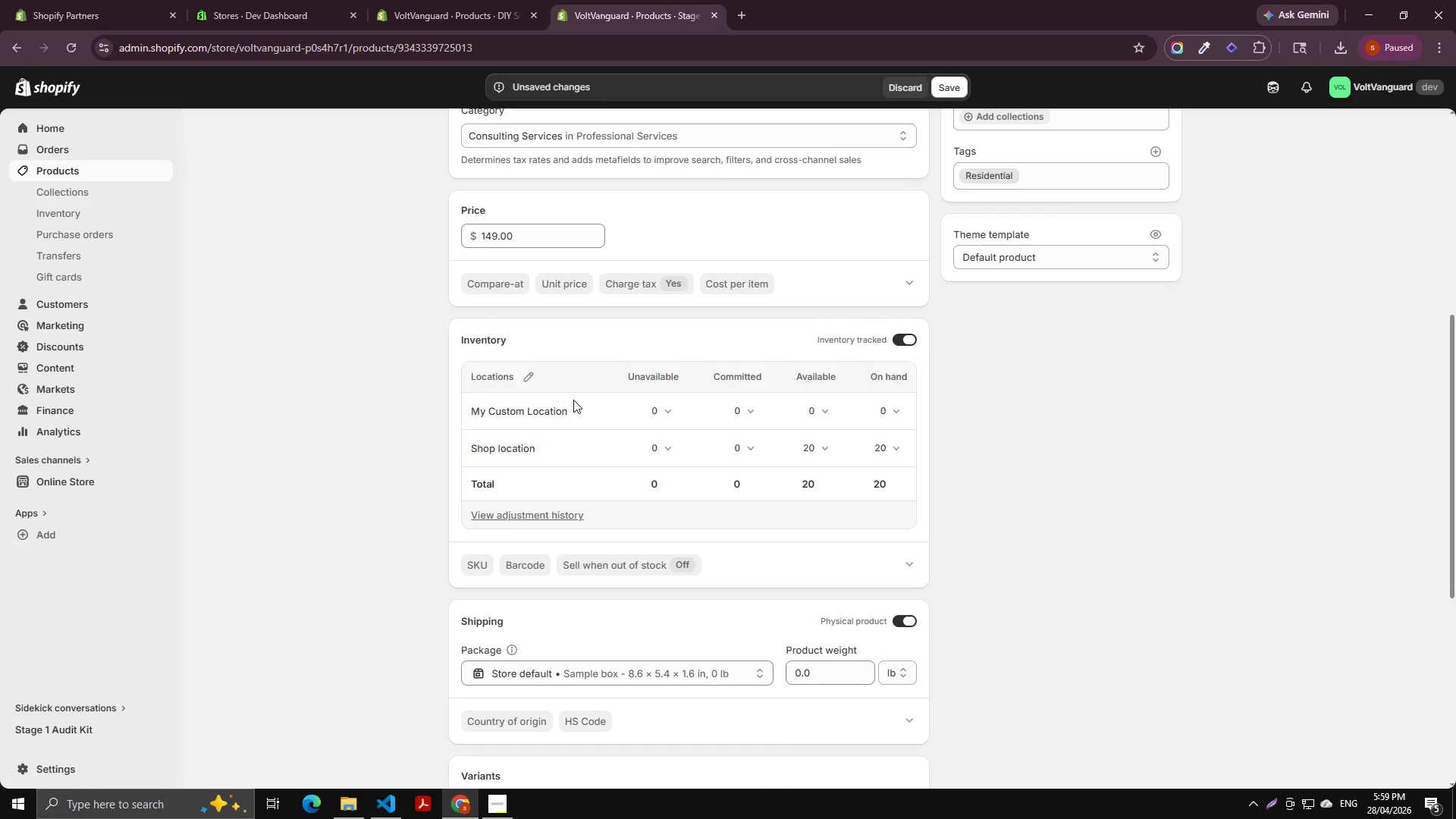 
scroll: coordinate [573, 400], scroll_direction: up, amount: 3.0
 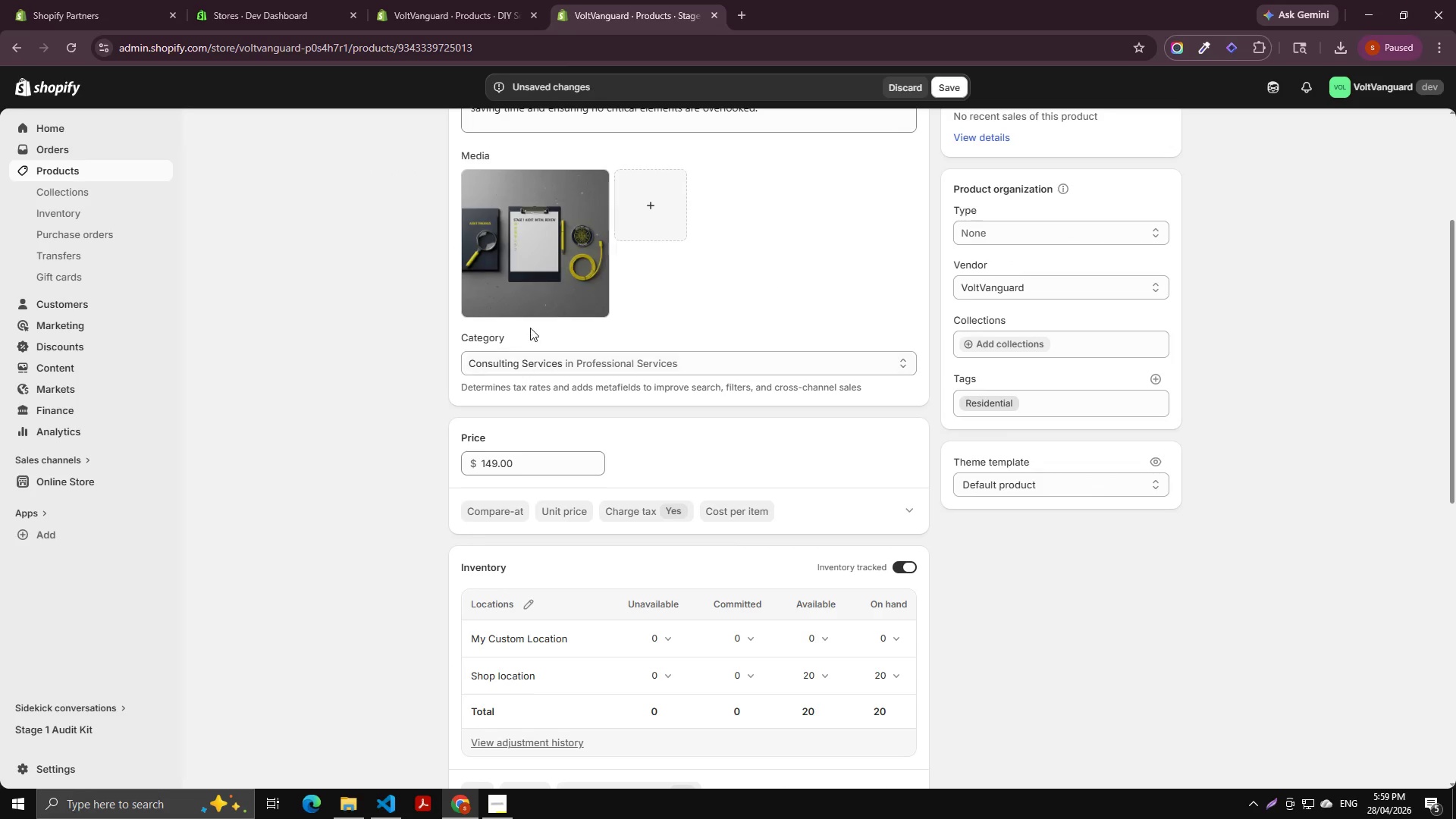 
left_click([548, 252])
 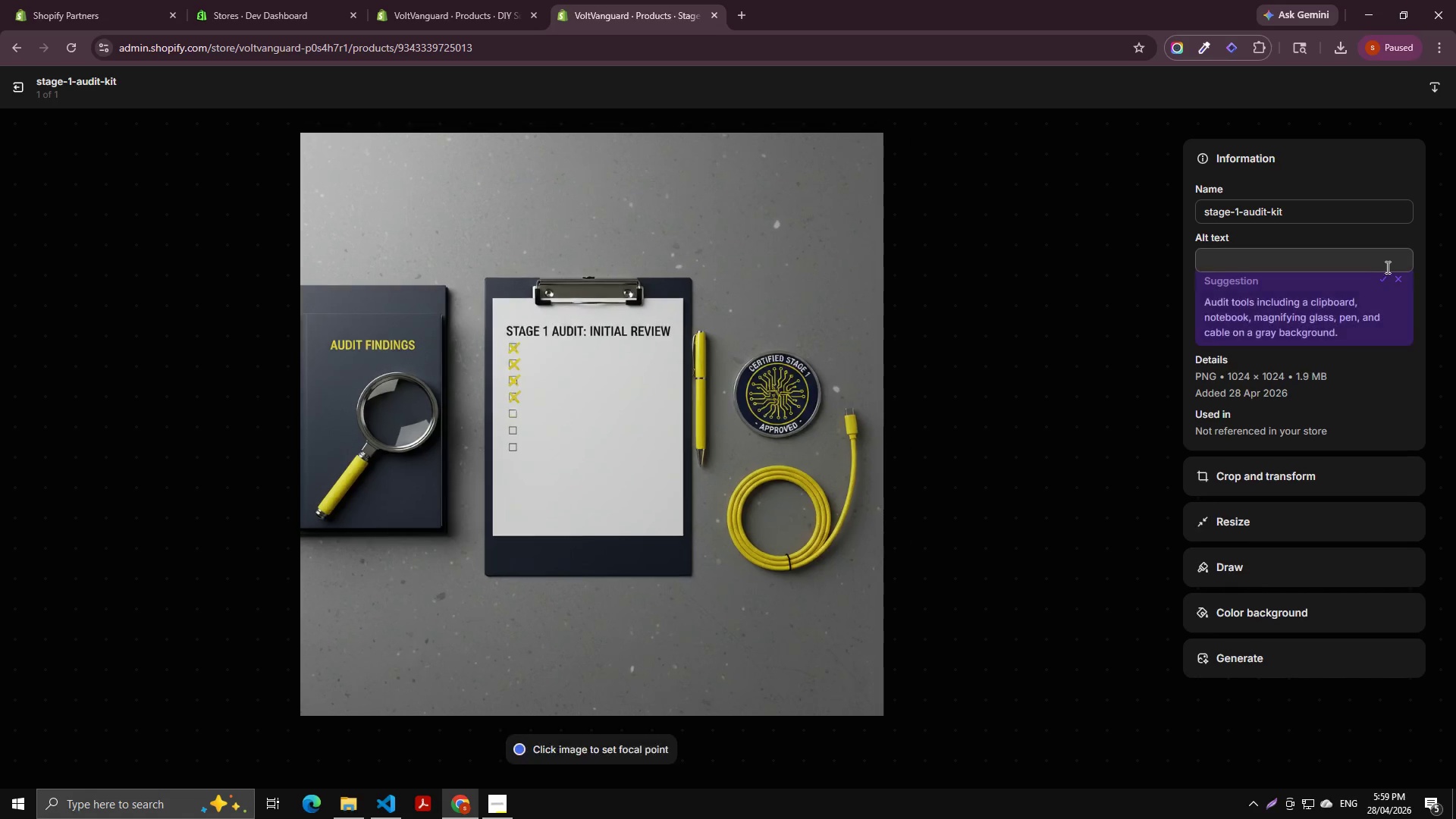 
left_click([1381, 284])
 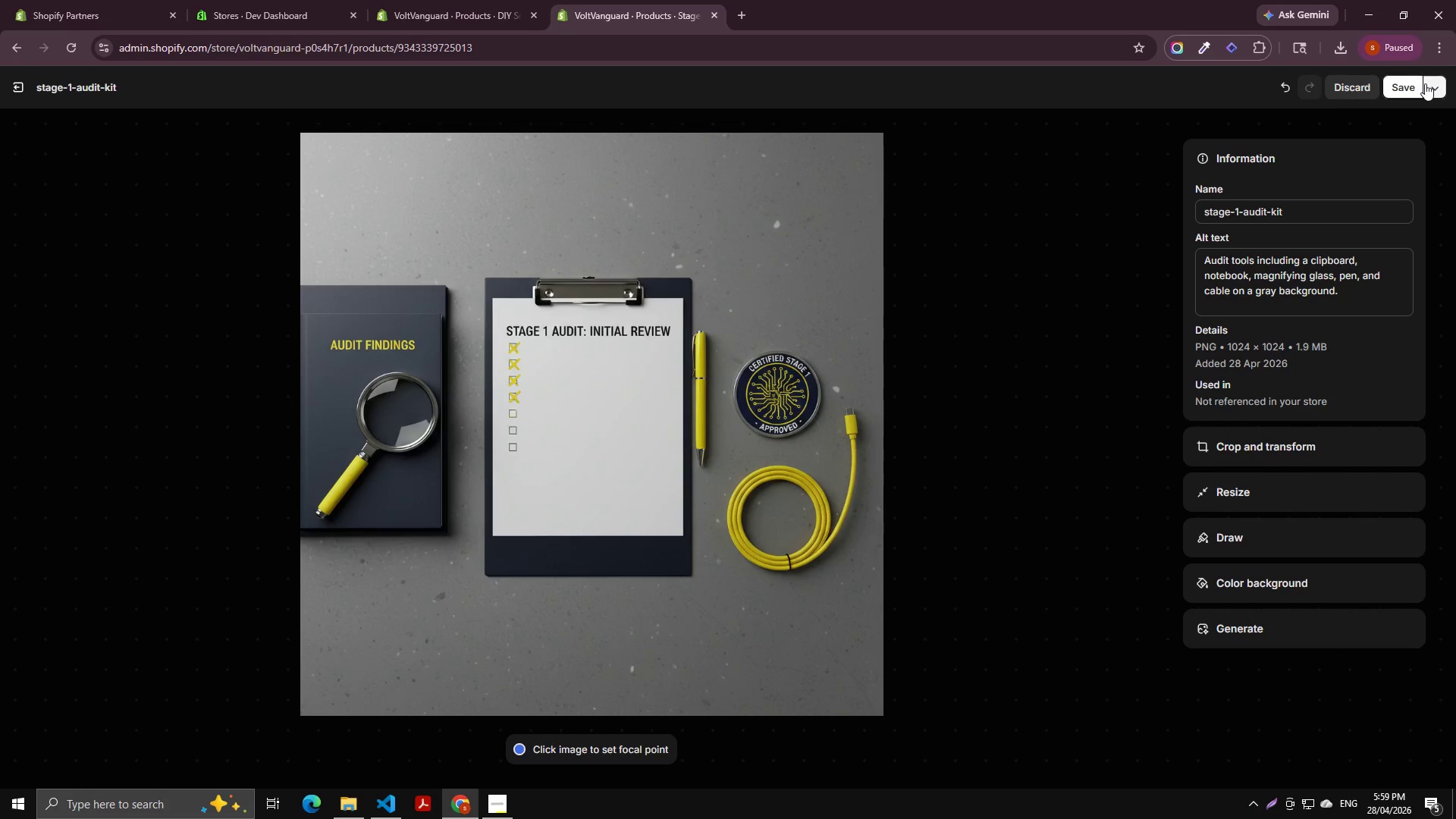 
double_click([1407, 79])
 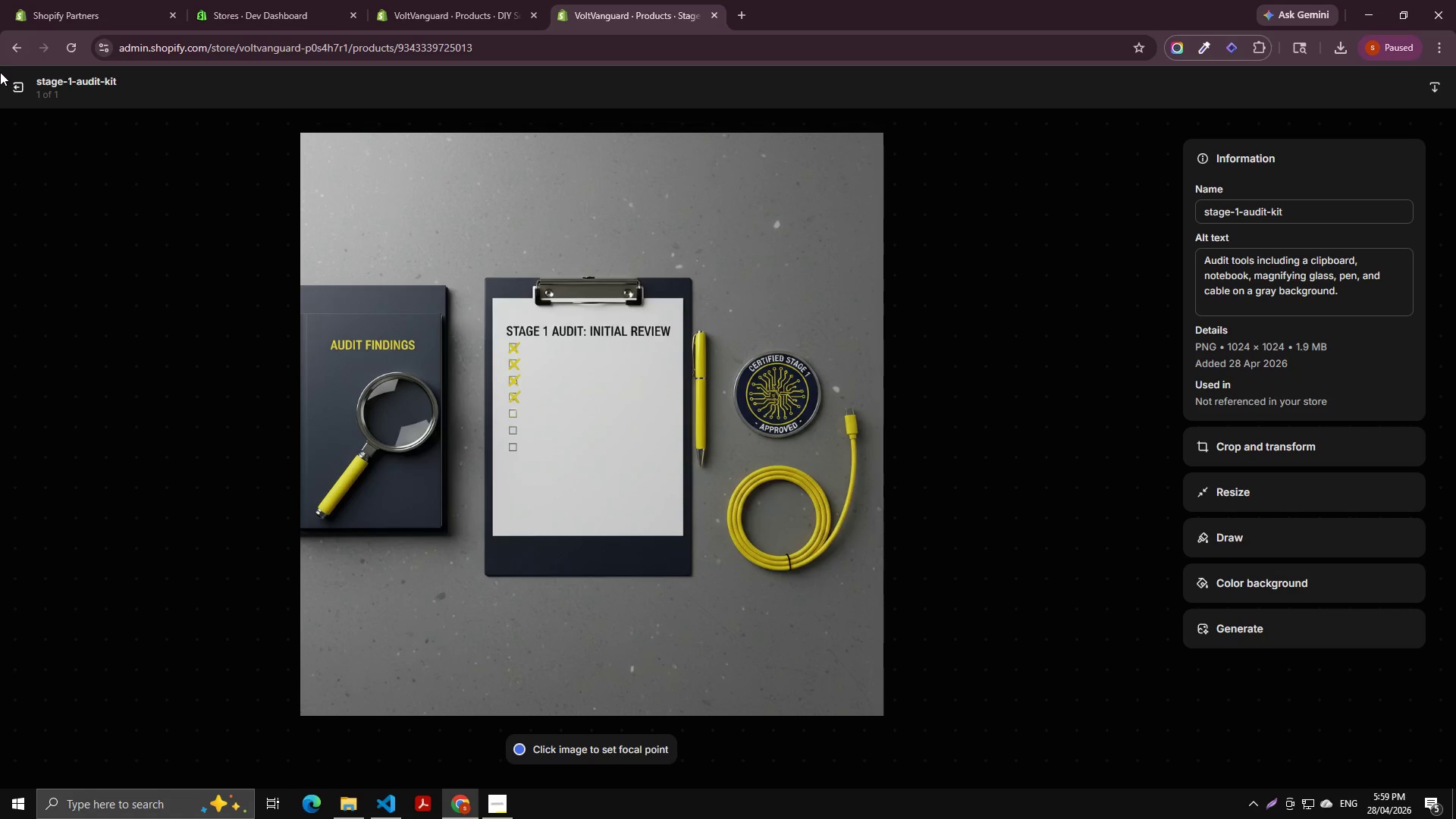 
left_click([23, 90])
 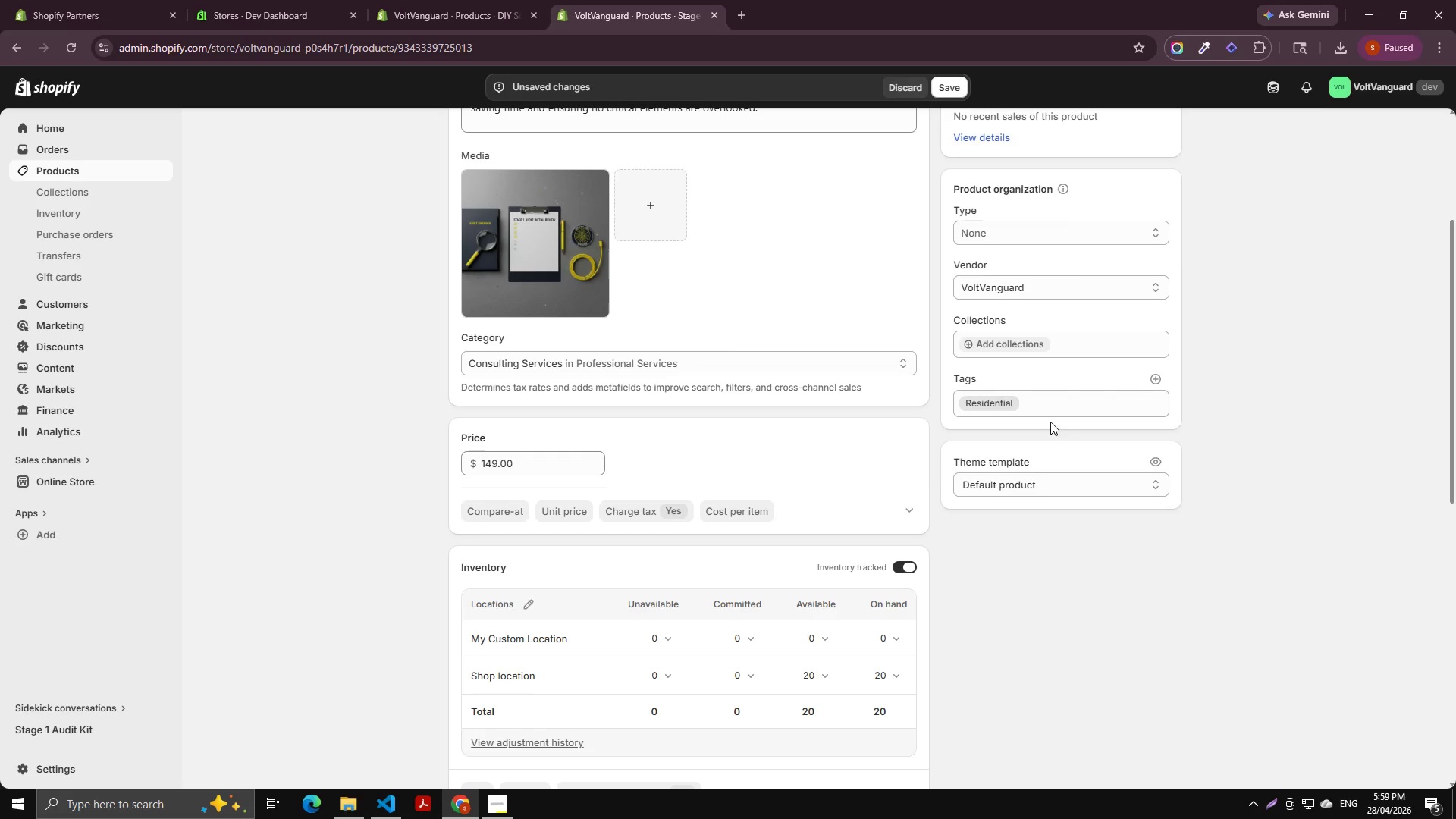 
double_click([1043, 405])
 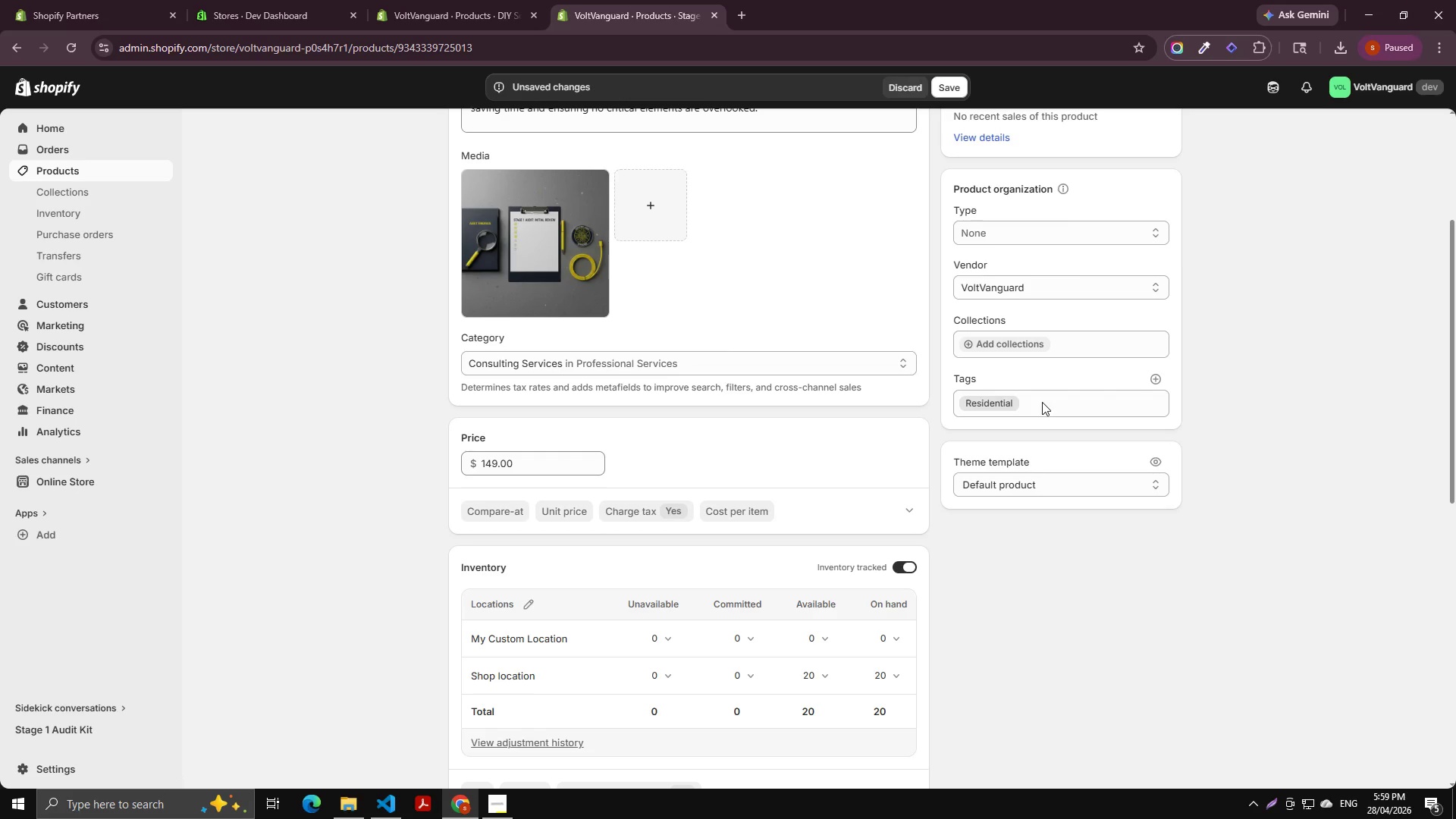 
scroll: coordinate [823, 403], scroll_direction: up, amount: 8.0
 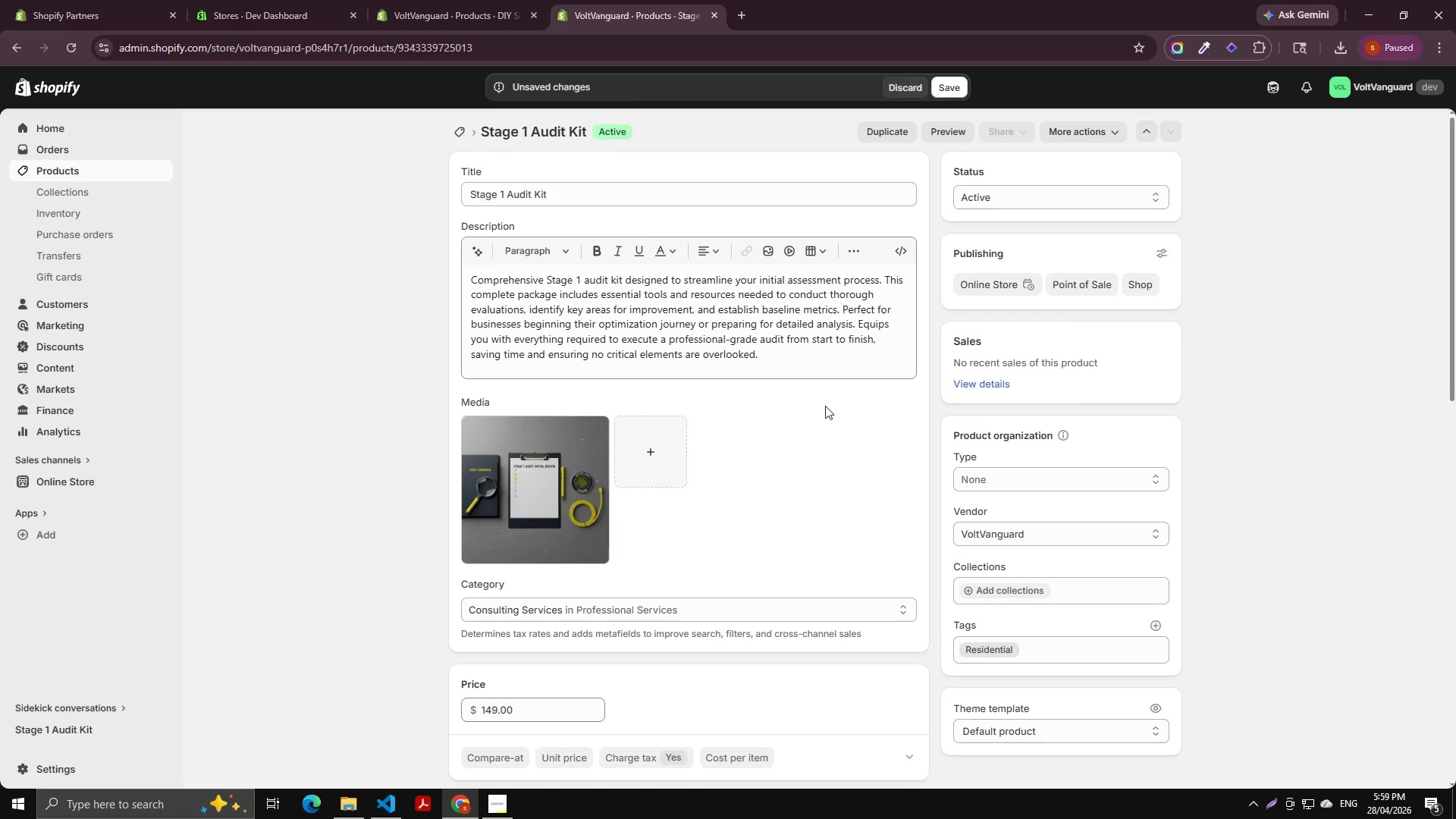 
scroll: coordinate [826, 406], scroll_direction: down, amount: 3.0
 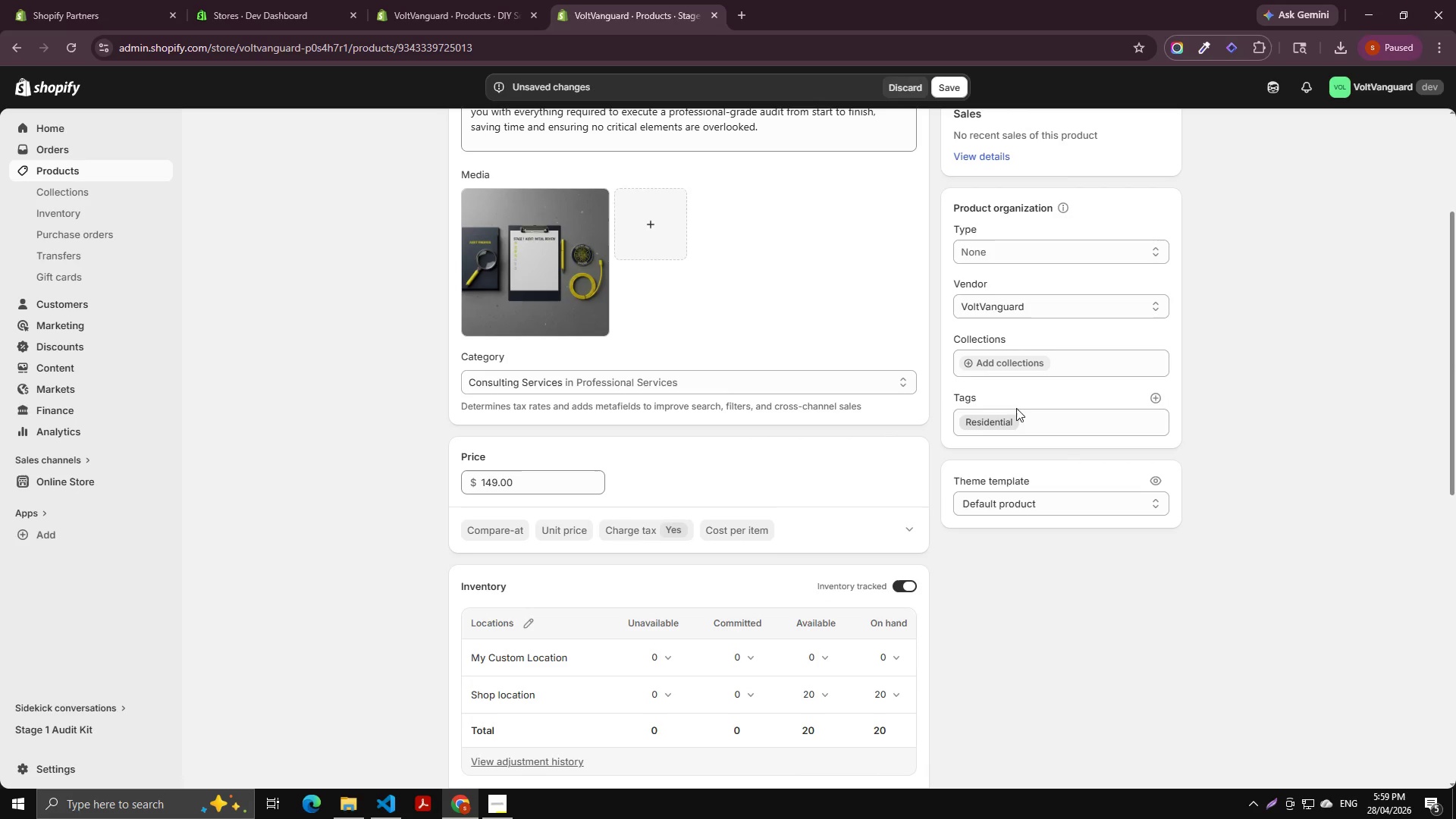 
left_click([1040, 419])
 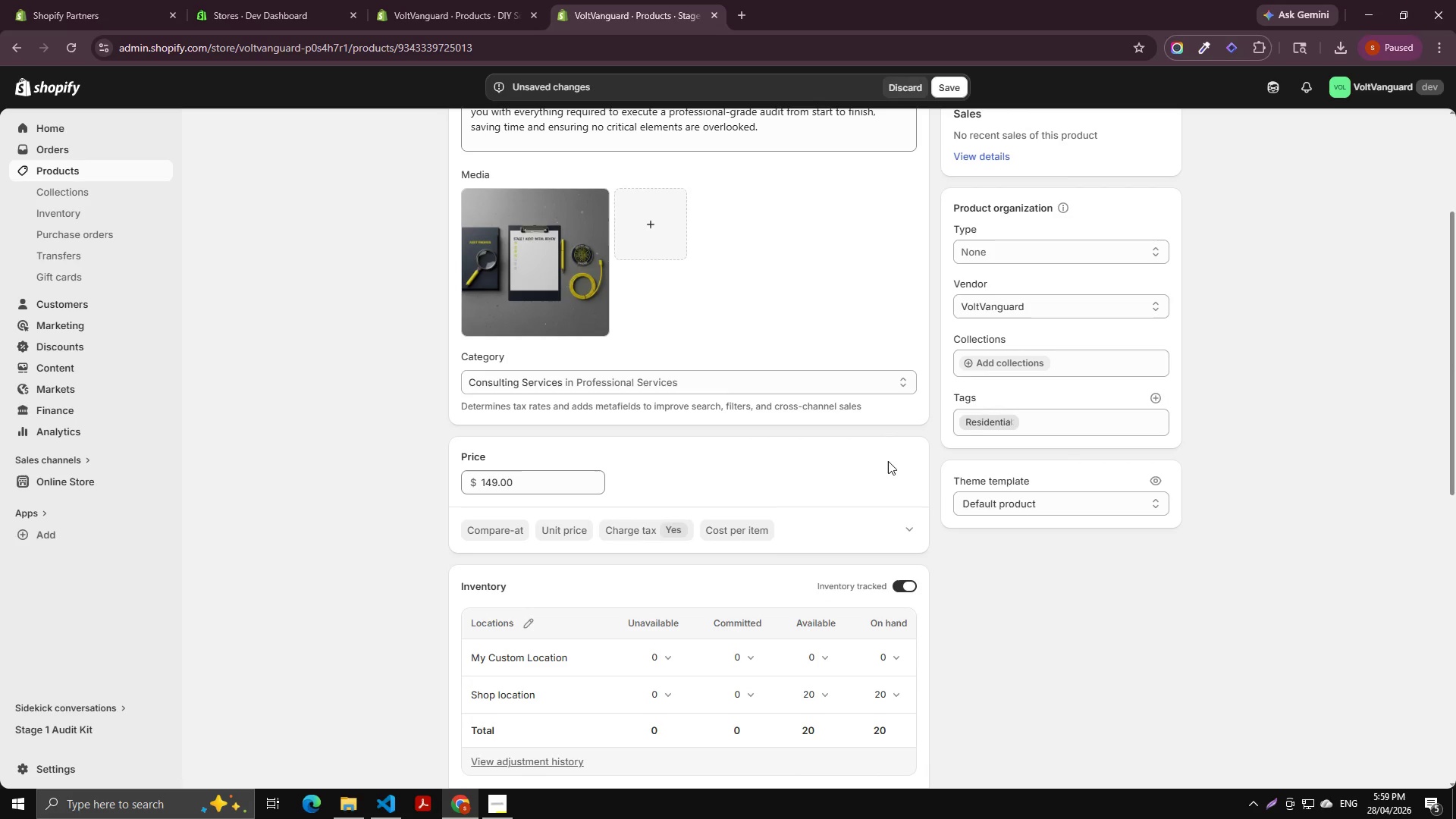 
scroll: coordinate [742, 438], scroll_direction: up, amount: 2.0
 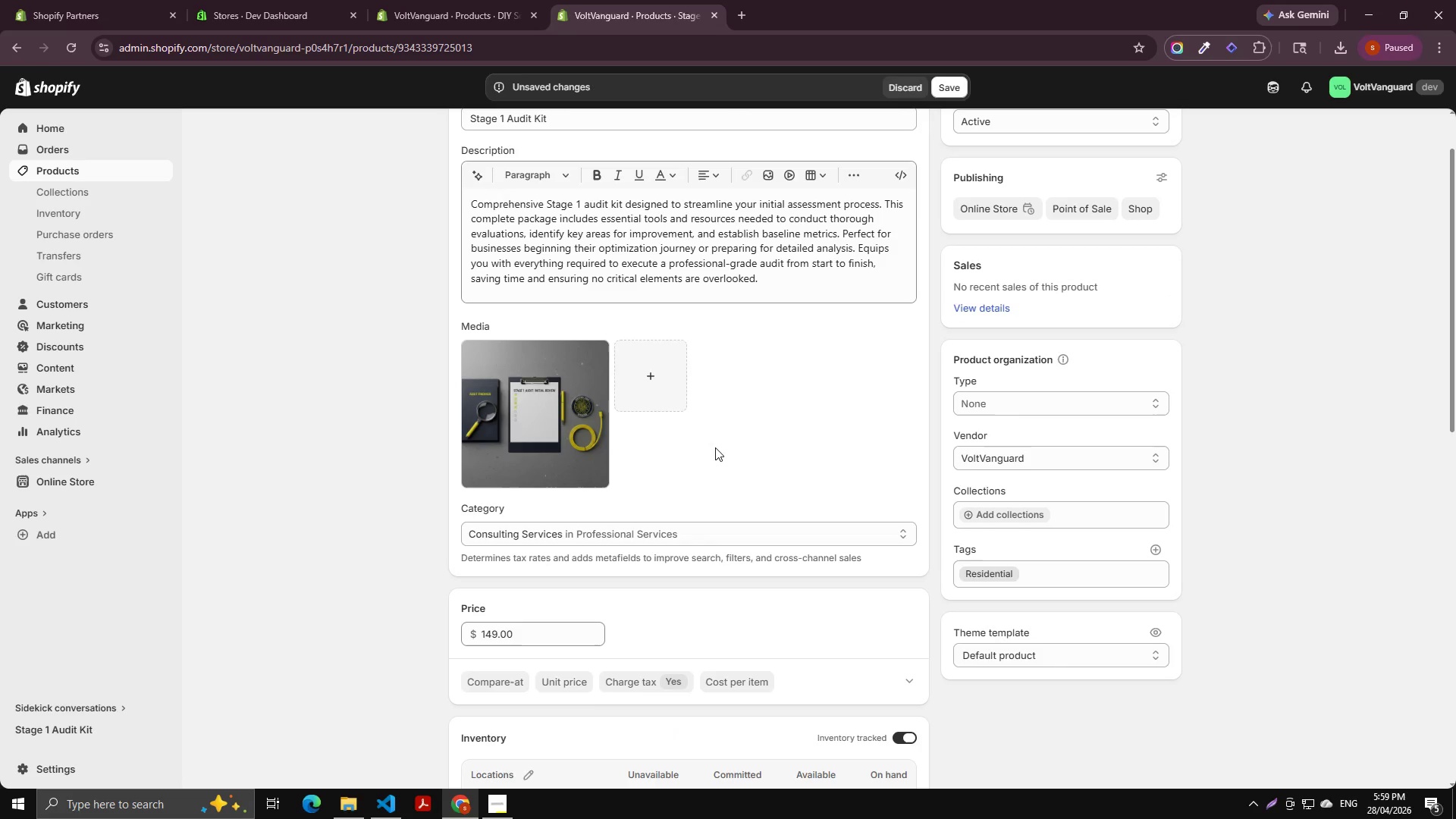 
scroll: coordinate [753, 436], scroll_direction: down, amount: 10.0
 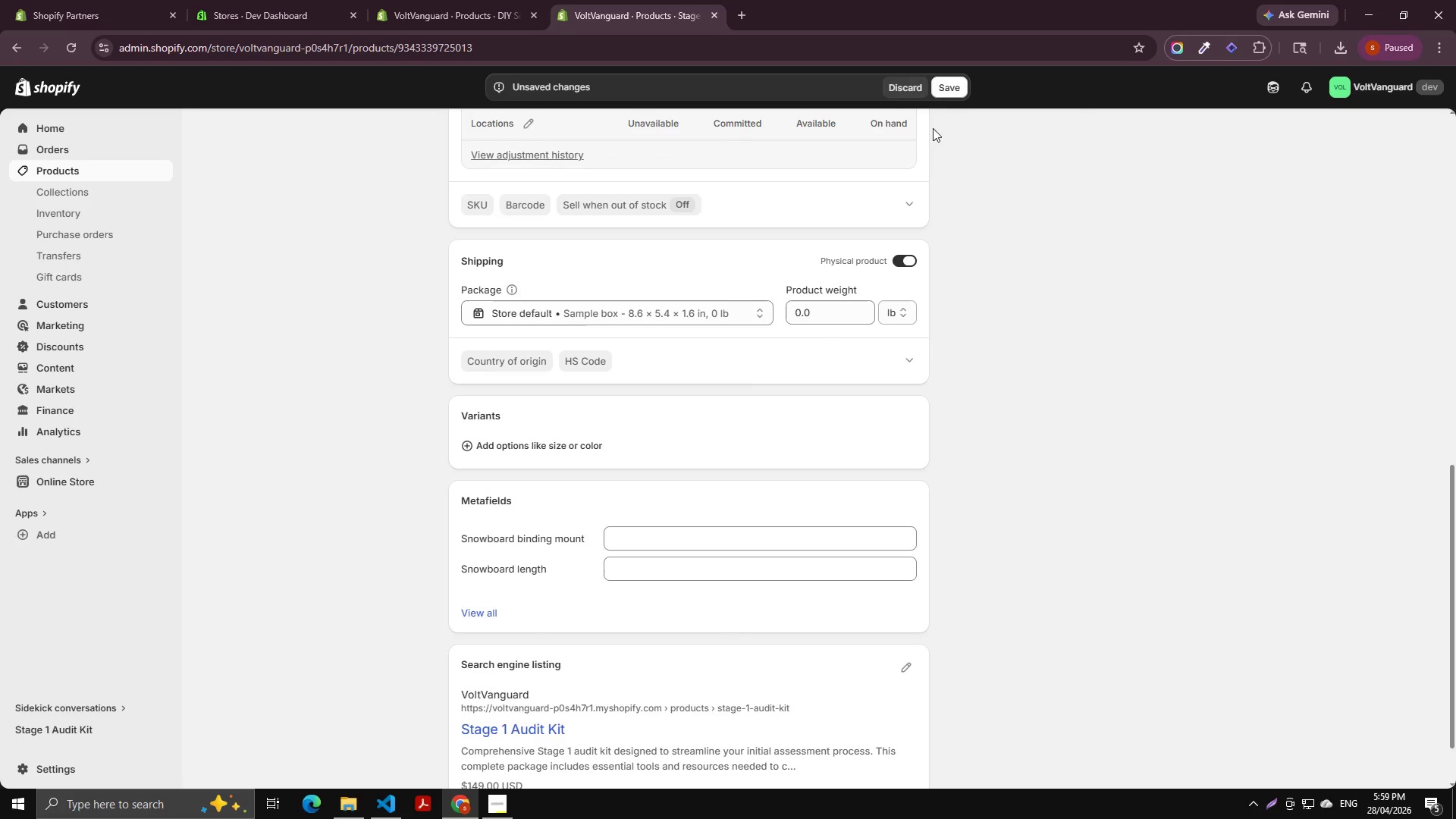 
left_click([940, 81])
 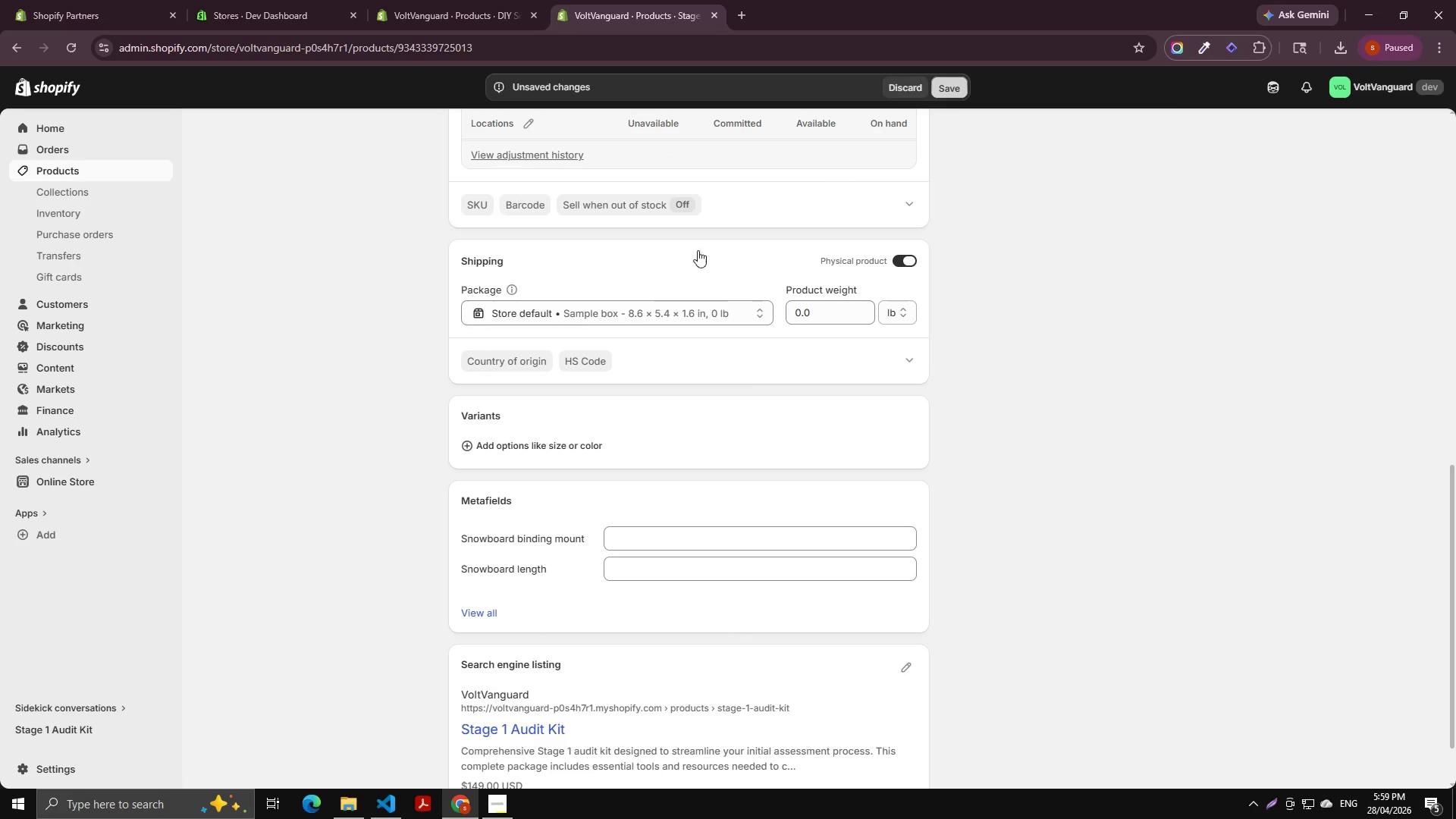 
scroll: coordinate [503, 158], scroll_direction: up, amount: 19.0
 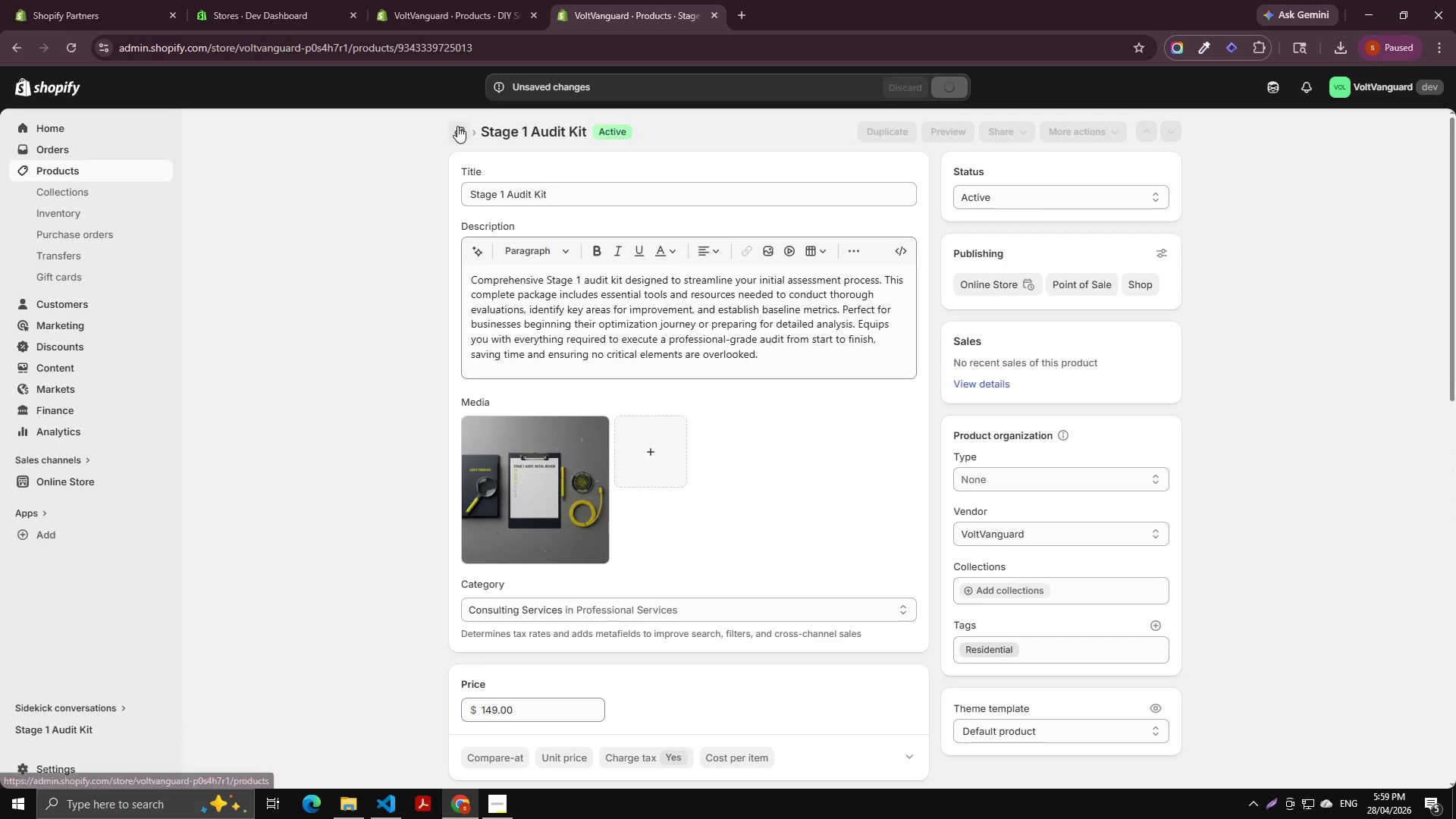 
left_click([457, 126])
 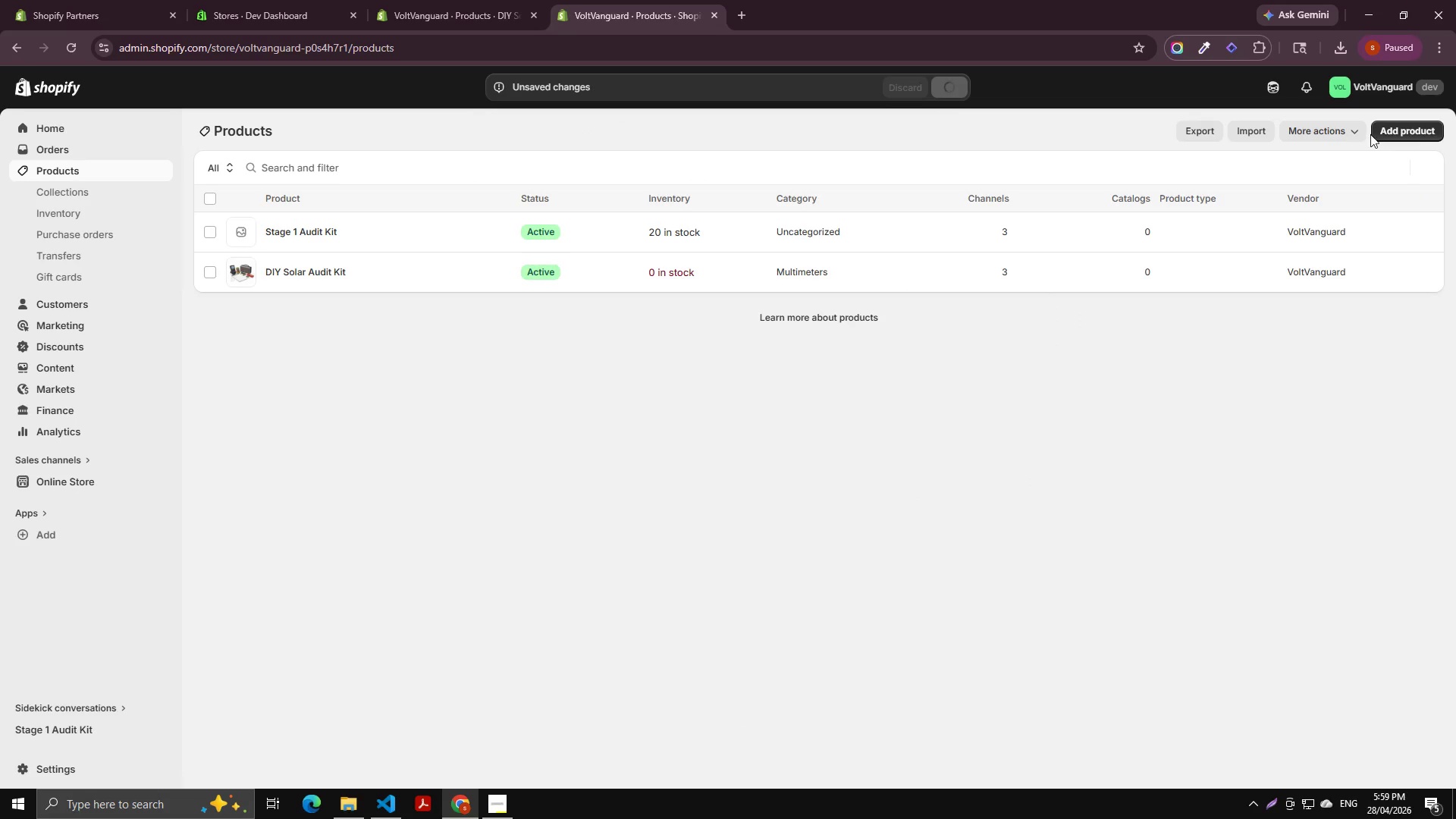 
left_click([1414, 129])
 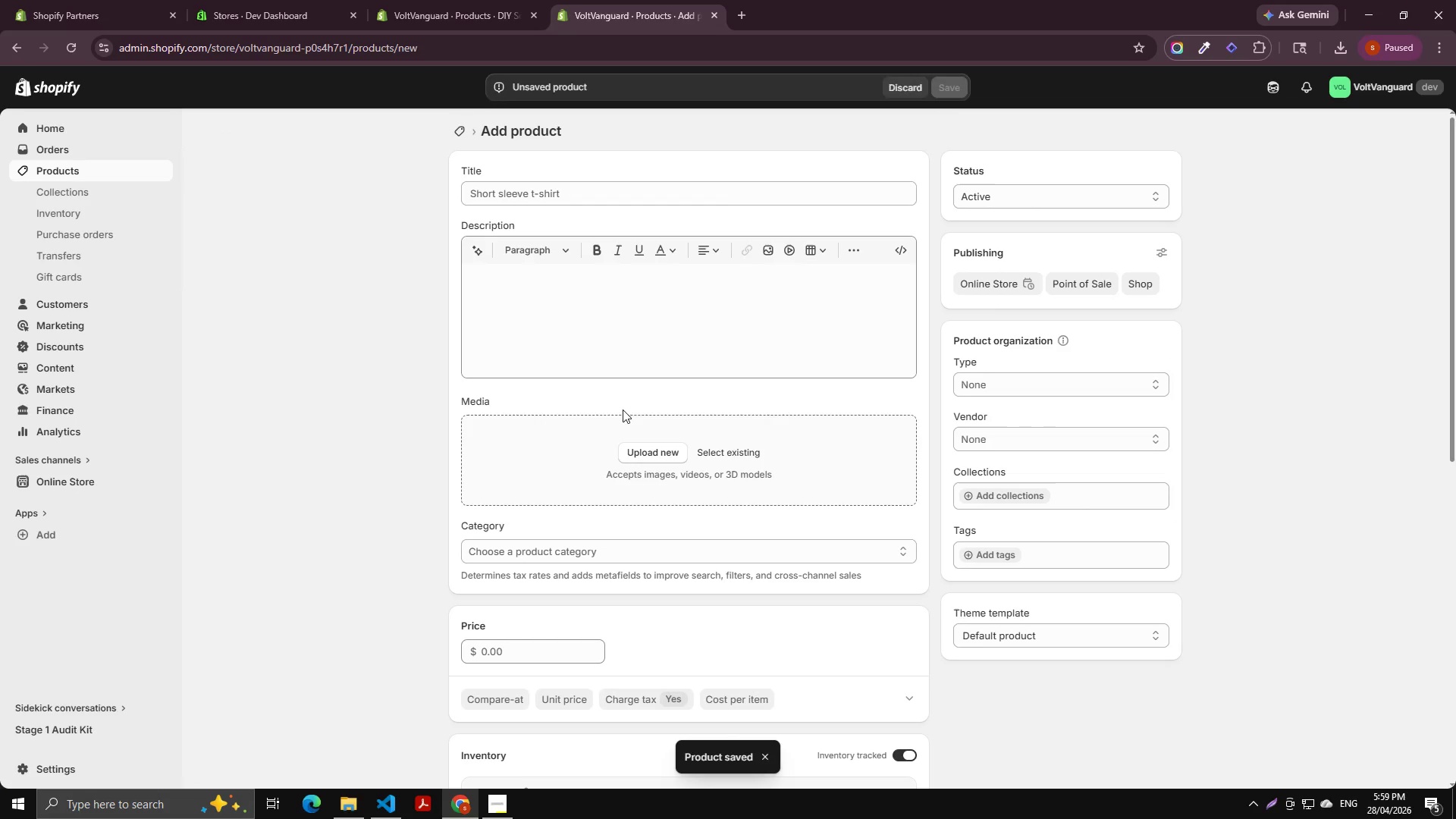 
left_click([585, 199])
 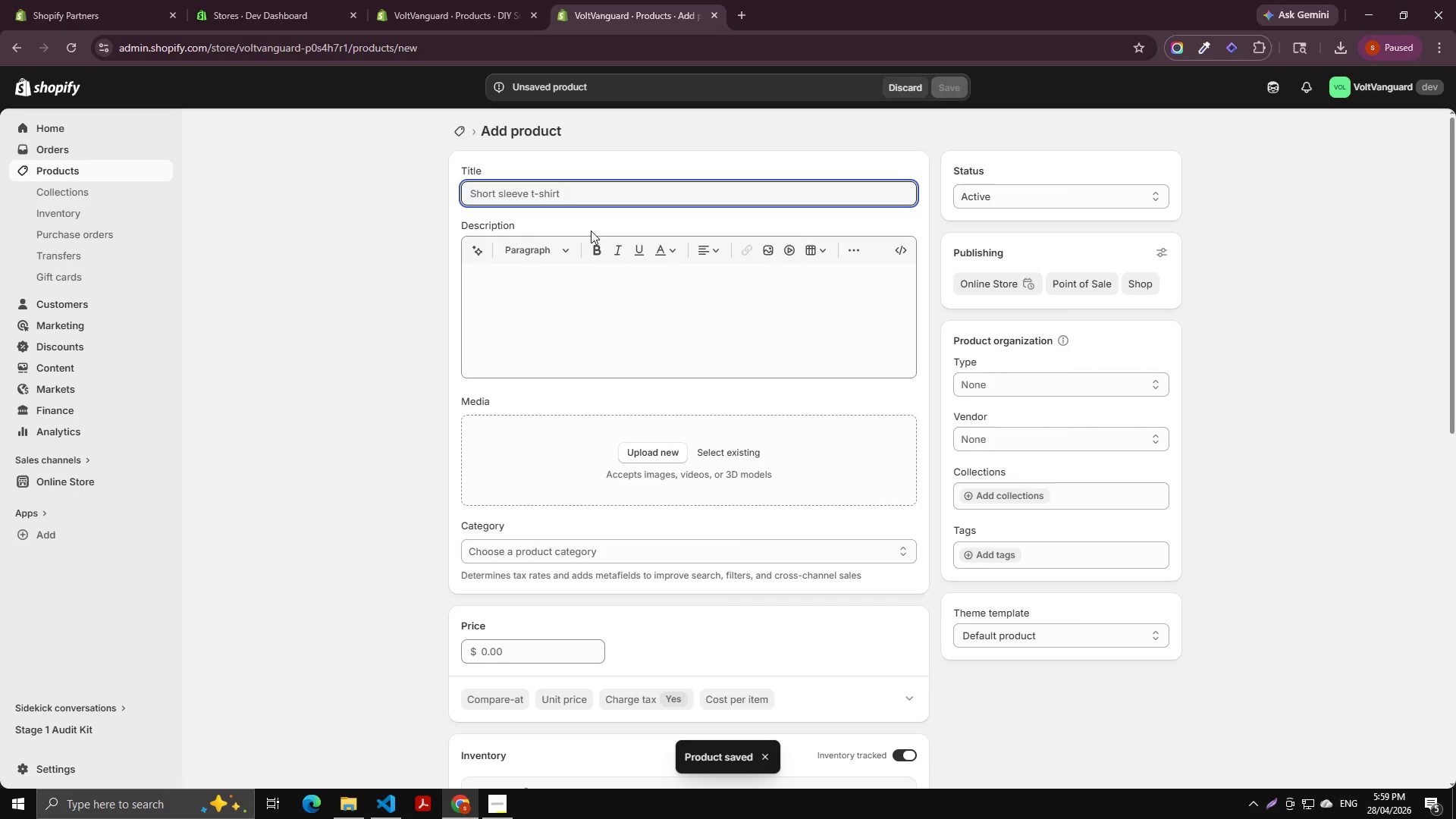 
type(EV Charging)
 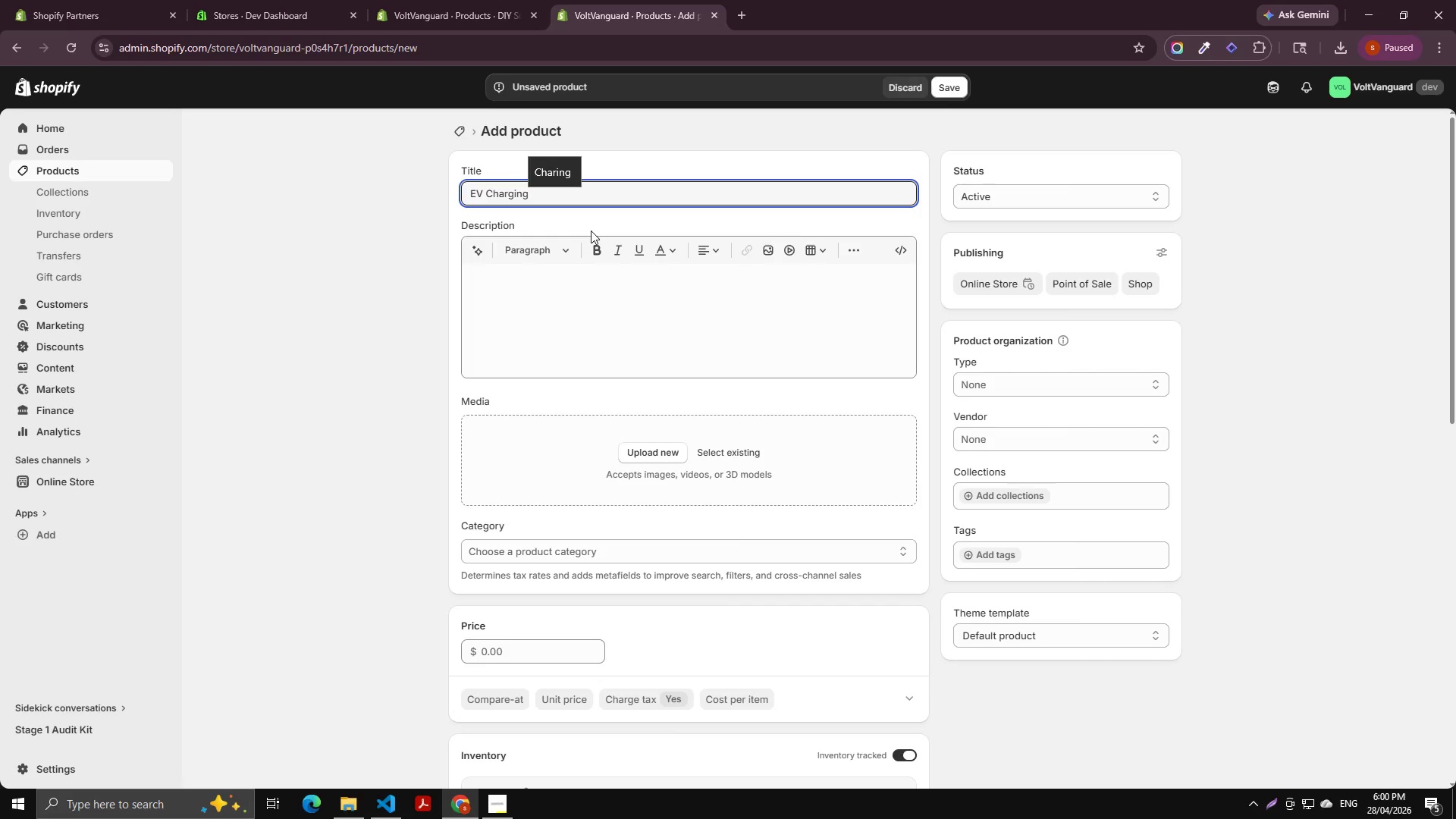 
key(ArrowUp)
 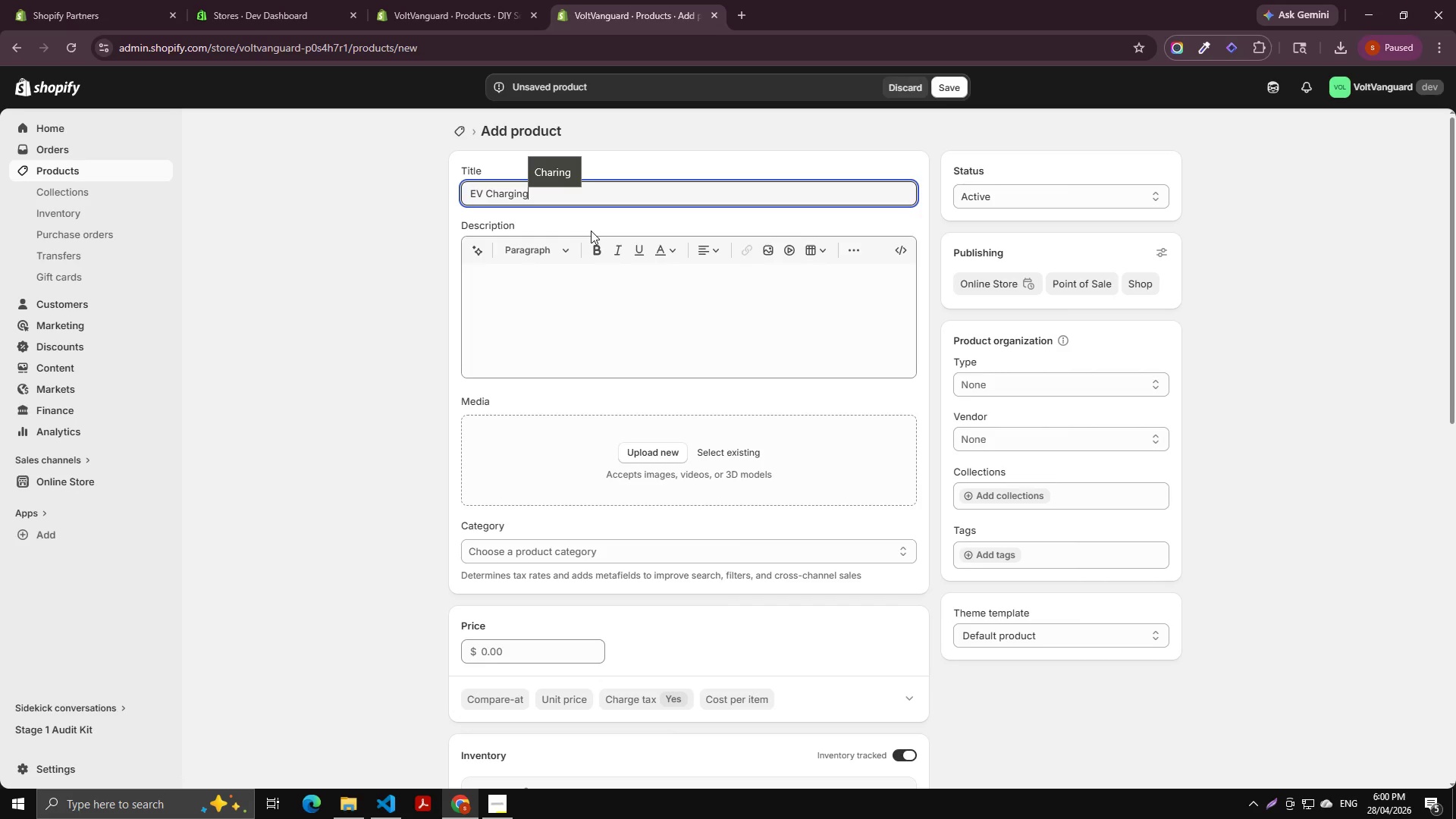 
key(ArrowLeft)
 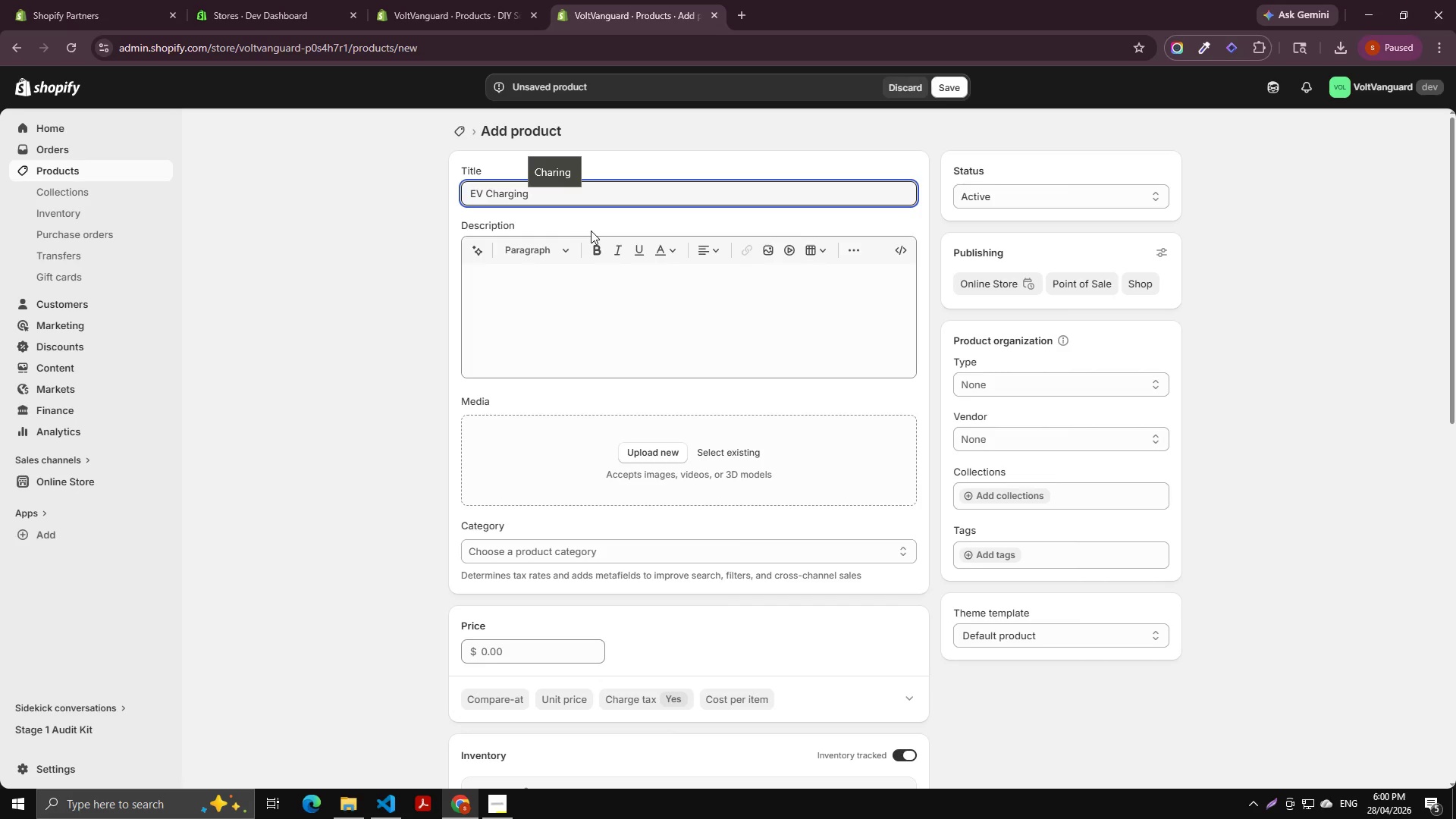 
key(ArrowLeft)
 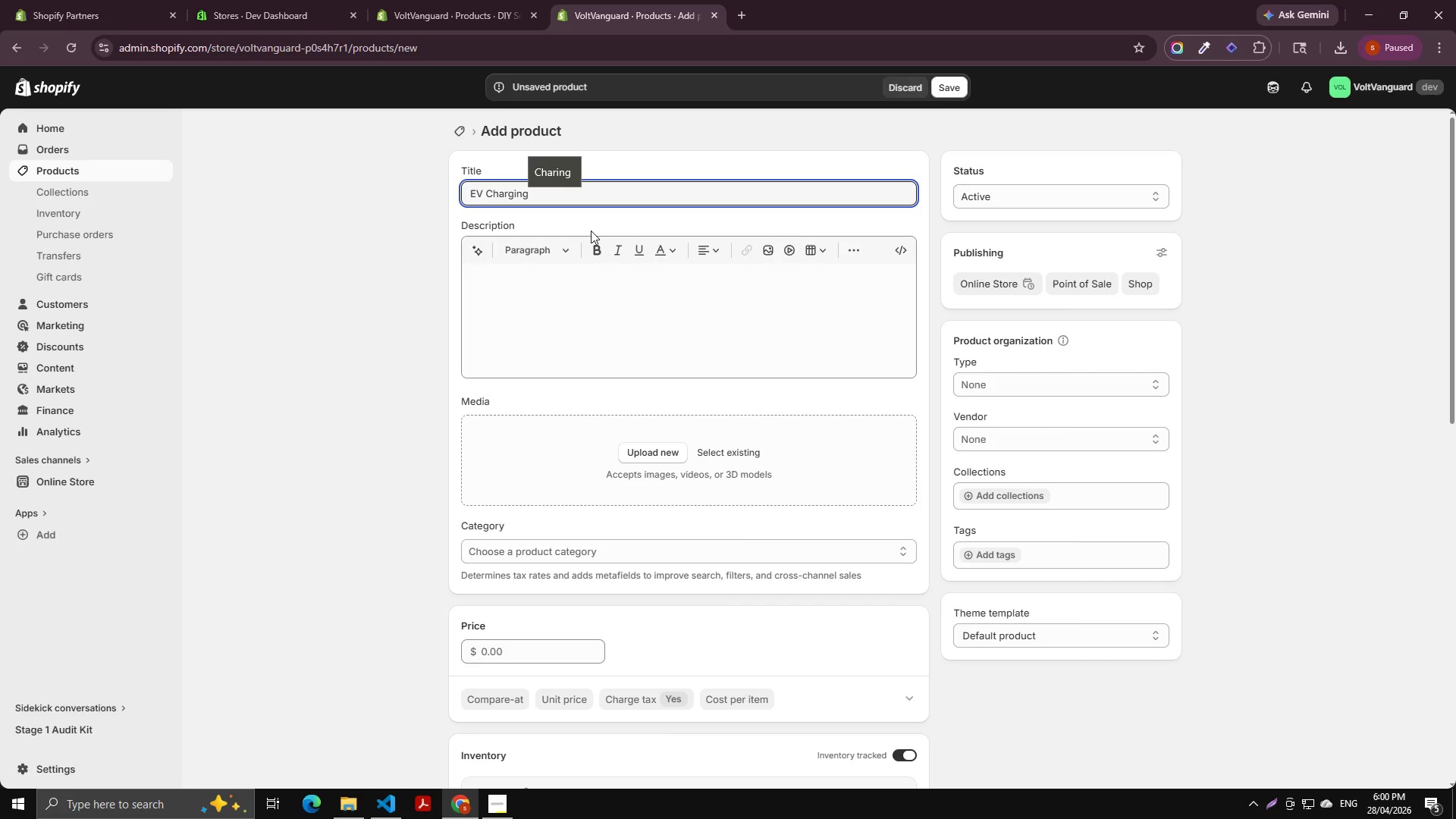 
key(ArrowLeft)
 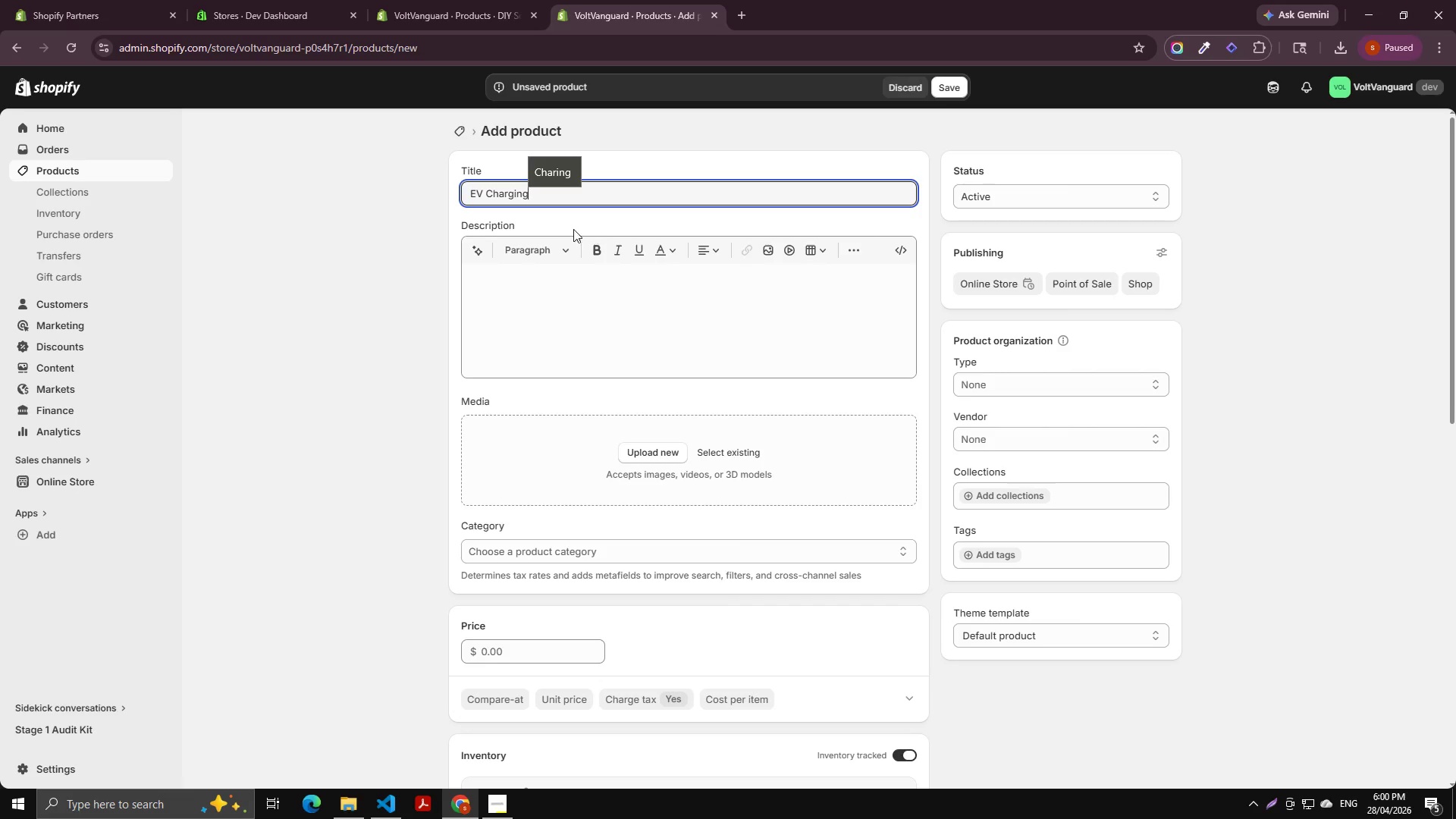 
left_click([560, 226])
 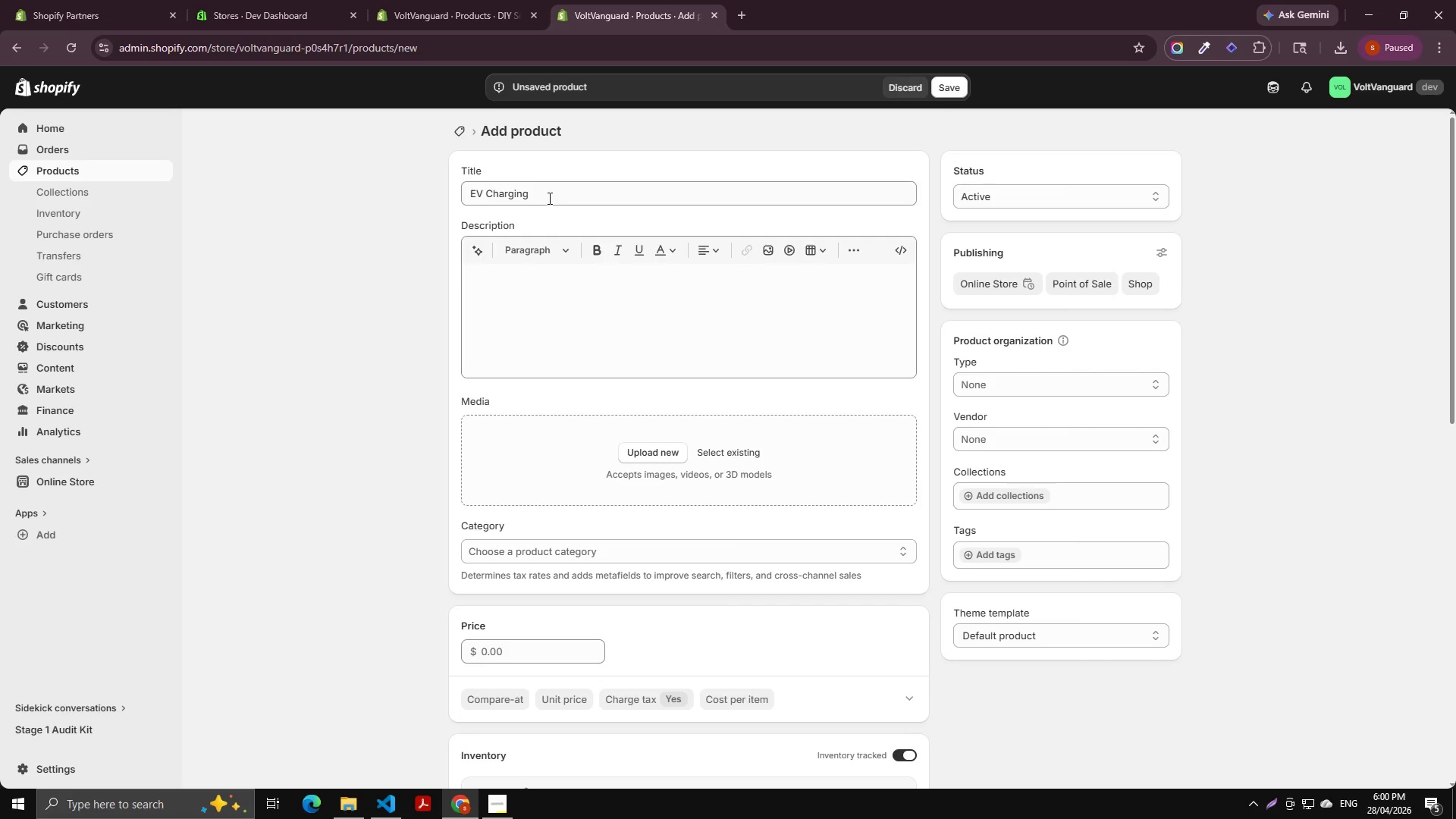 
left_click([544, 196])
 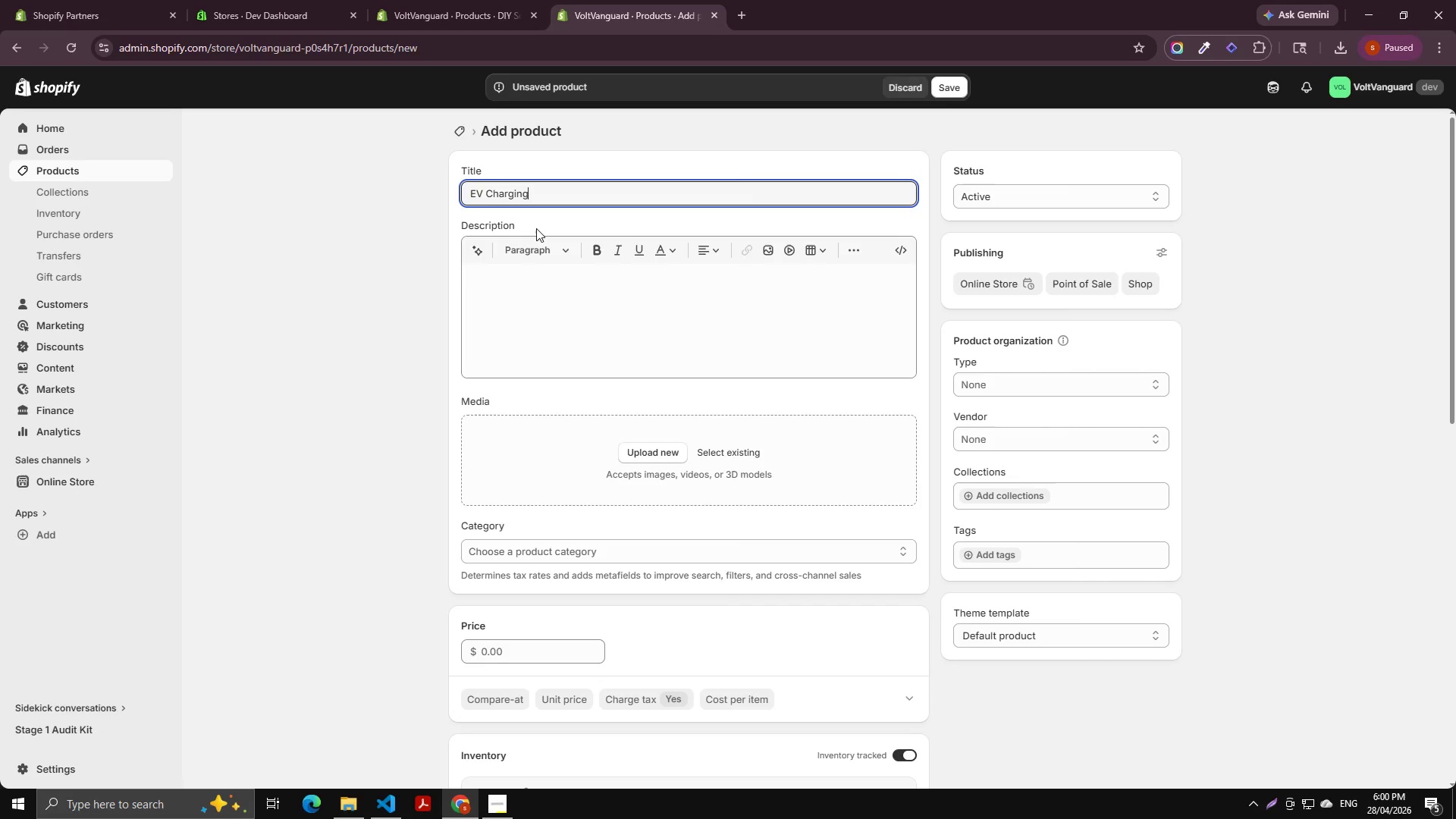 
key(ArrowLeft)
 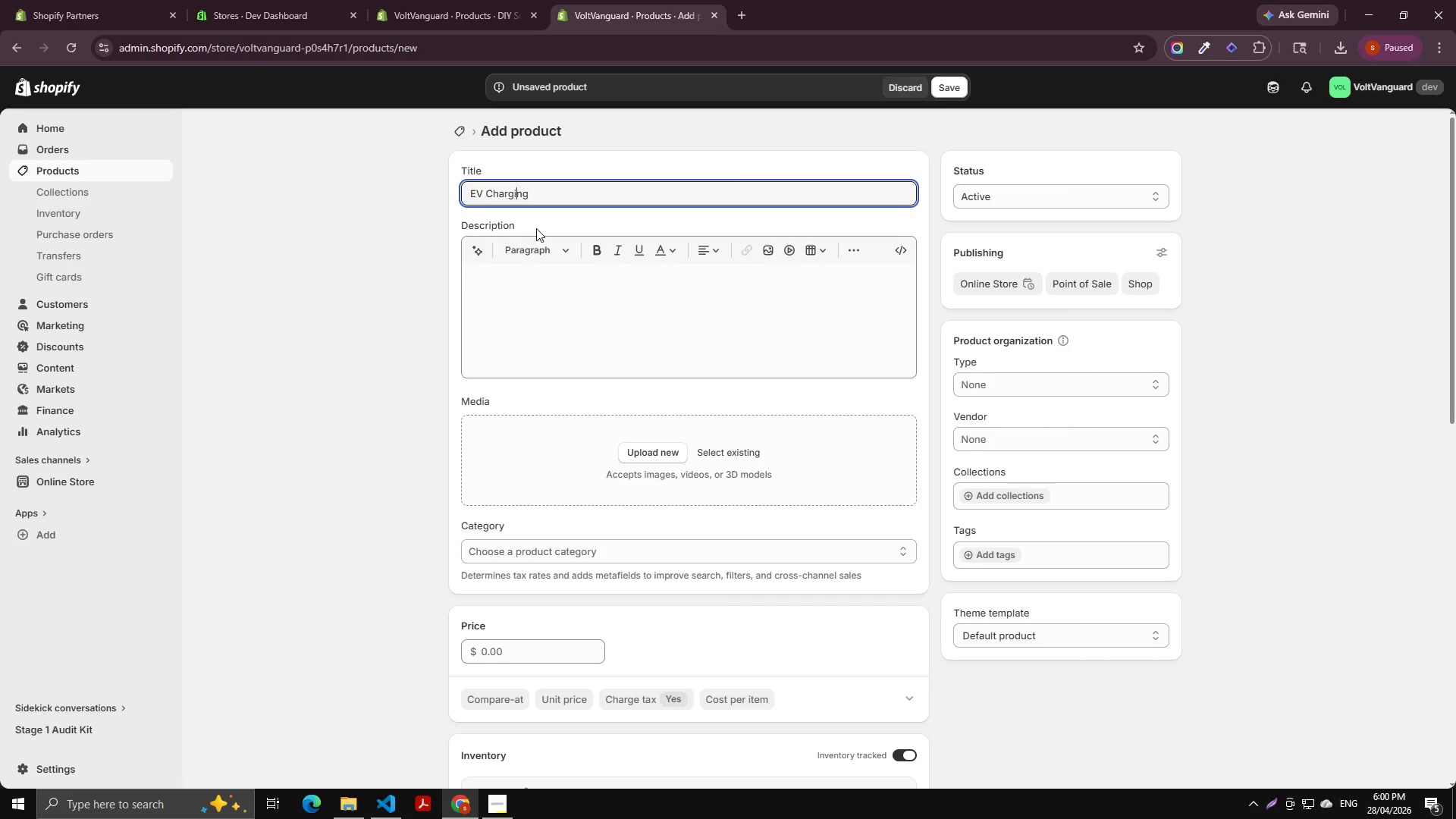 
key(ArrowLeft)
 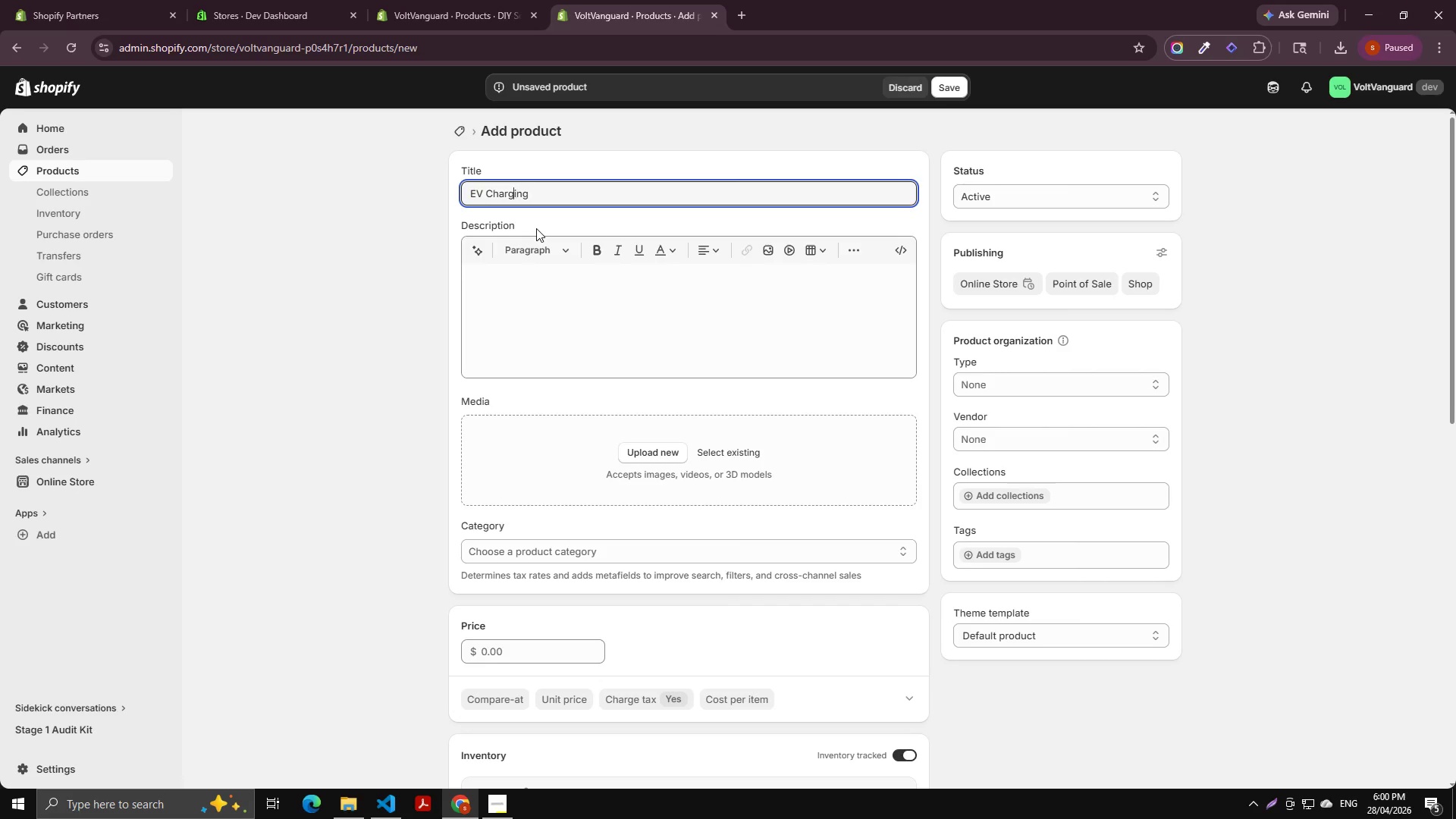 
key(ArrowLeft)
 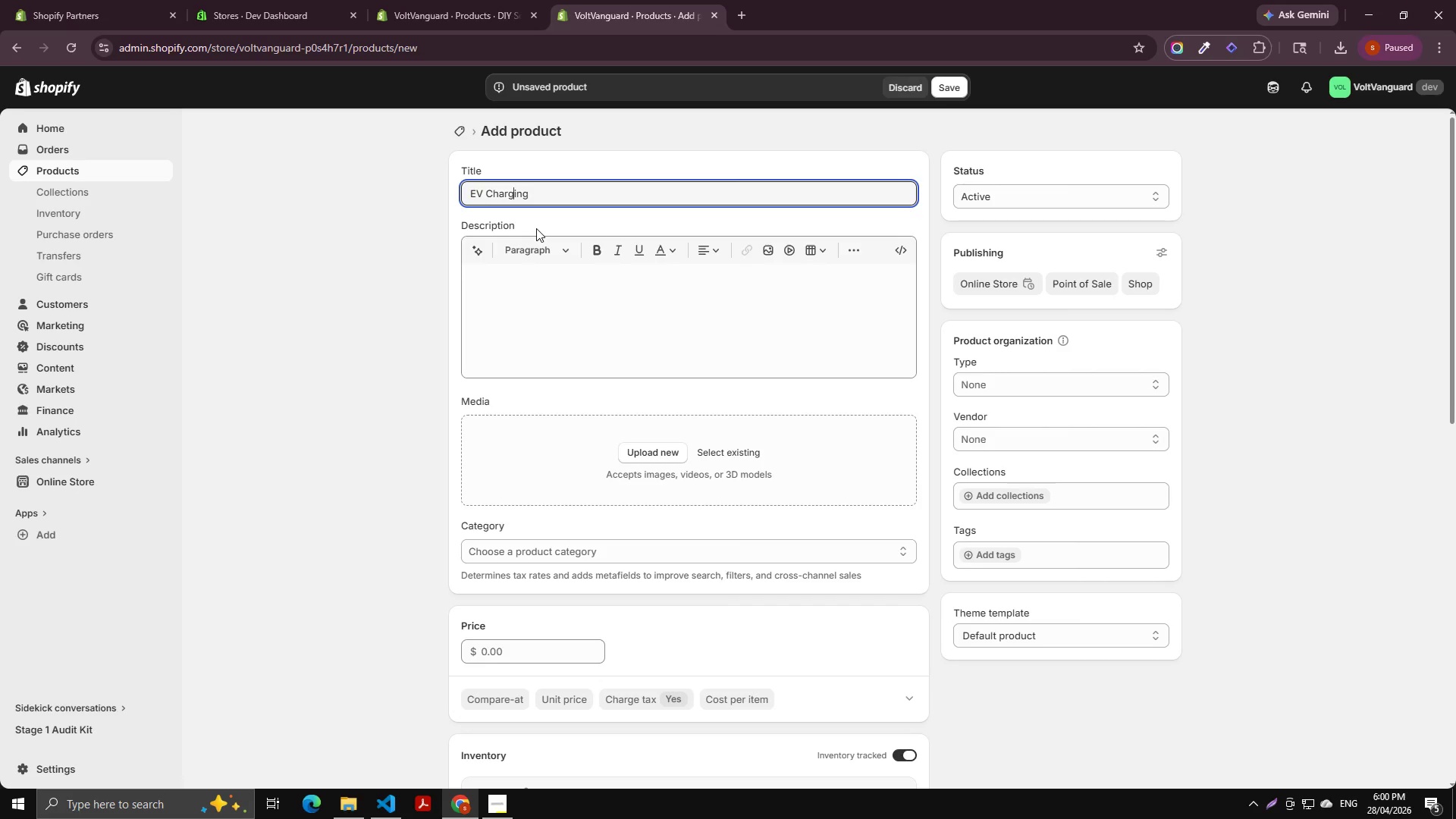 
key(ArrowRight)
 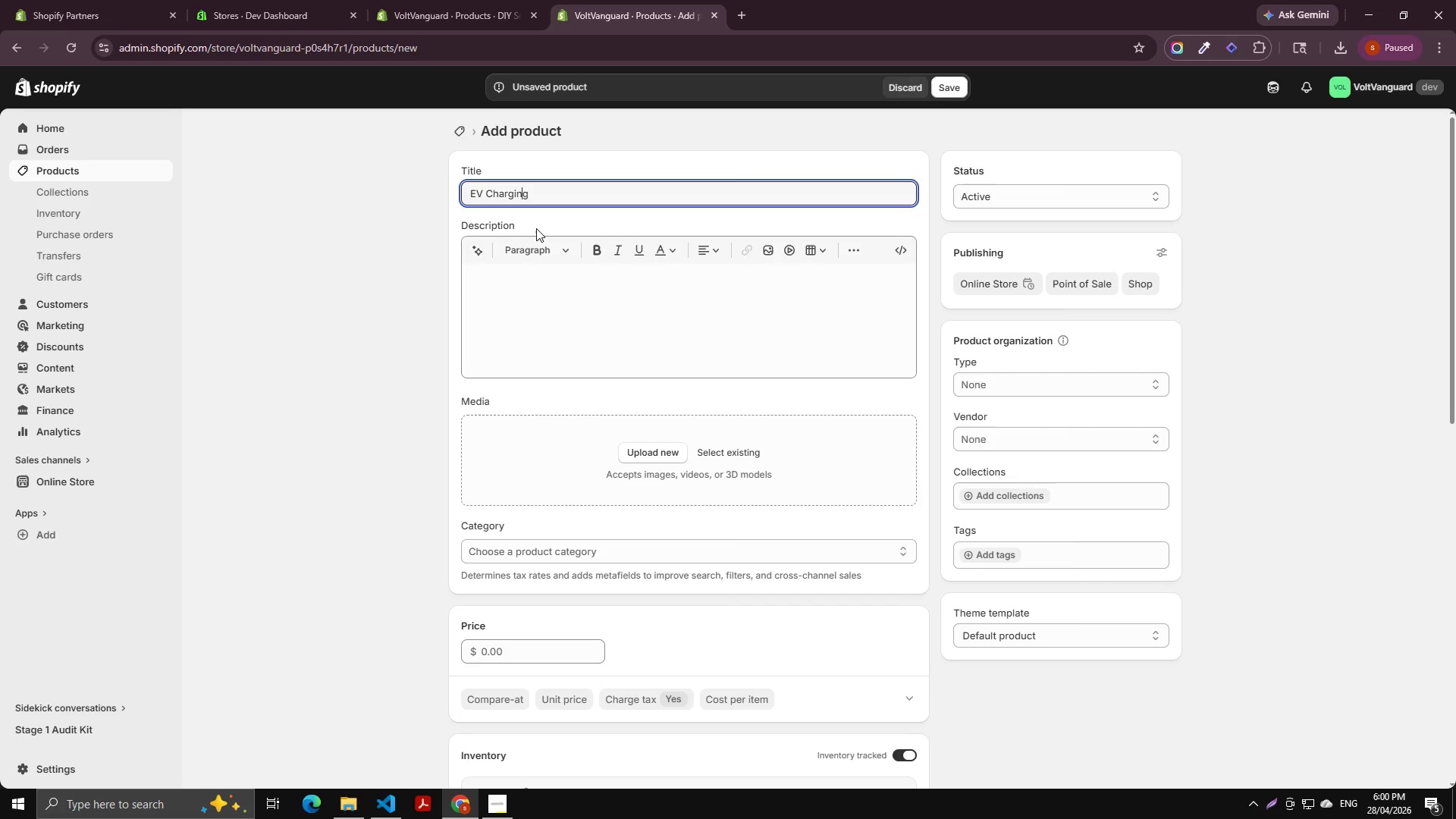 
key(ArrowRight)
 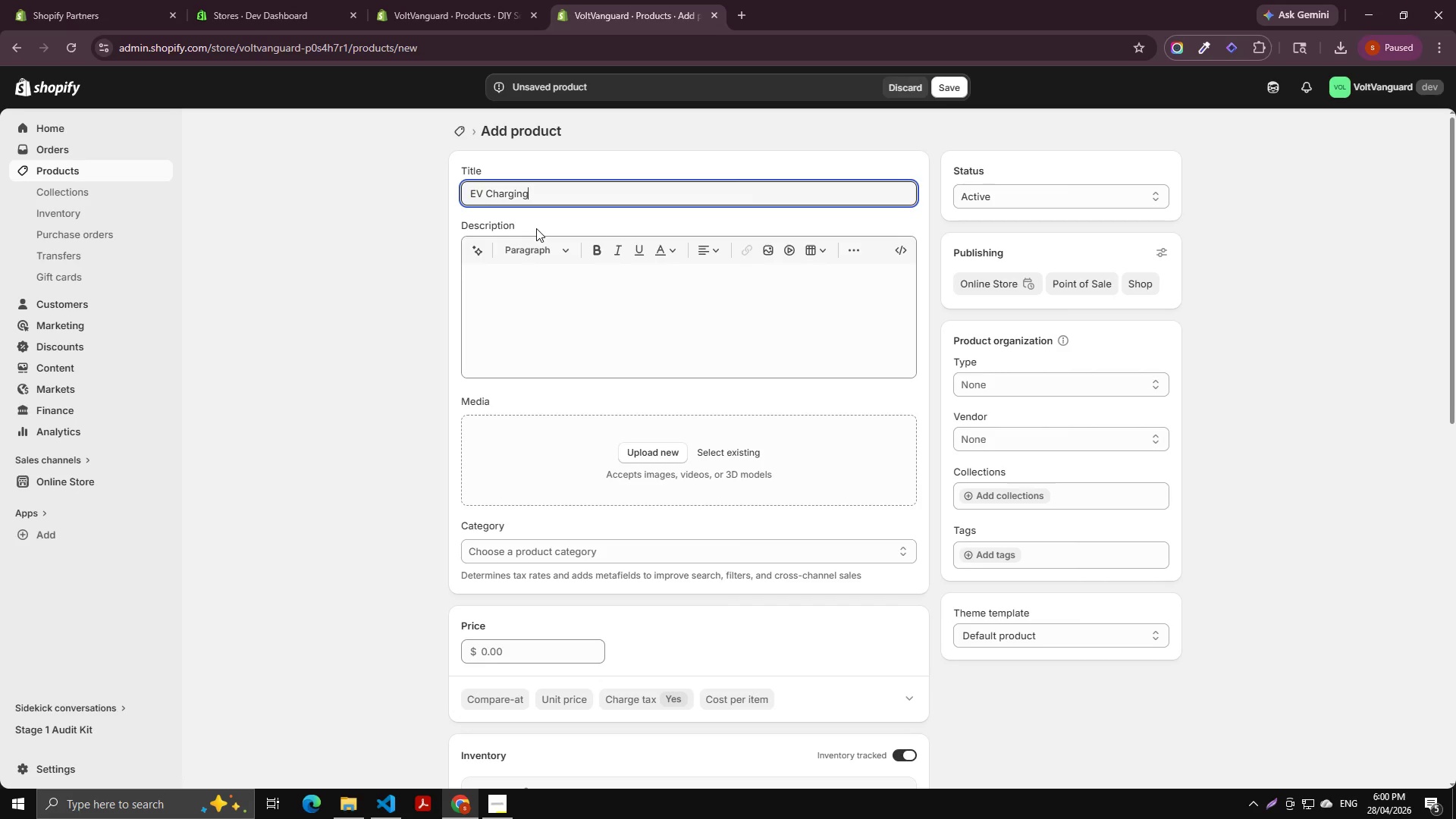 
key(ArrowRight)
 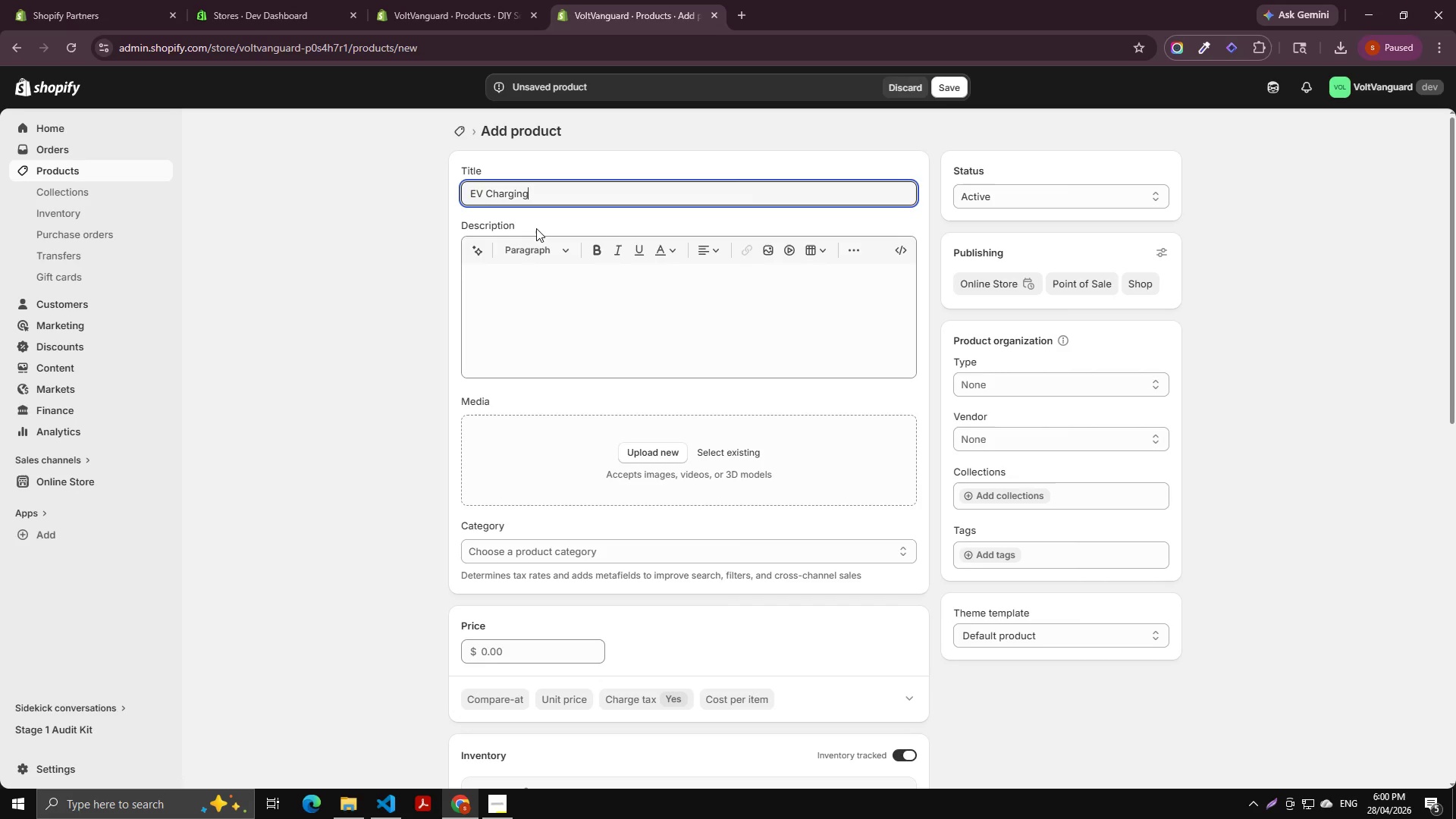 
key(ArrowRight)
 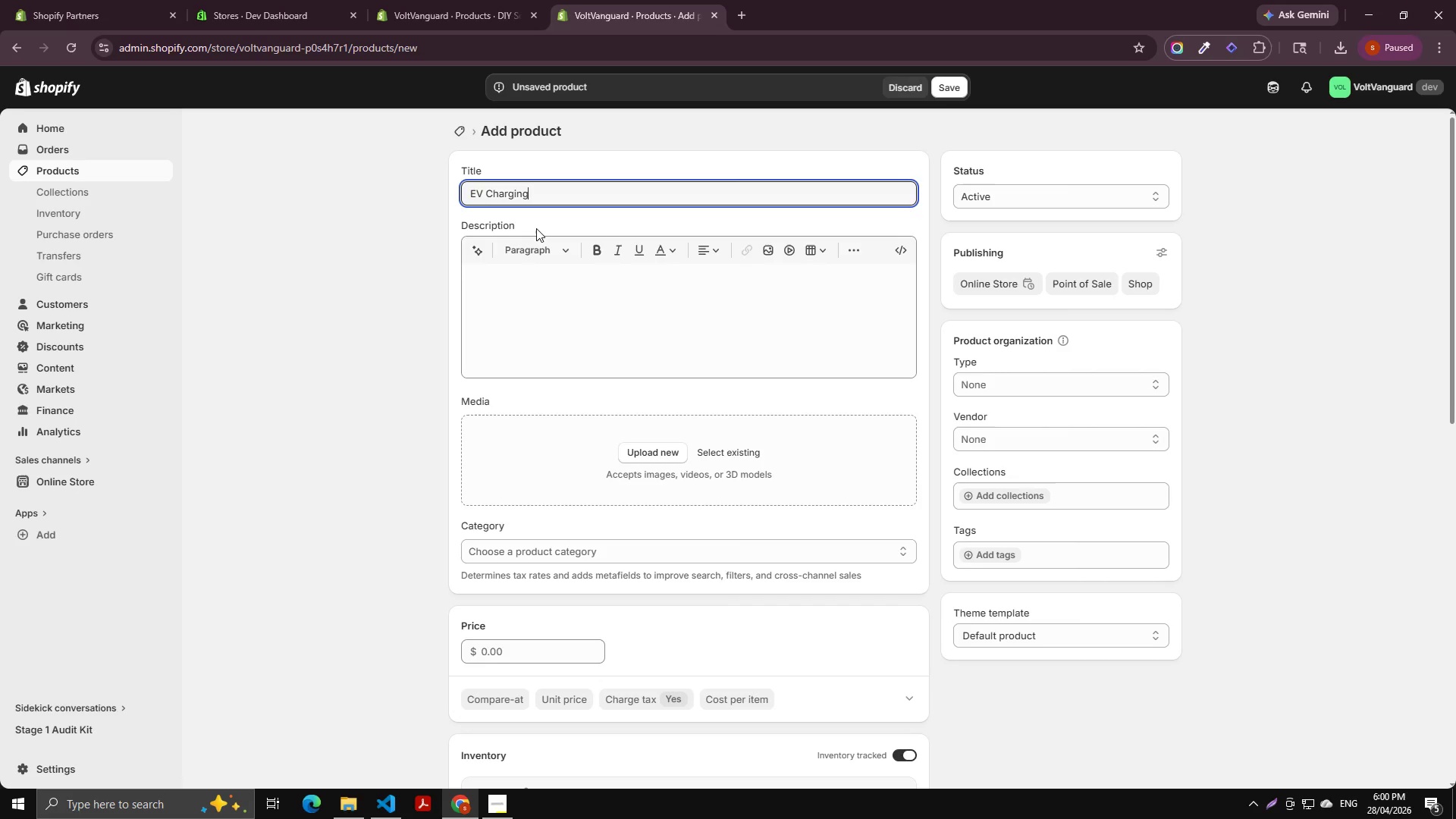 
type( Readu)
key(Backspace)
type(inmes)
 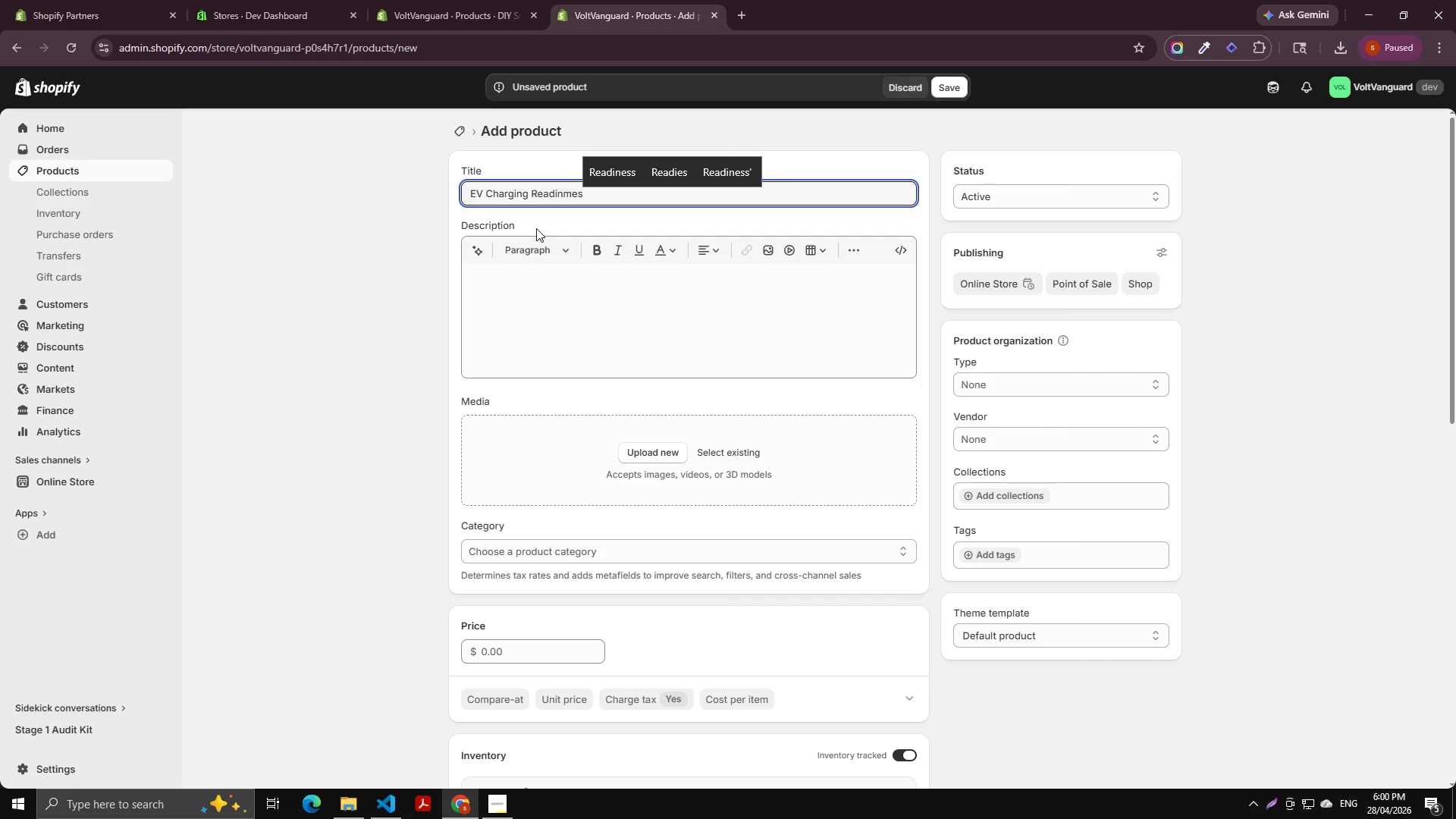 
key(ArrowUp)
 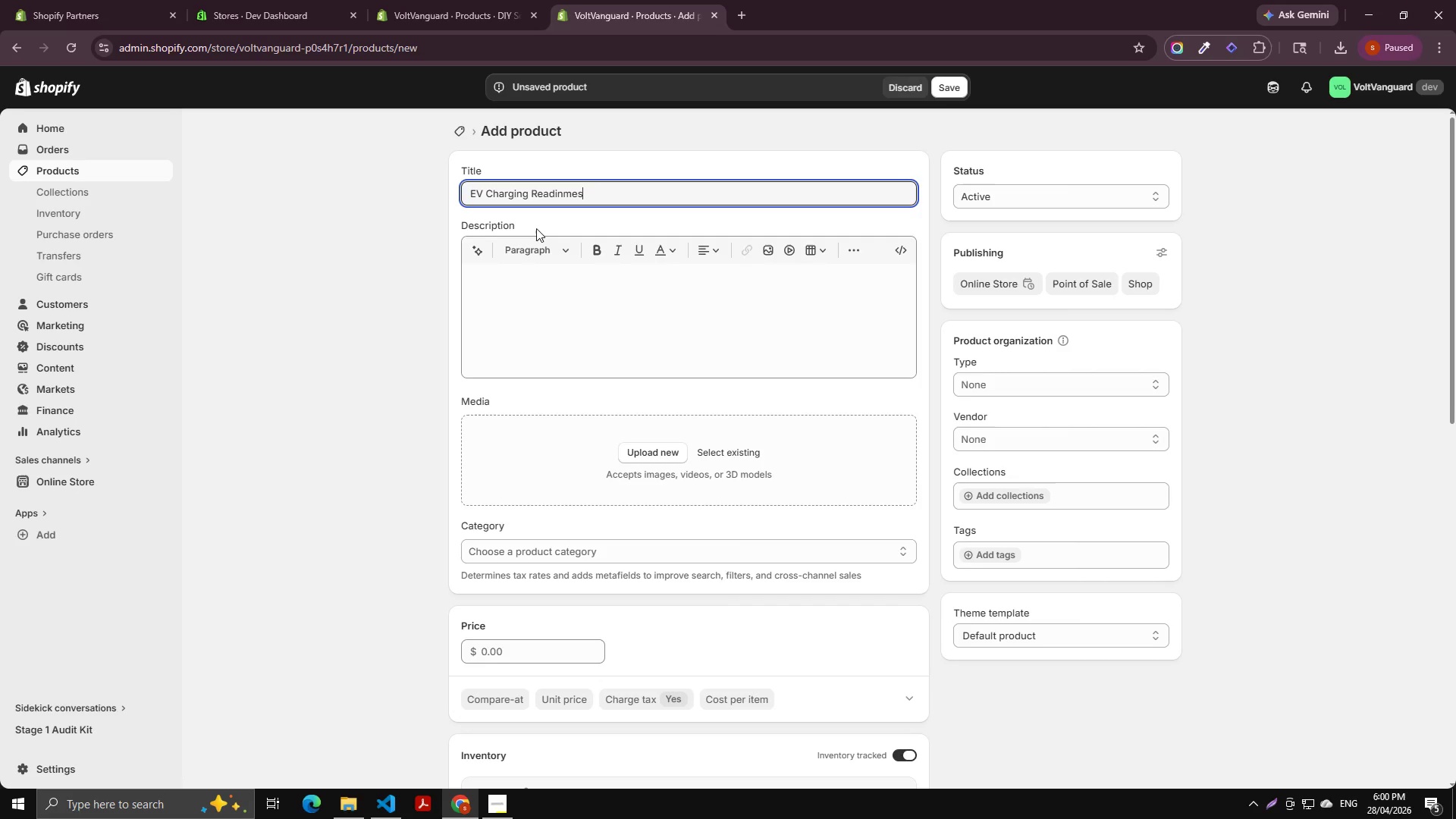 
key(Enter)
 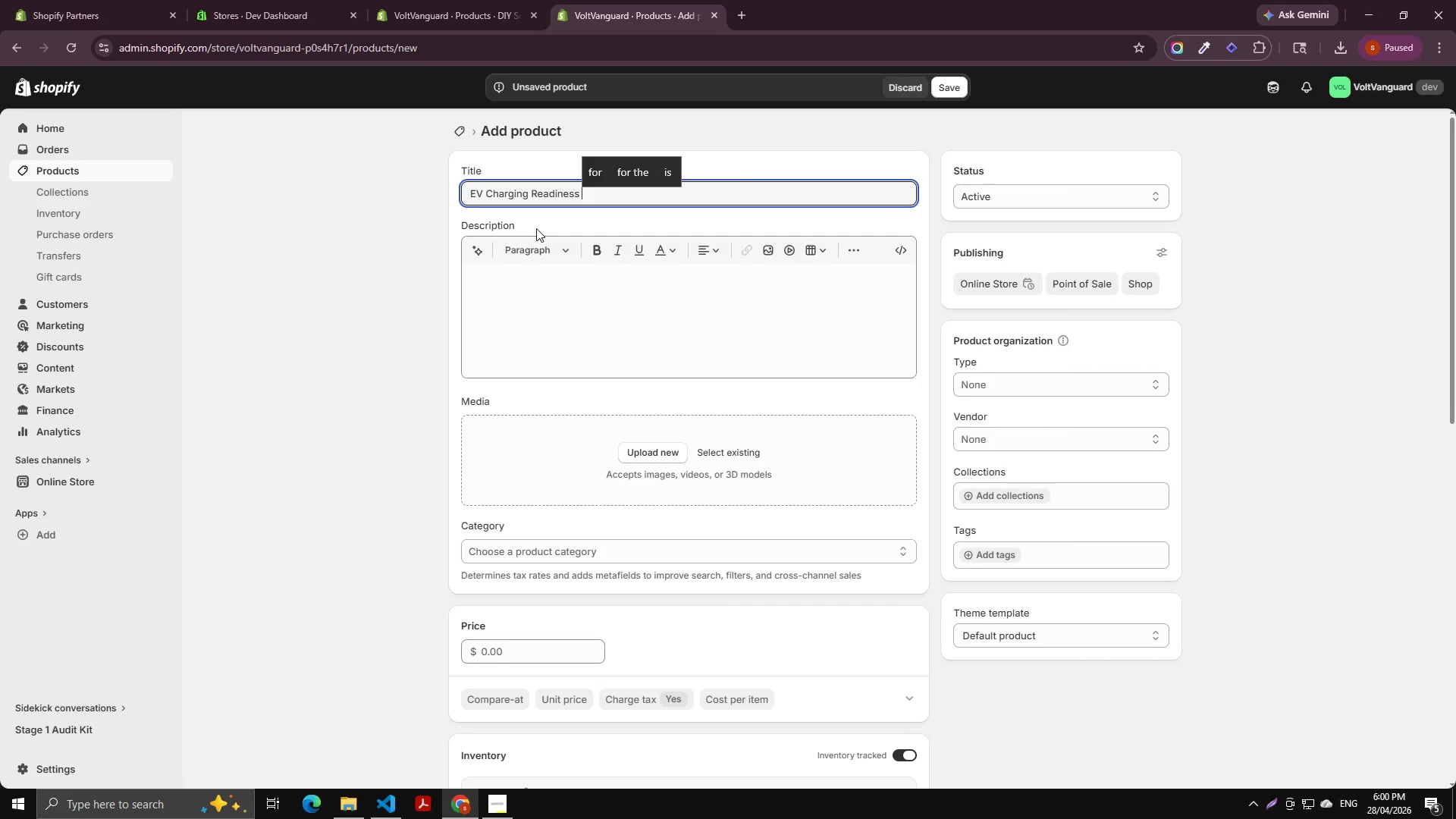 
type(Assess)
 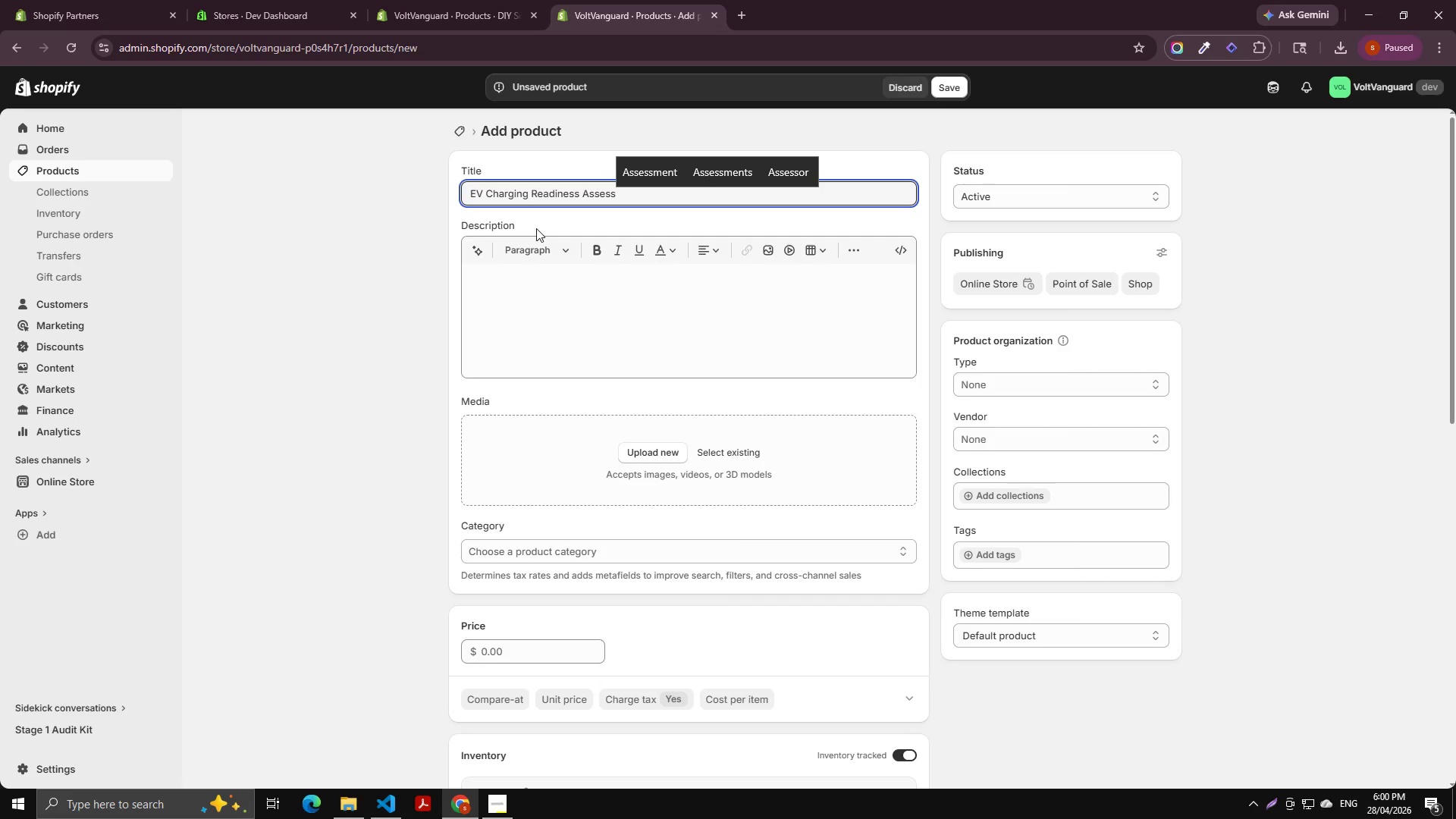 
key(ArrowUp)
 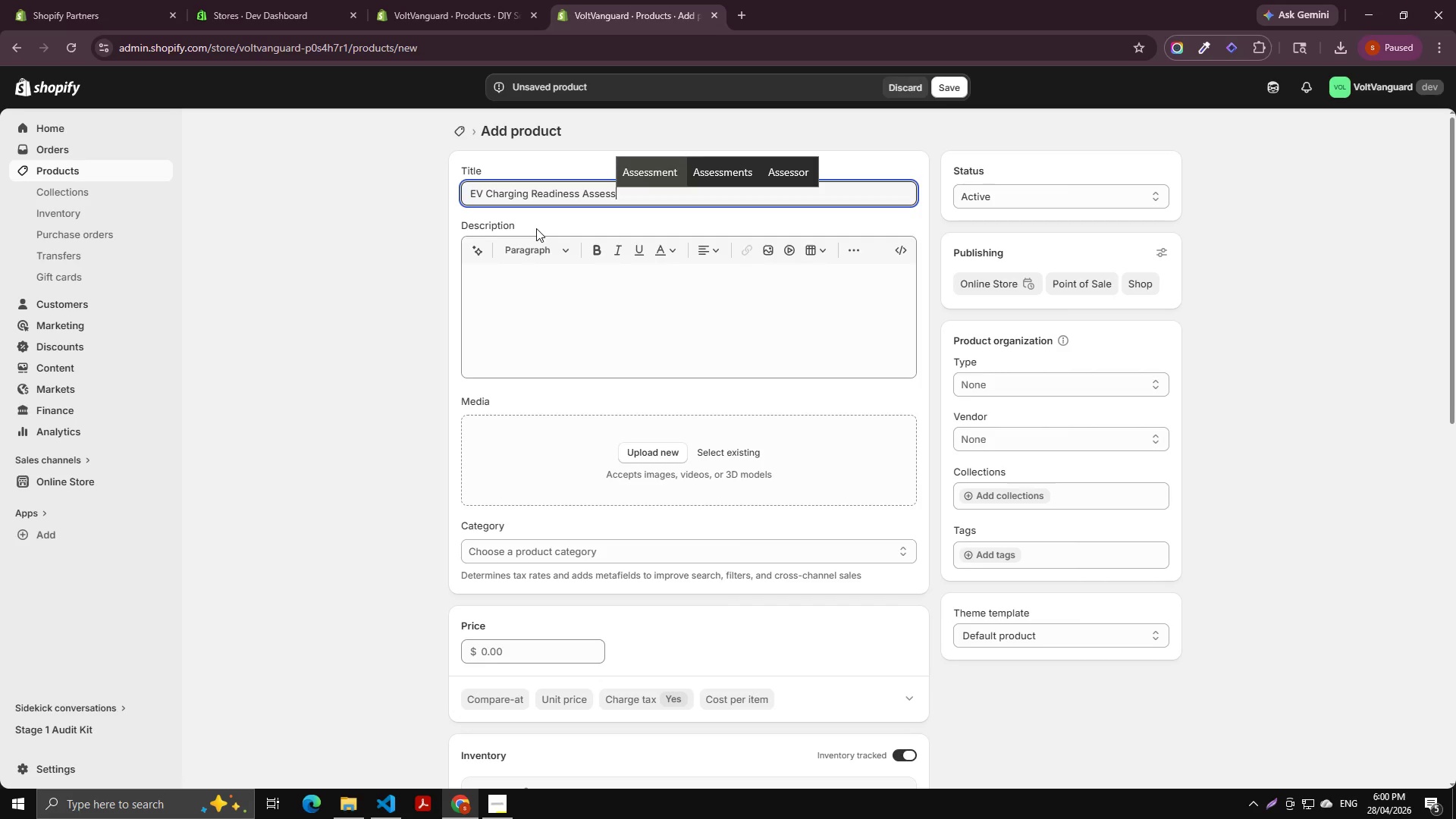 
key(Enter)
 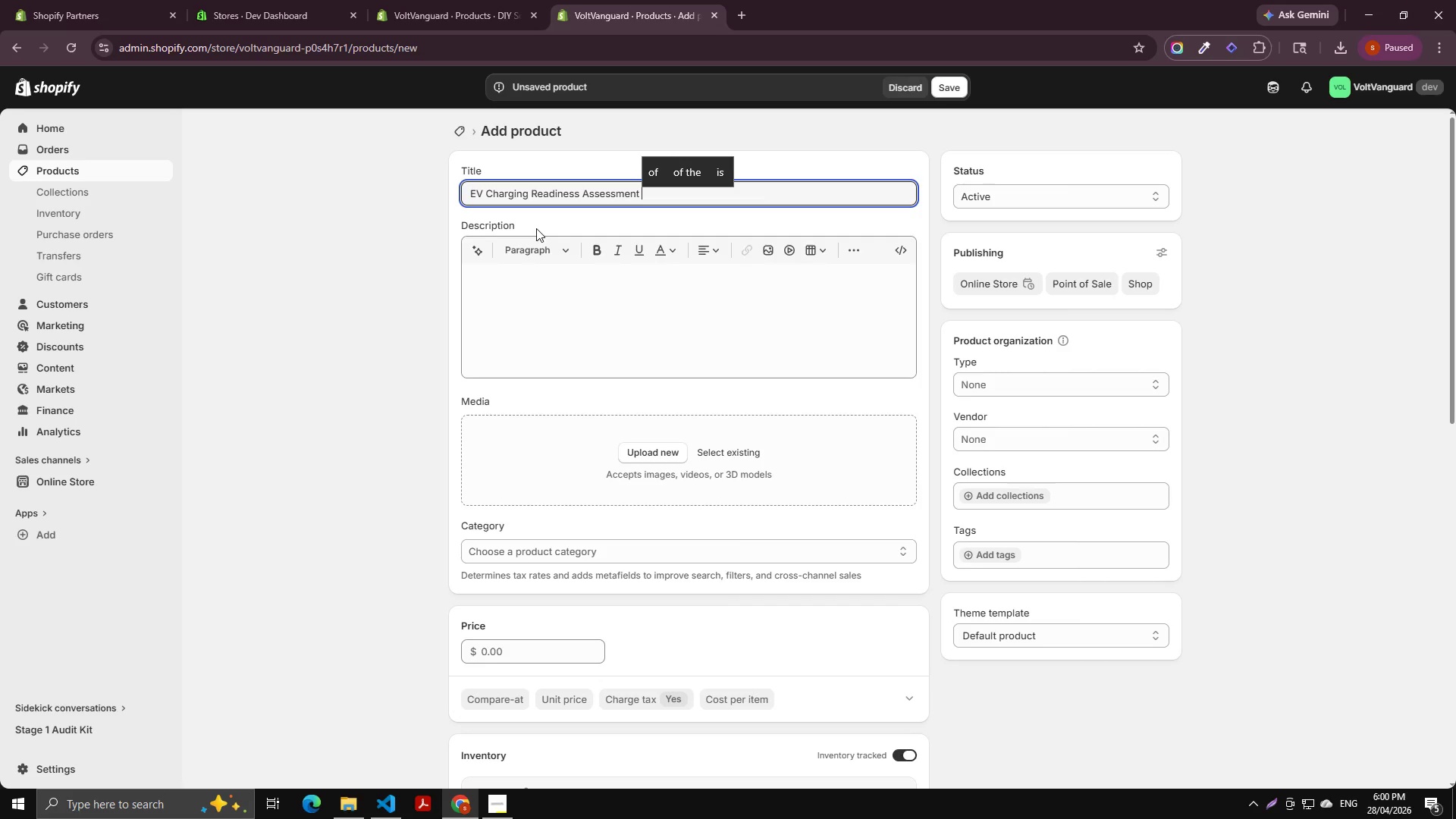 
key(Backspace)
 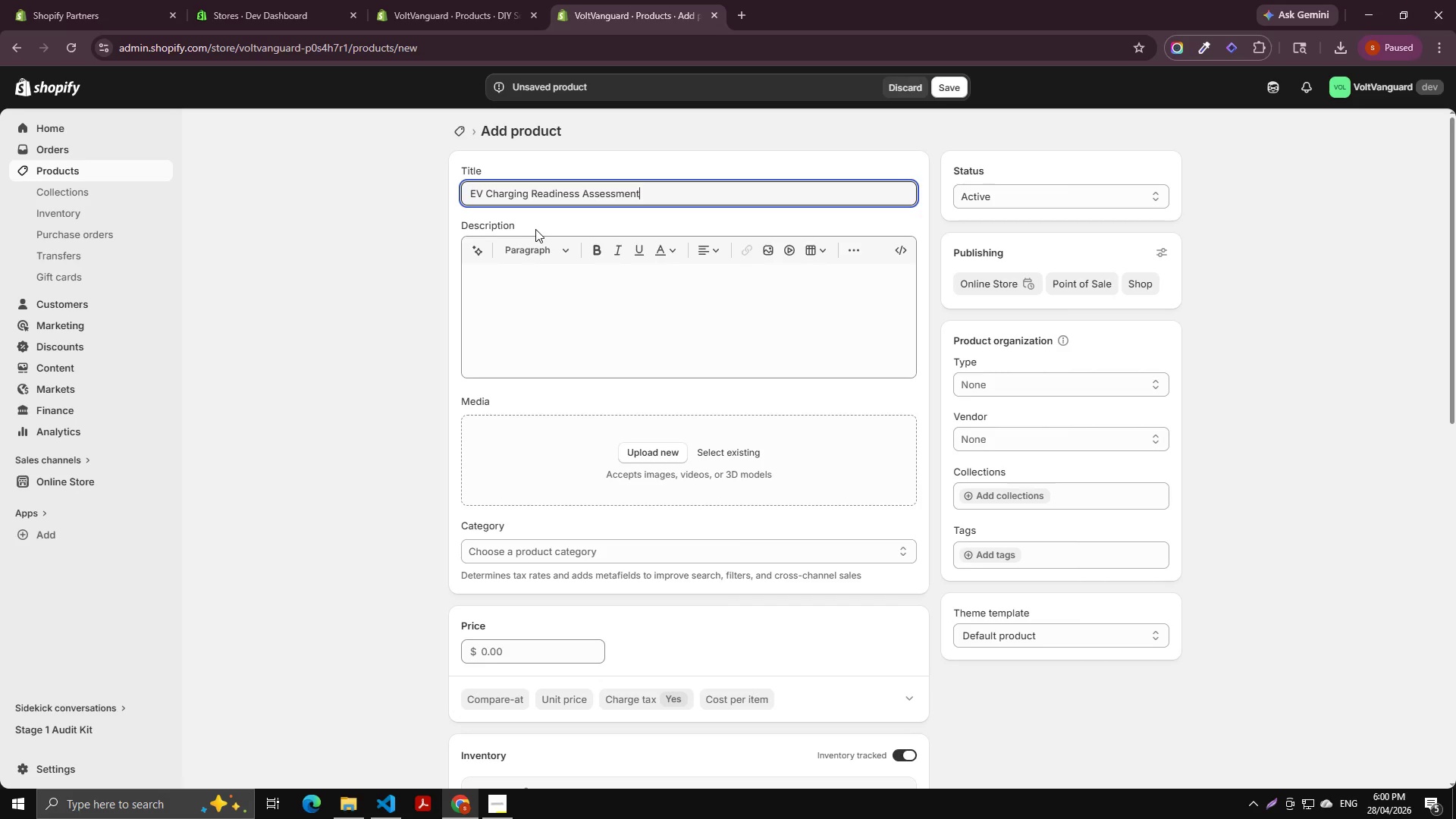 
key(Control+A)
 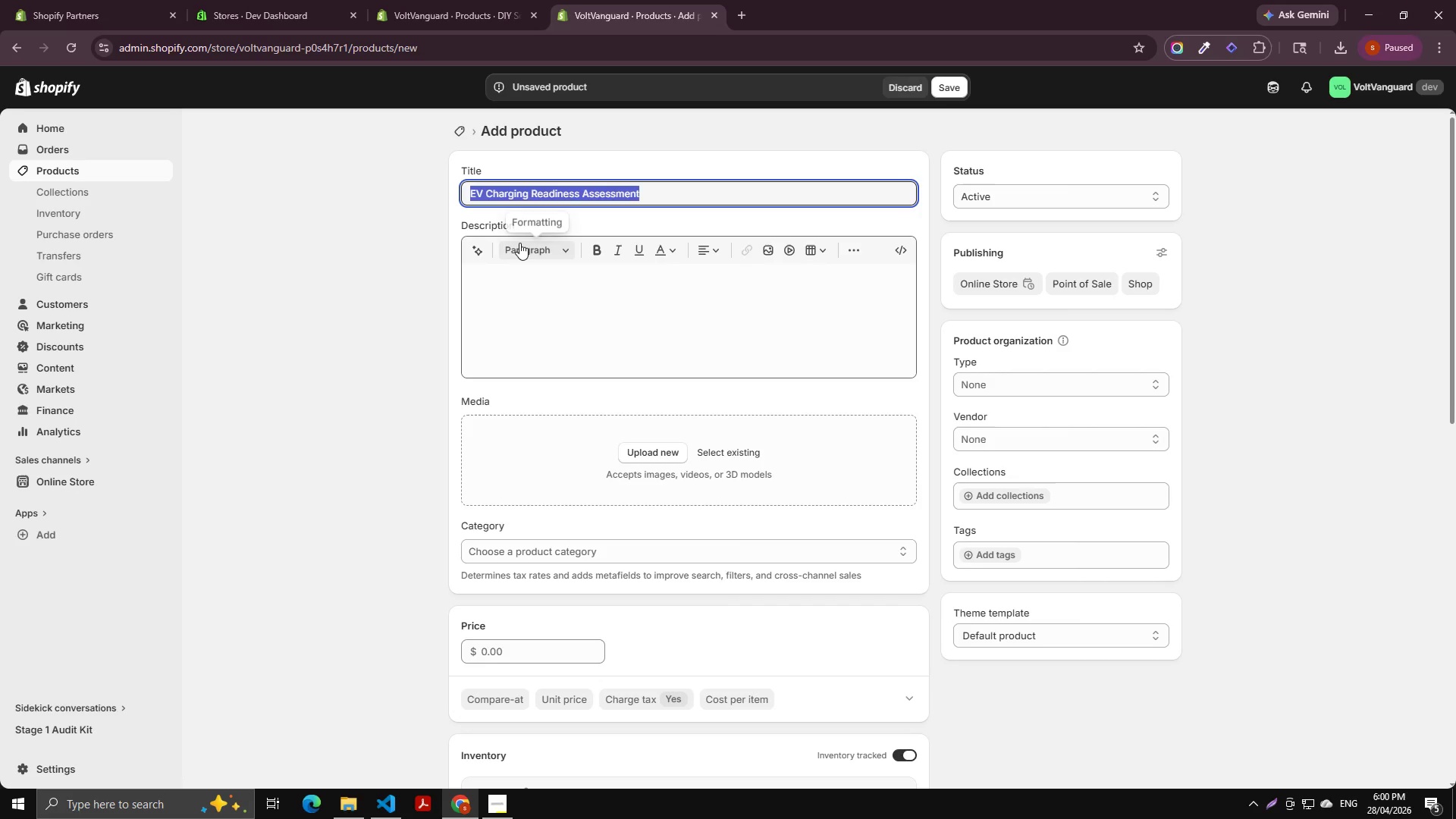 
key(Control+C)
 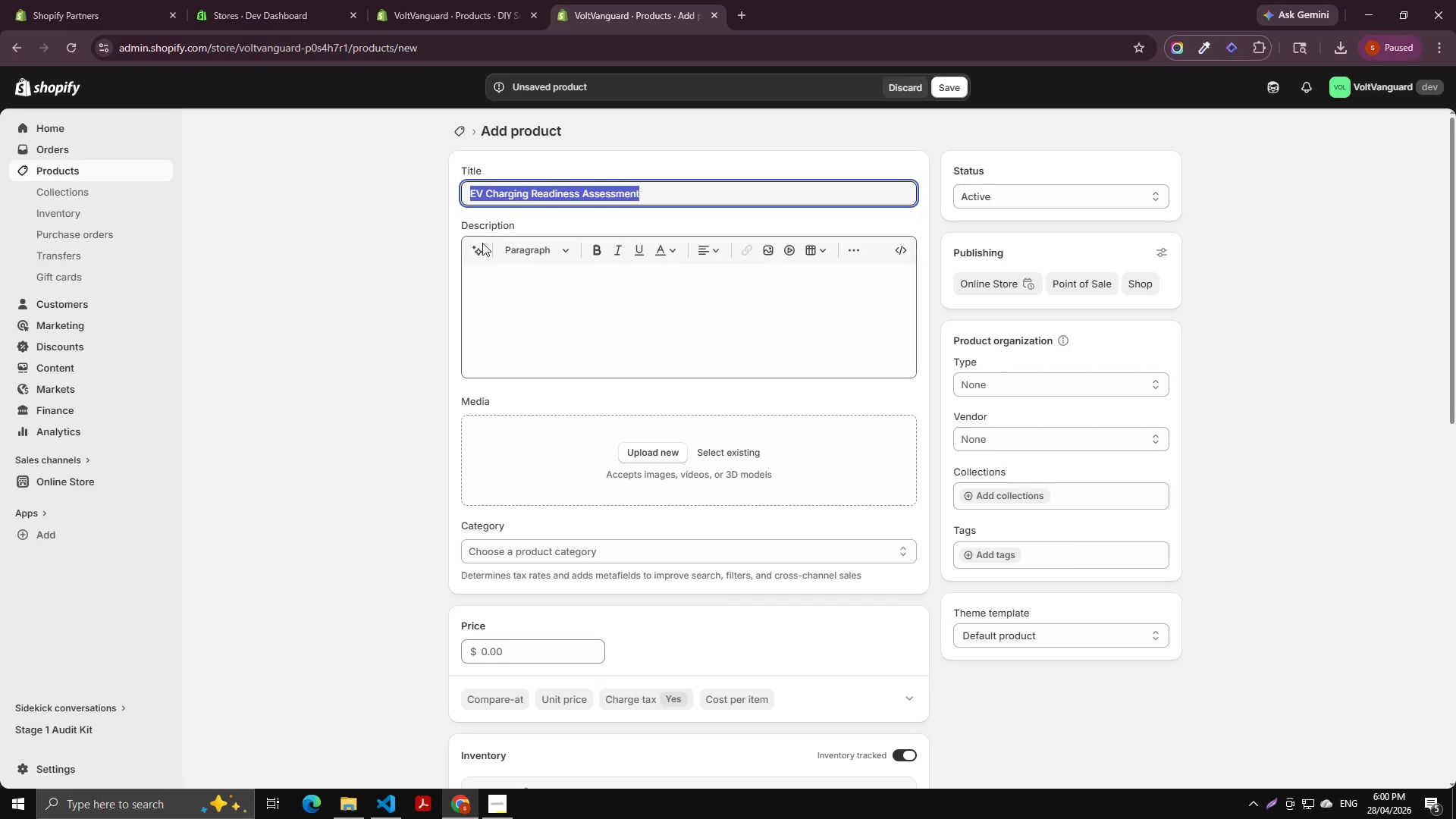 
left_click([482, 243])
 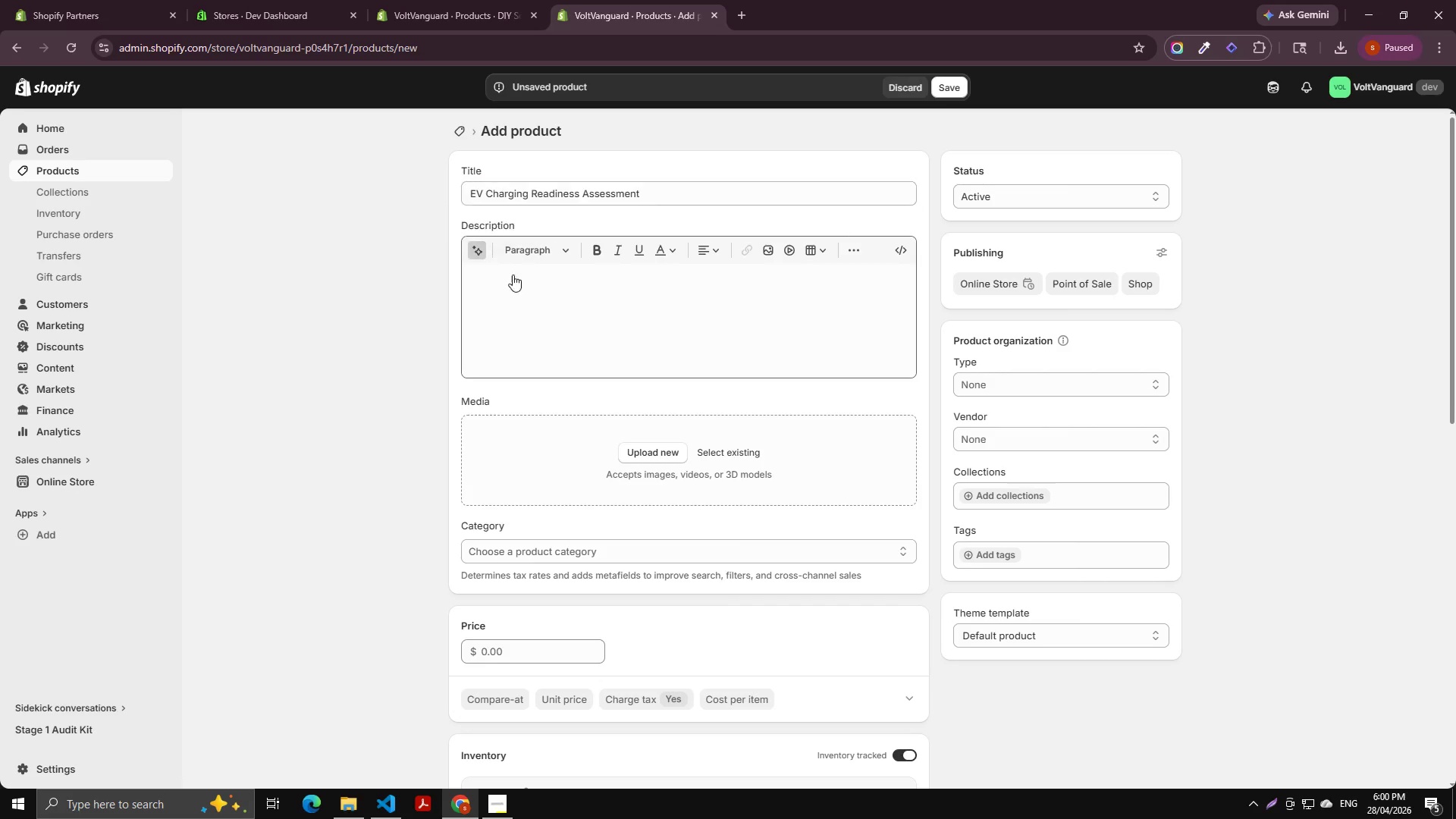 
key(Control+V)
 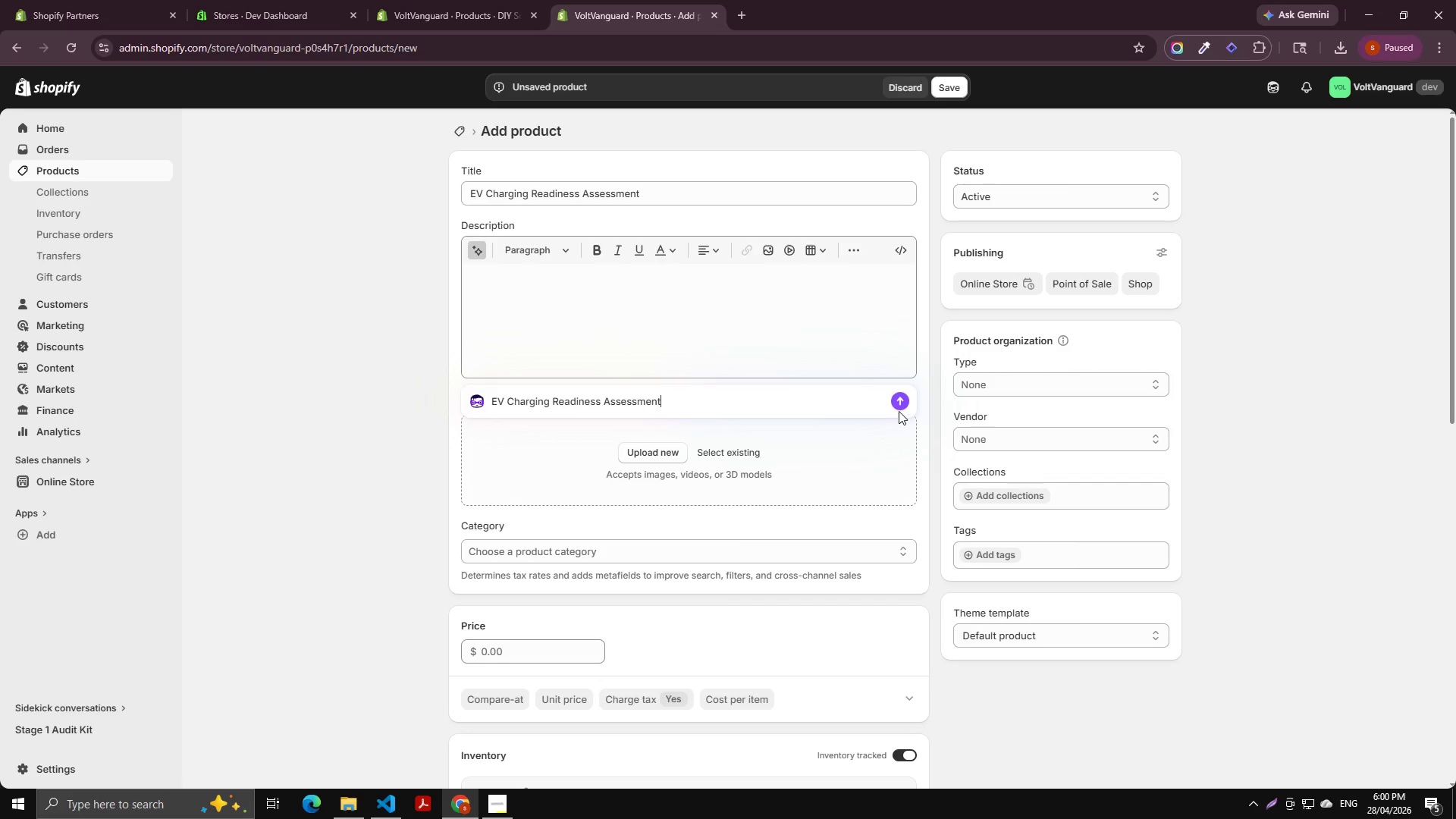 
left_click([896, 403])
 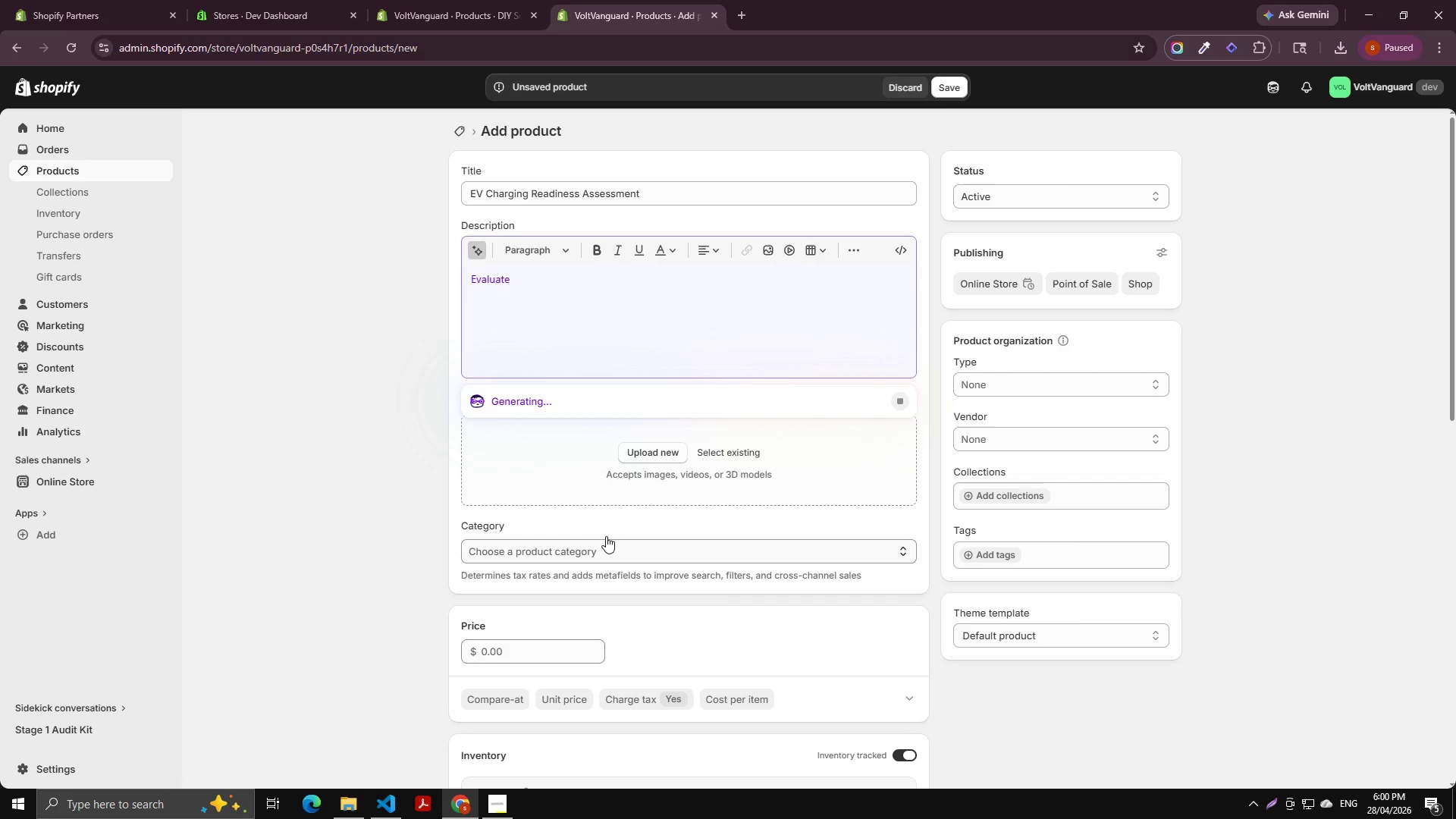 
scroll: coordinate [598, 539], scroll_direction: down, amount: 2.0
 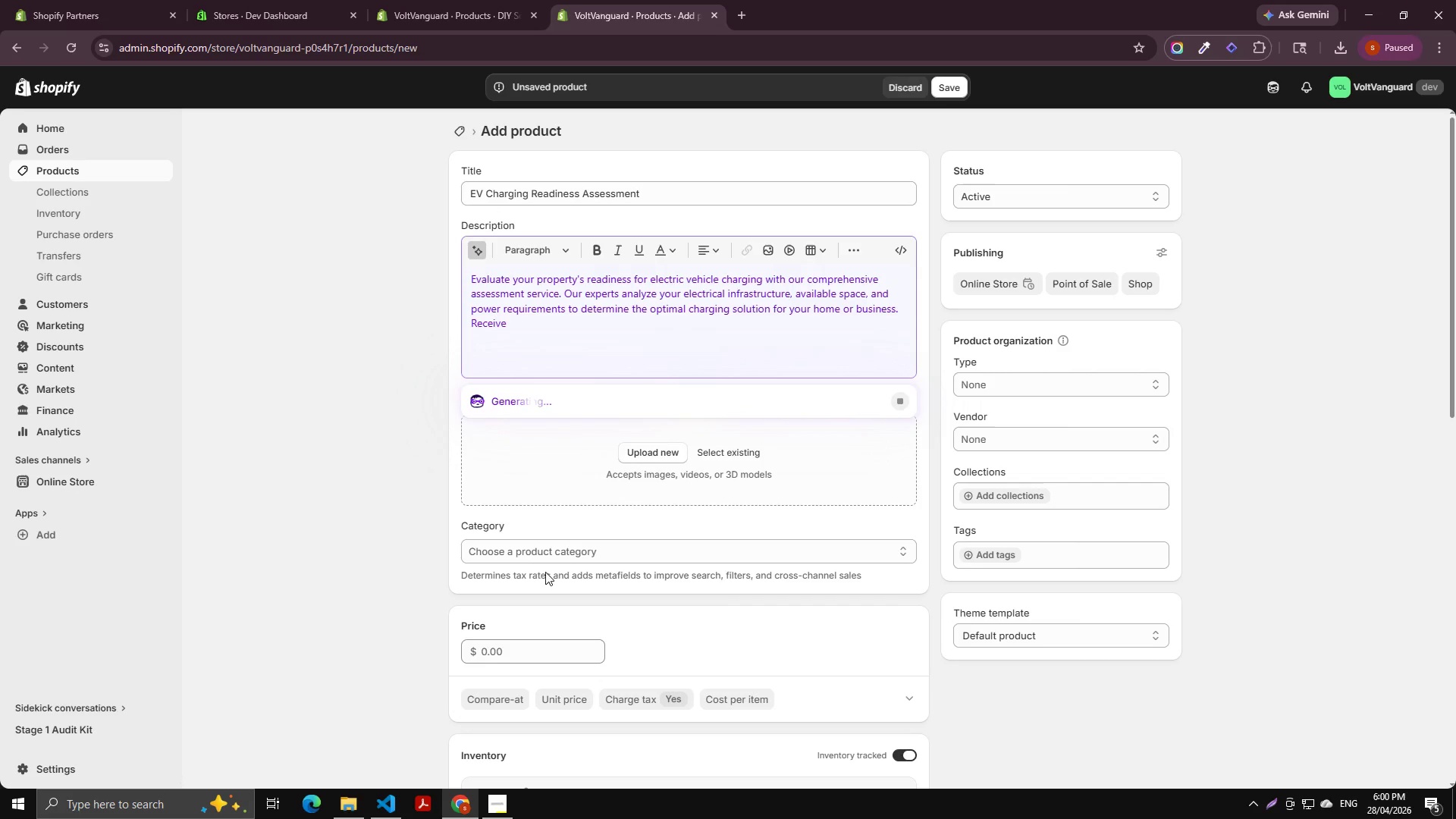 
mouse_move([512, 631])
 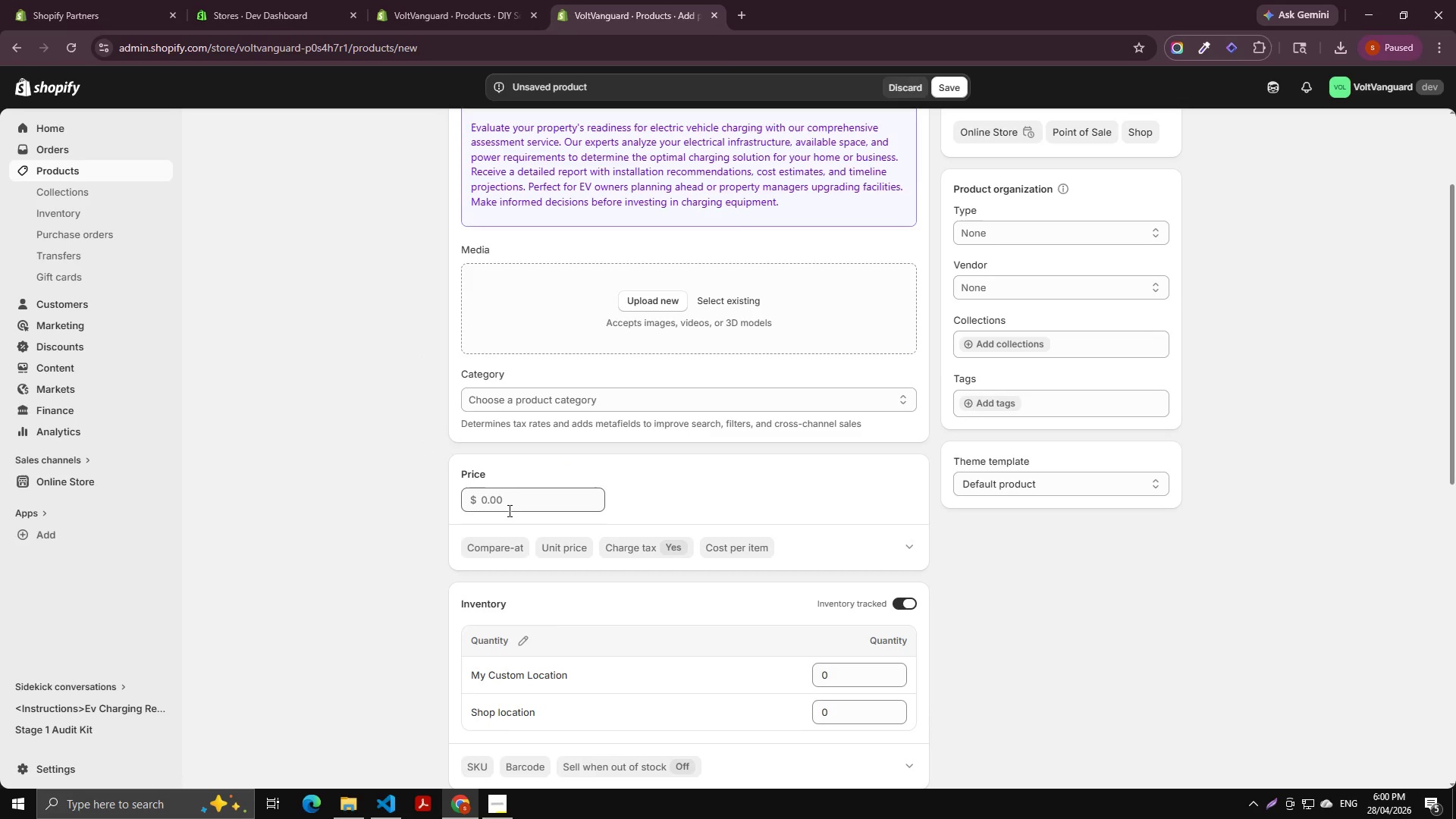 
left_click([508, 500])
 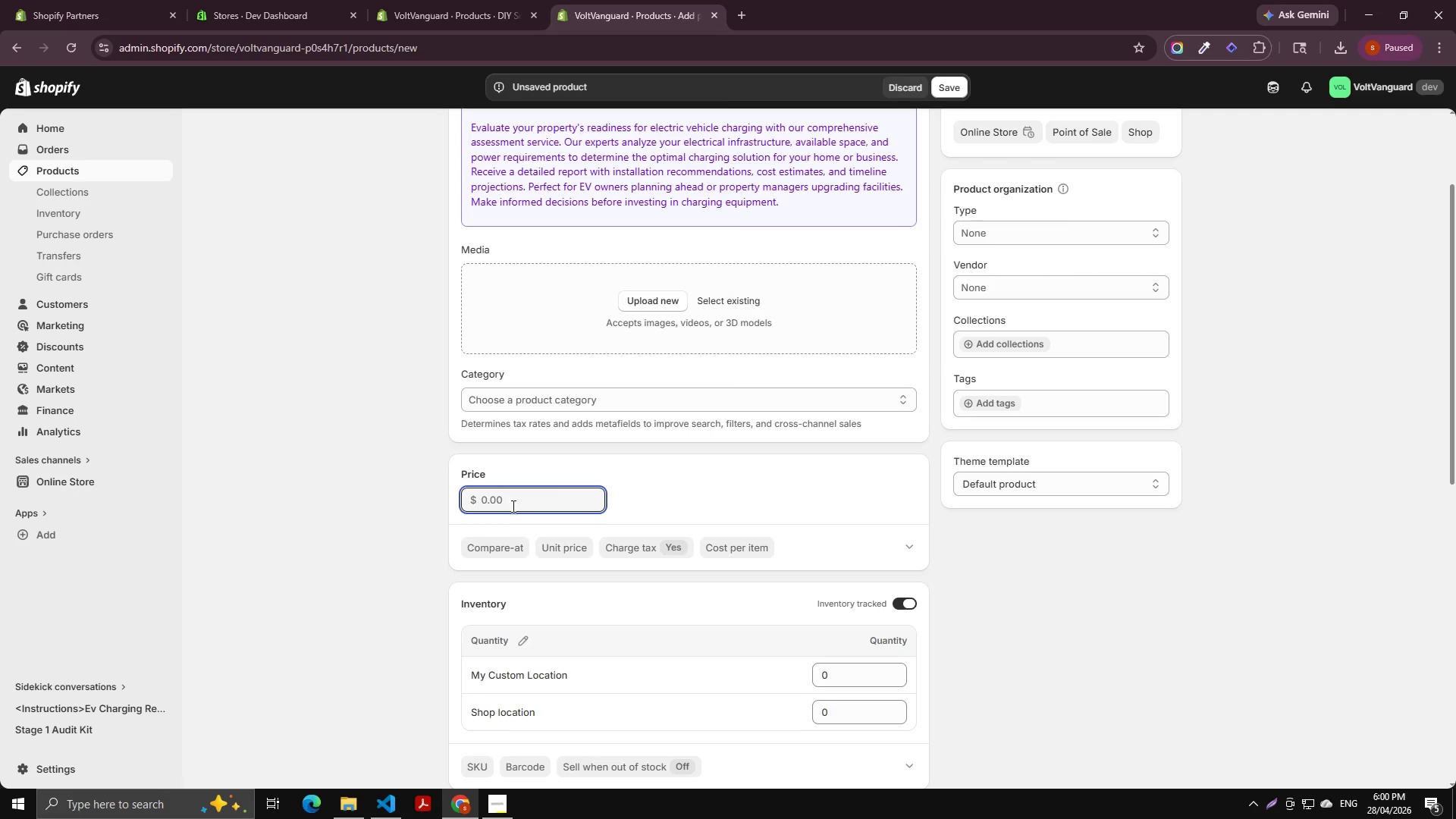 
key(Numpad1)
 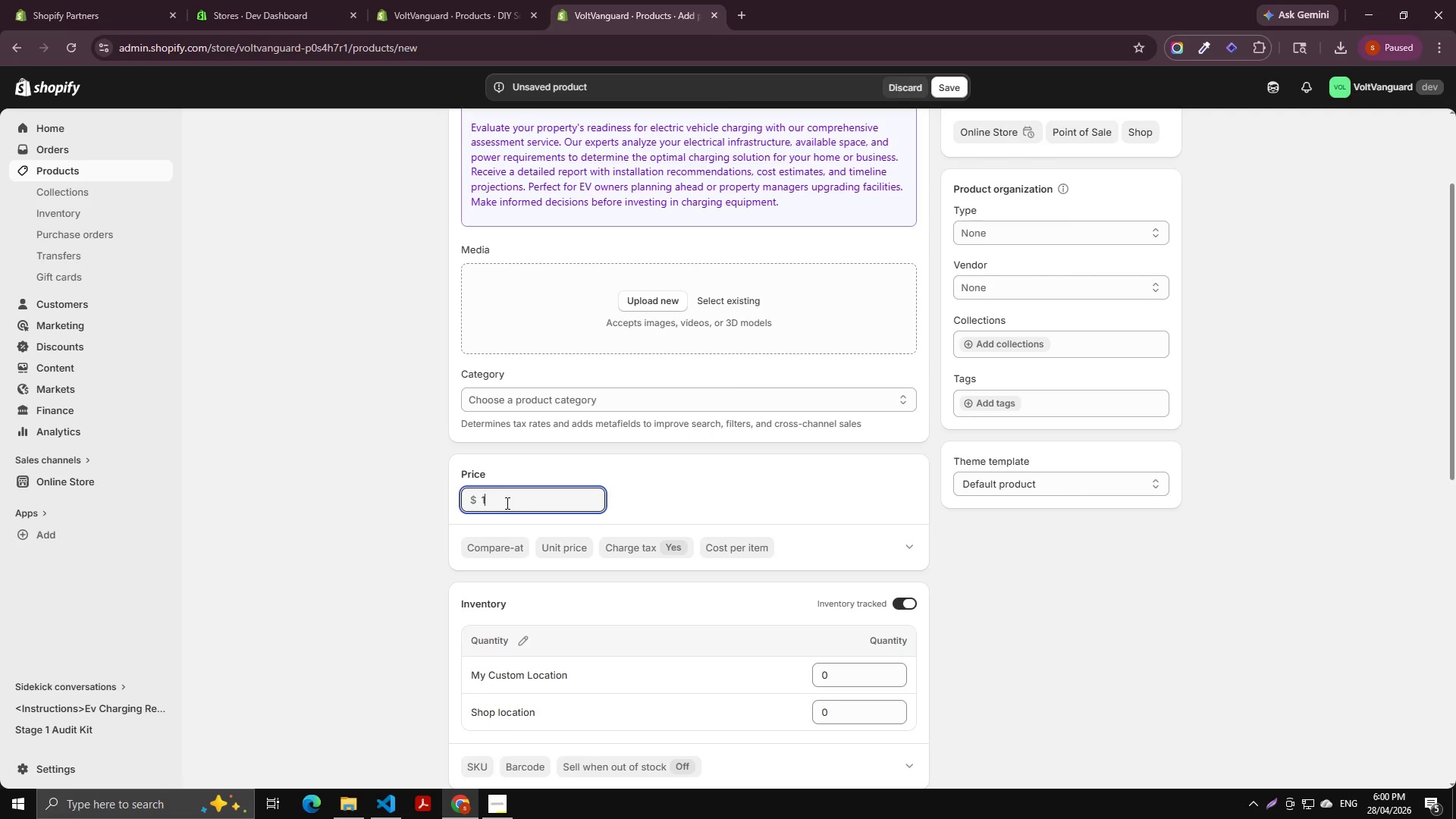 
key(Numpad9)
 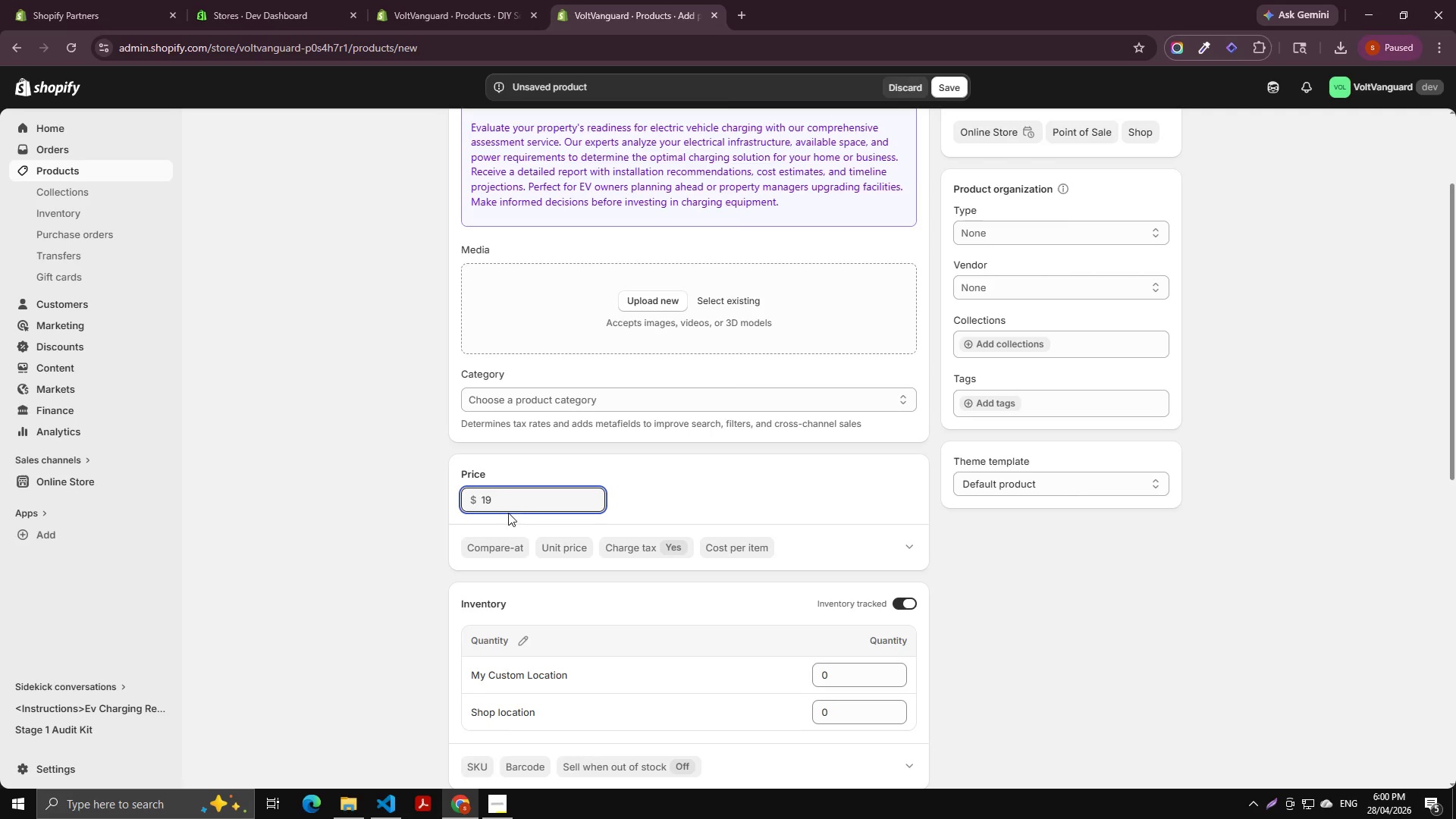 
key(Numpad9)
 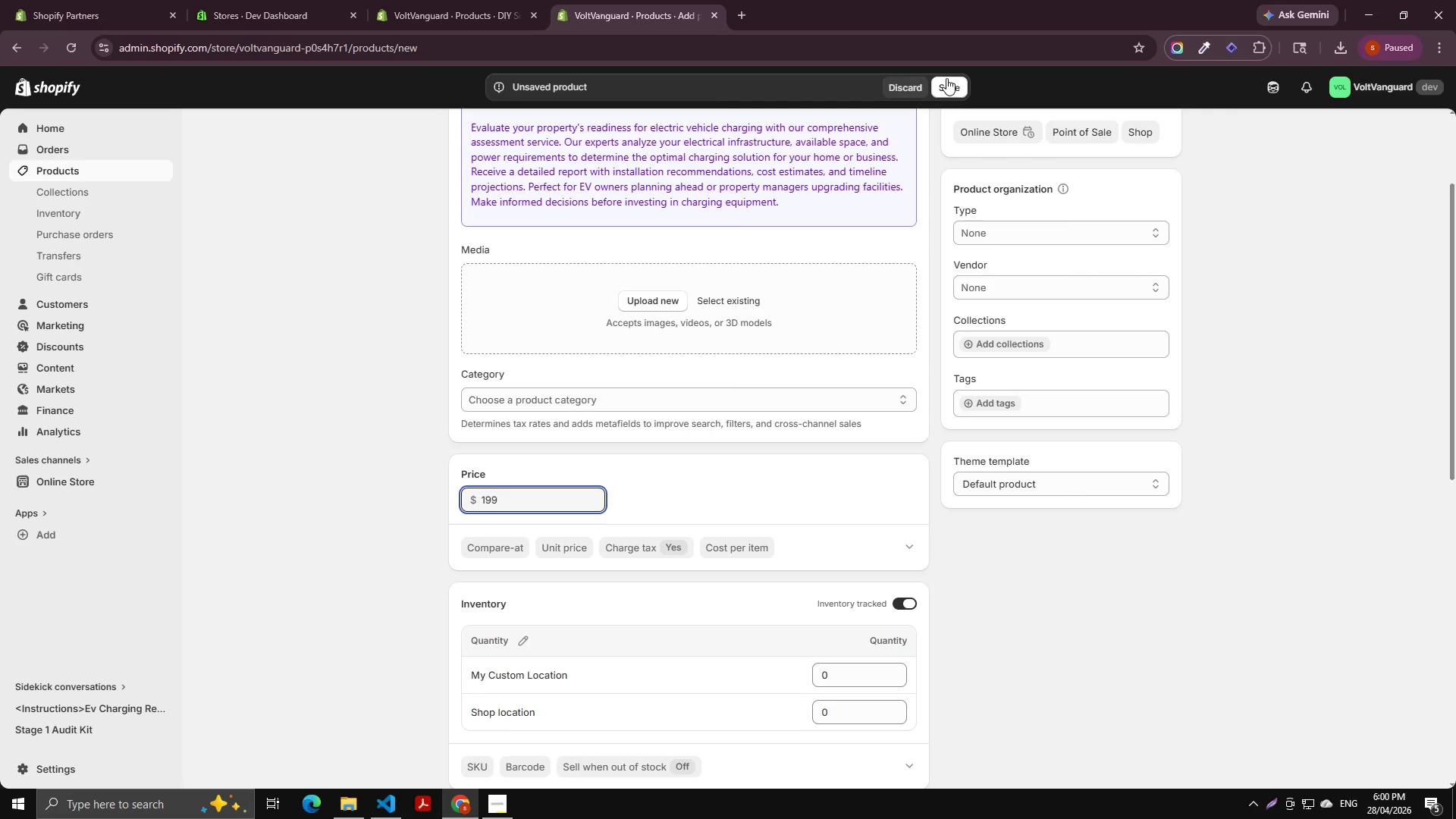 
left_click([950, 78])
 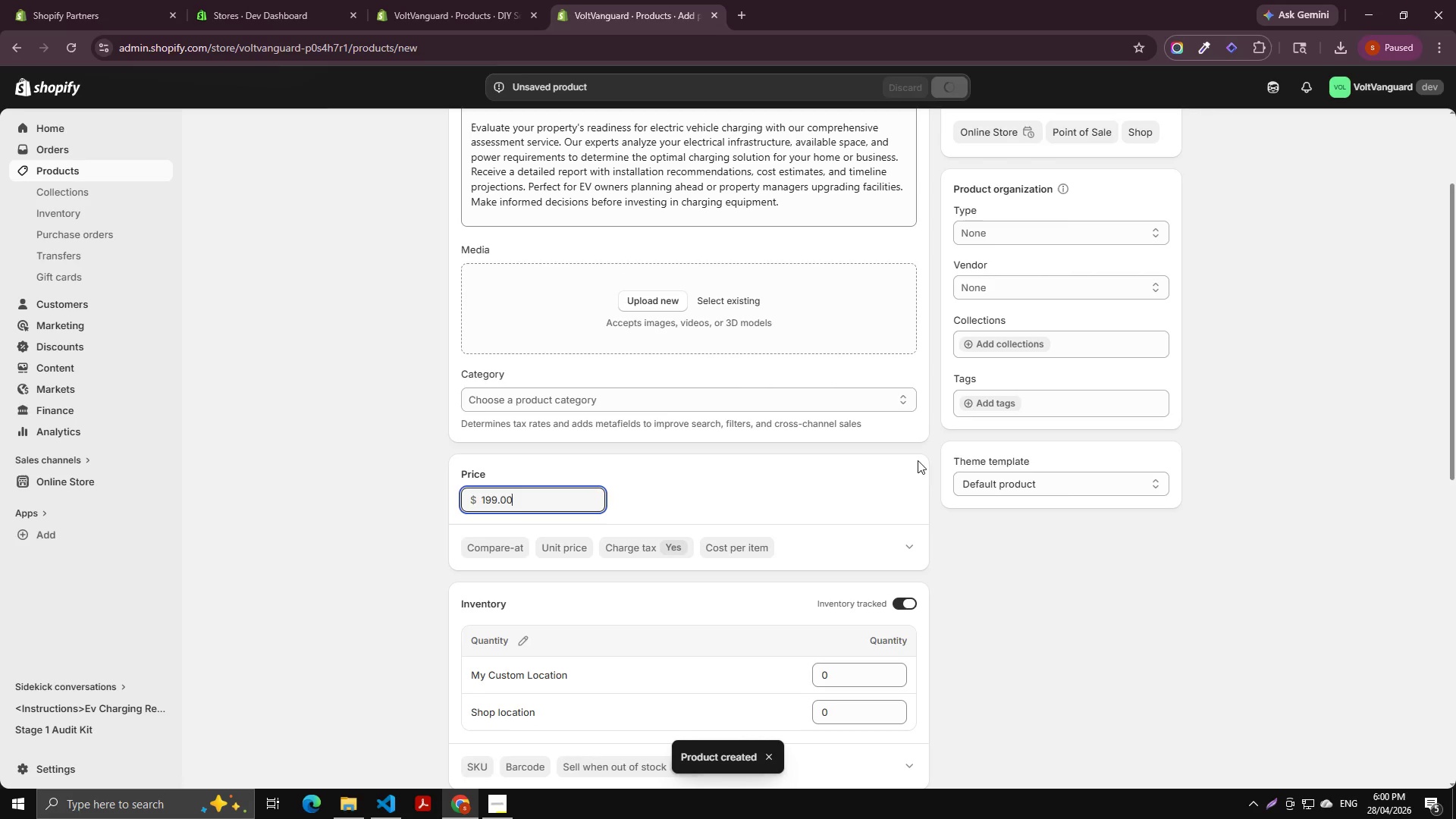 
wait(5.08)
 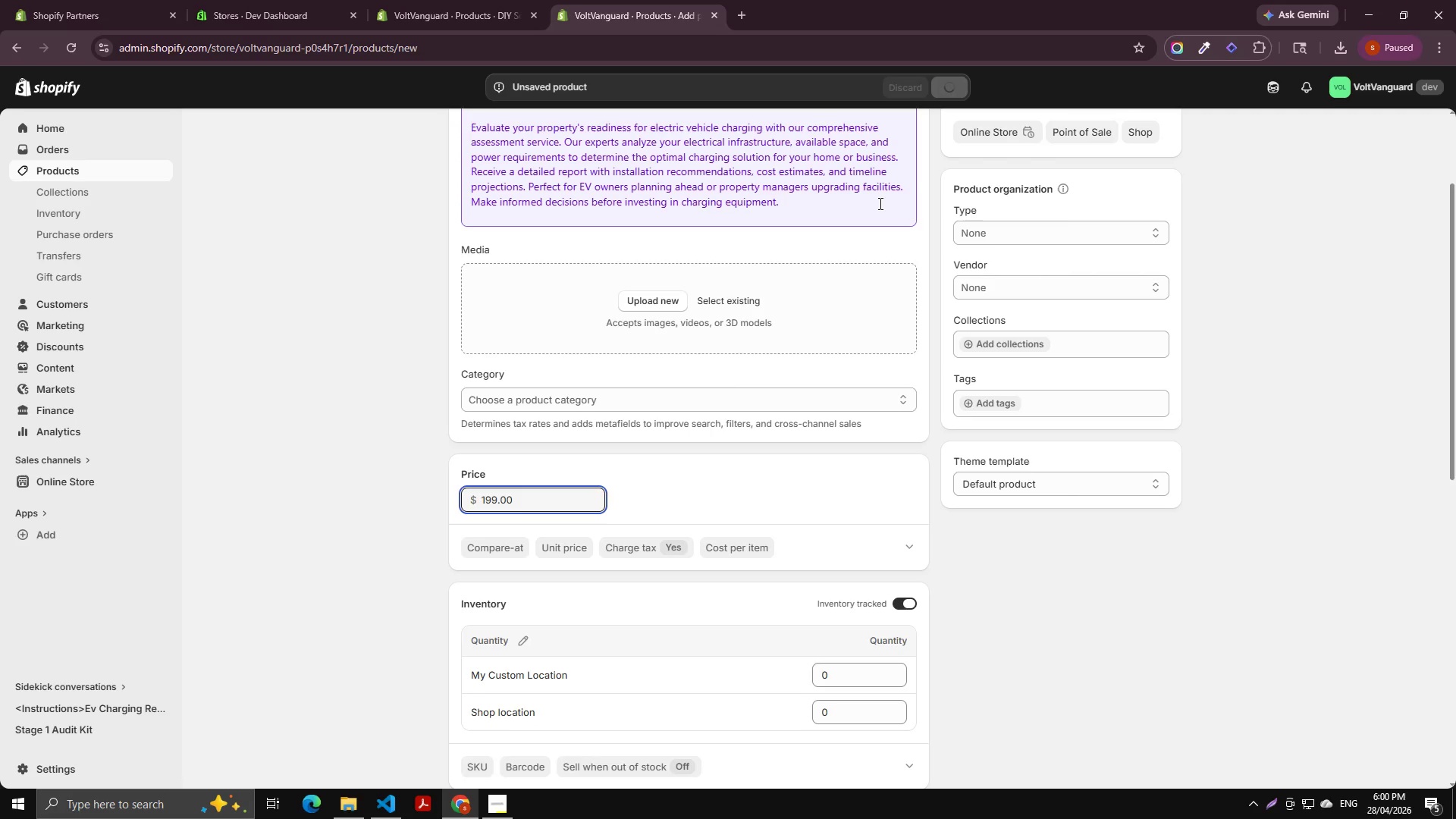 
left_click([1003, 400])
 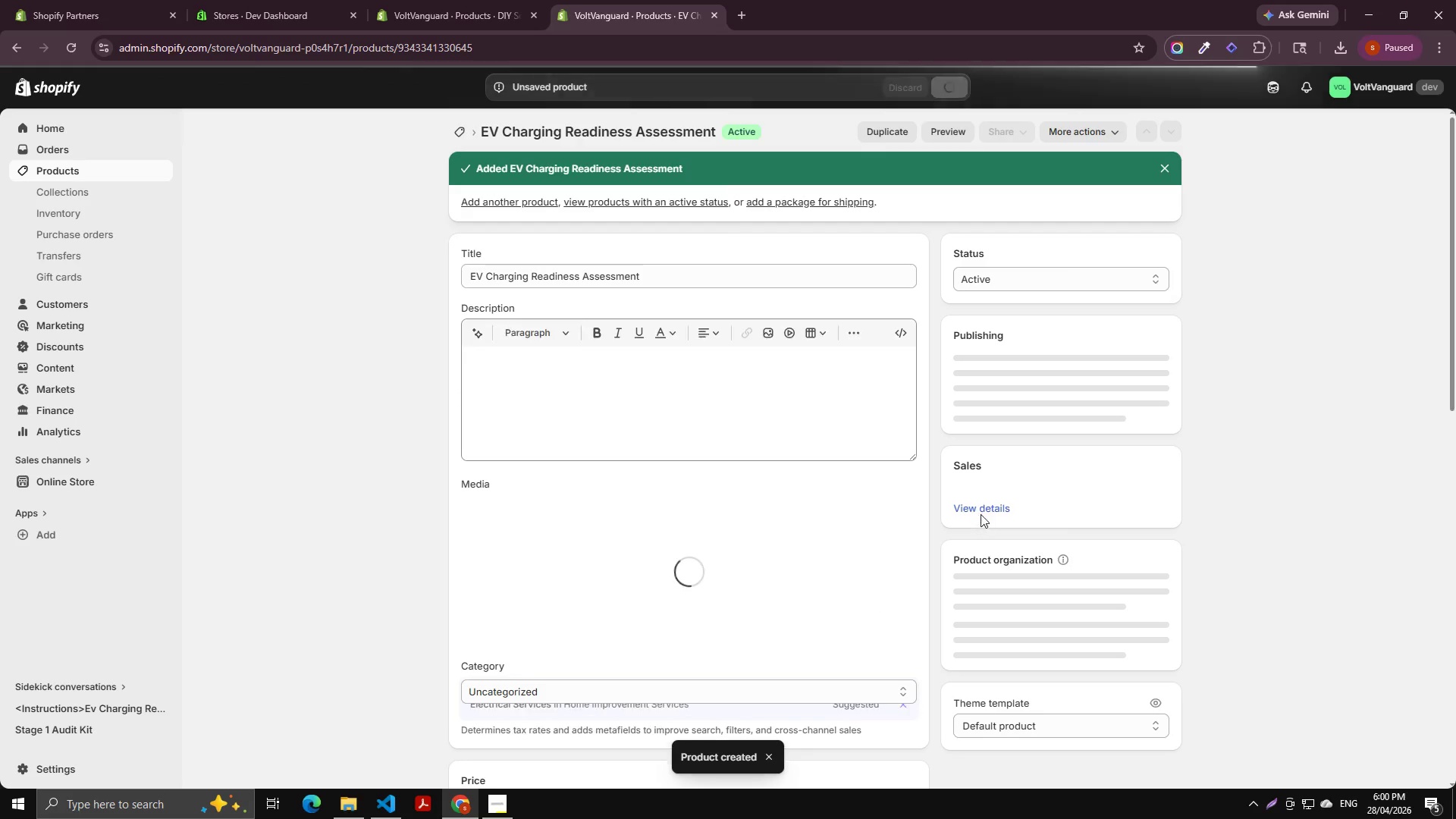 
scroll: coordinate [987, 503], scroll_direction: down, amount: 3.0
 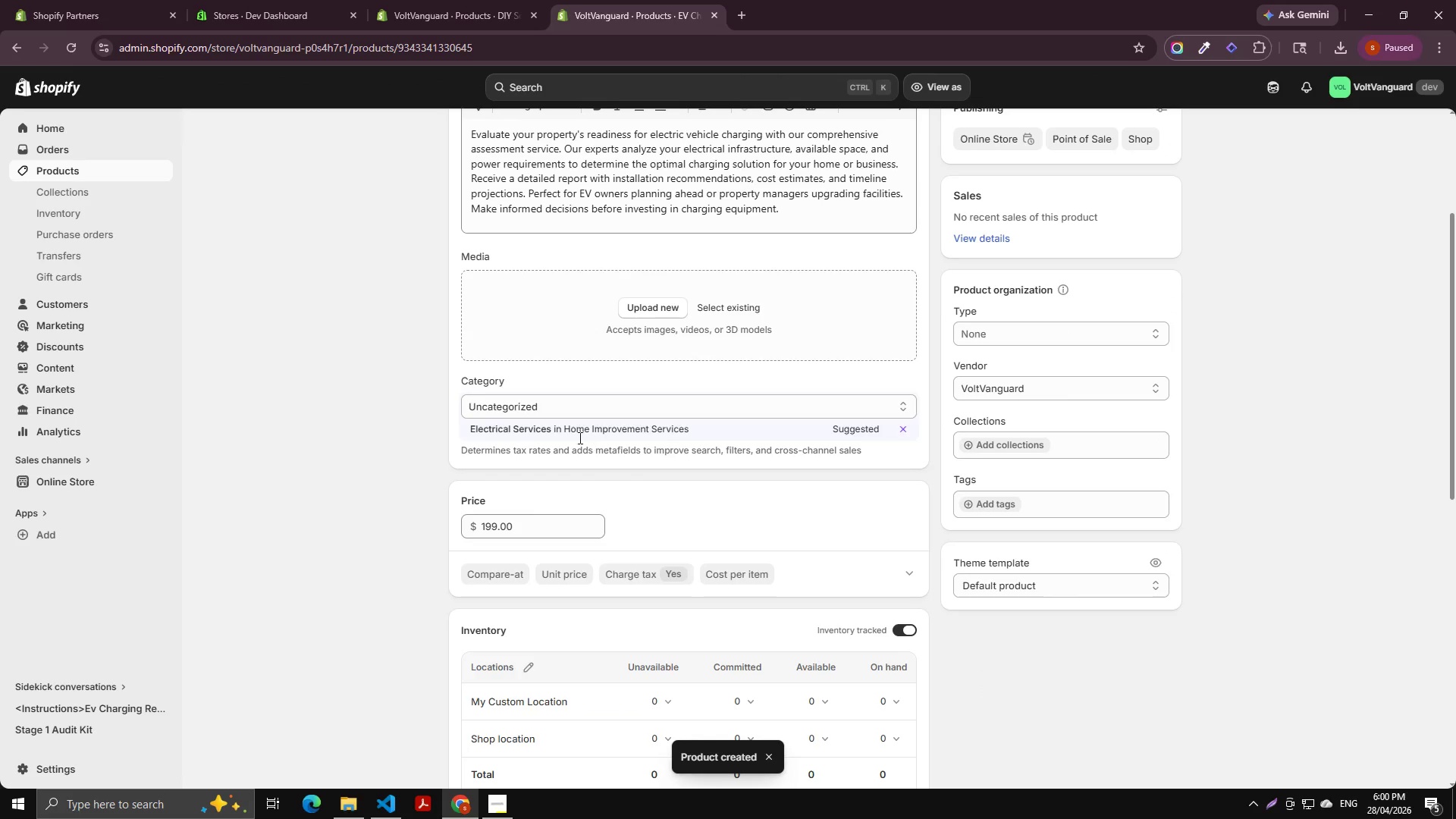 
left_click([543, 426])
 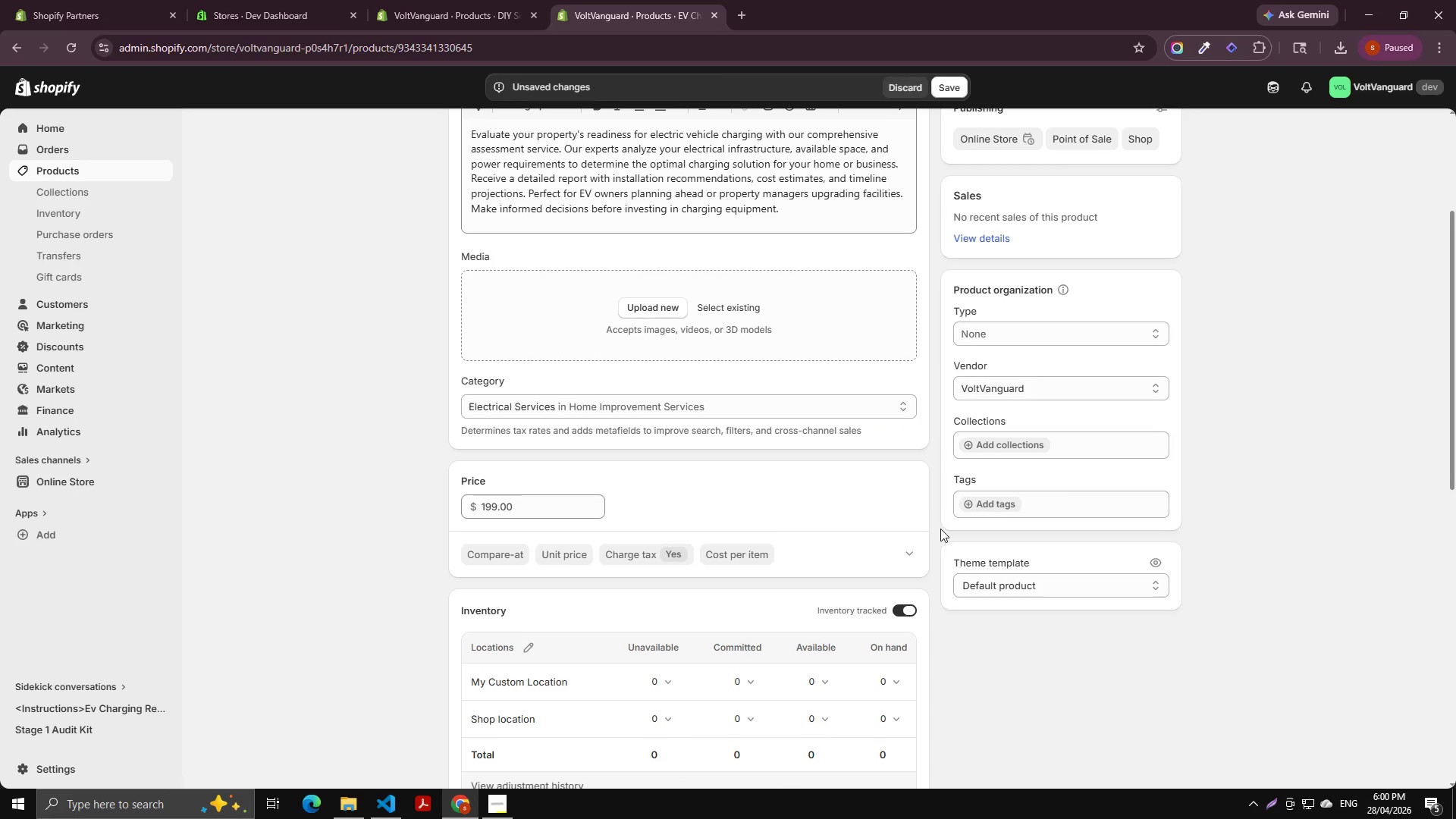 
left_click([941, 86])
 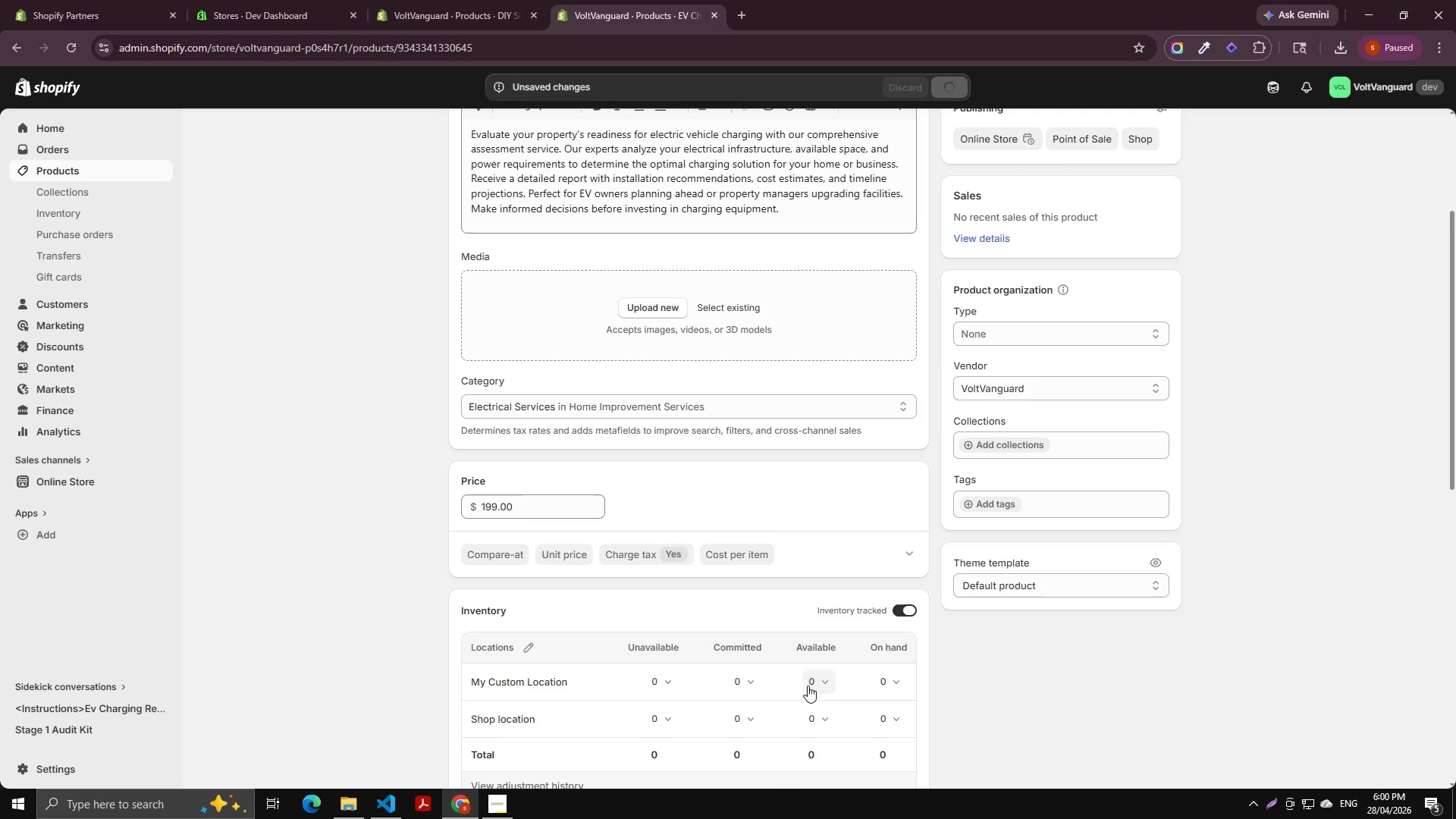 
scroll: coordinate [856, 651], scroll_direction: down, amount: 2.0
 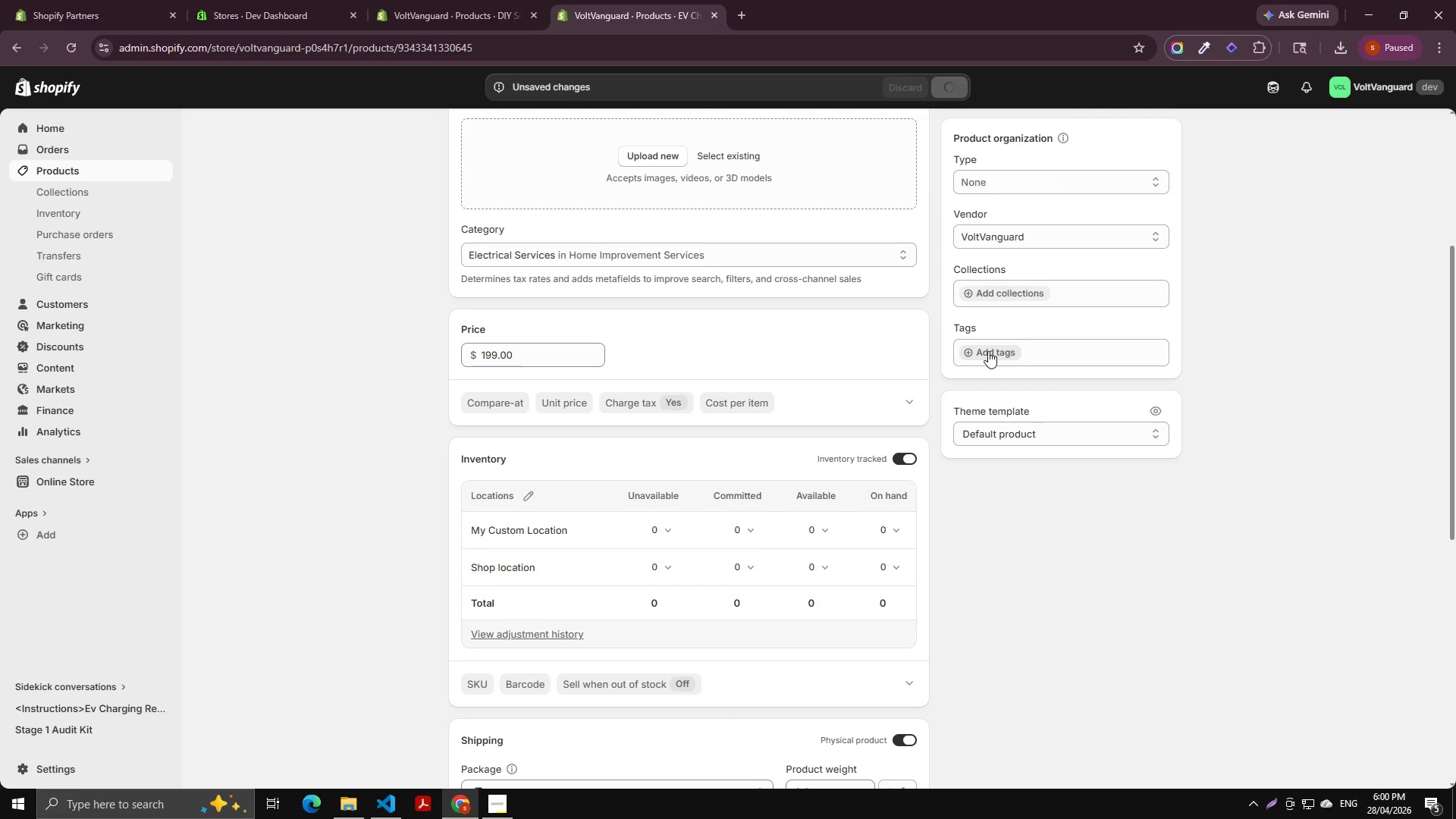 
left_click([988, 351])
 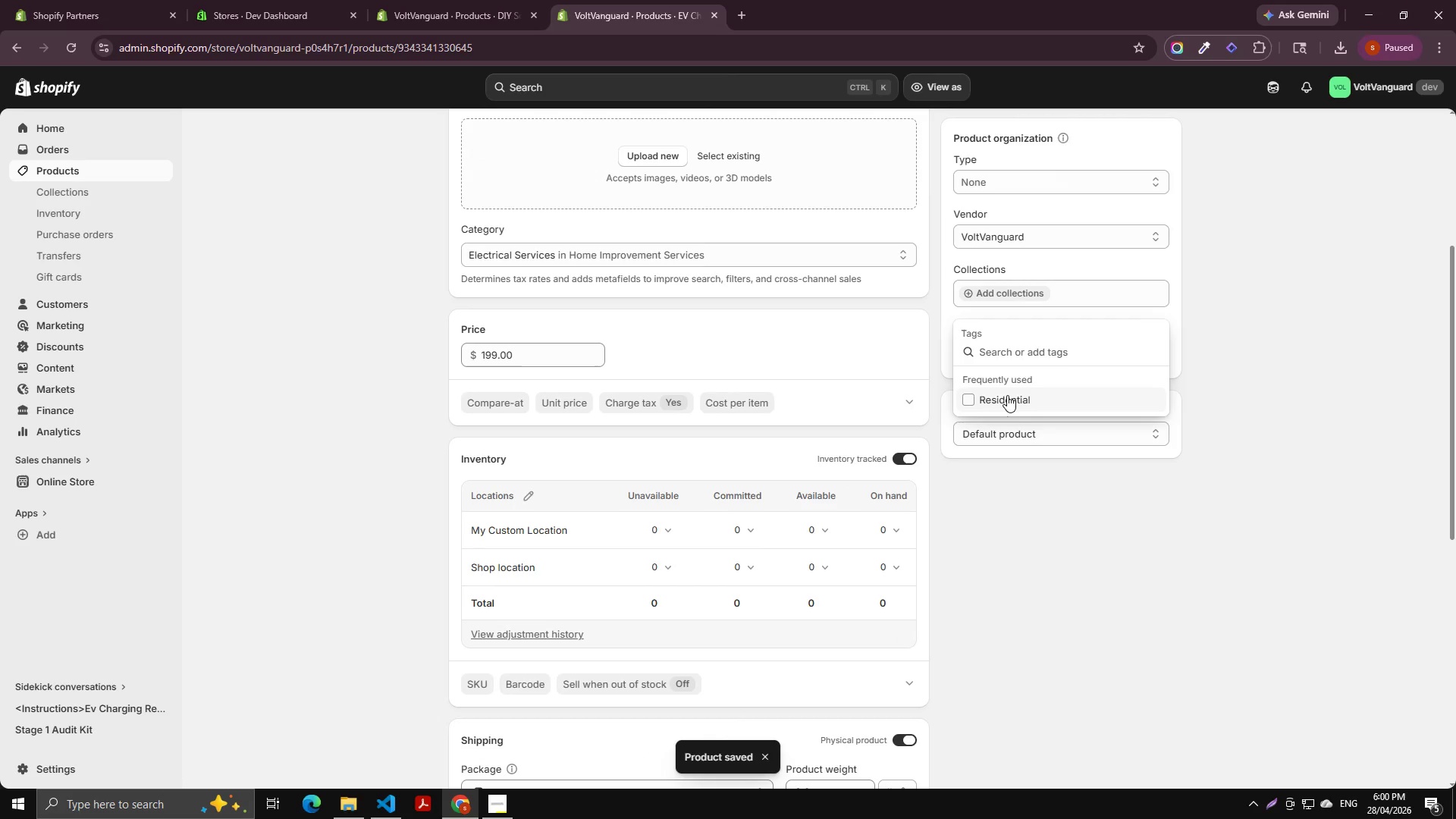 
type(Commercial)
 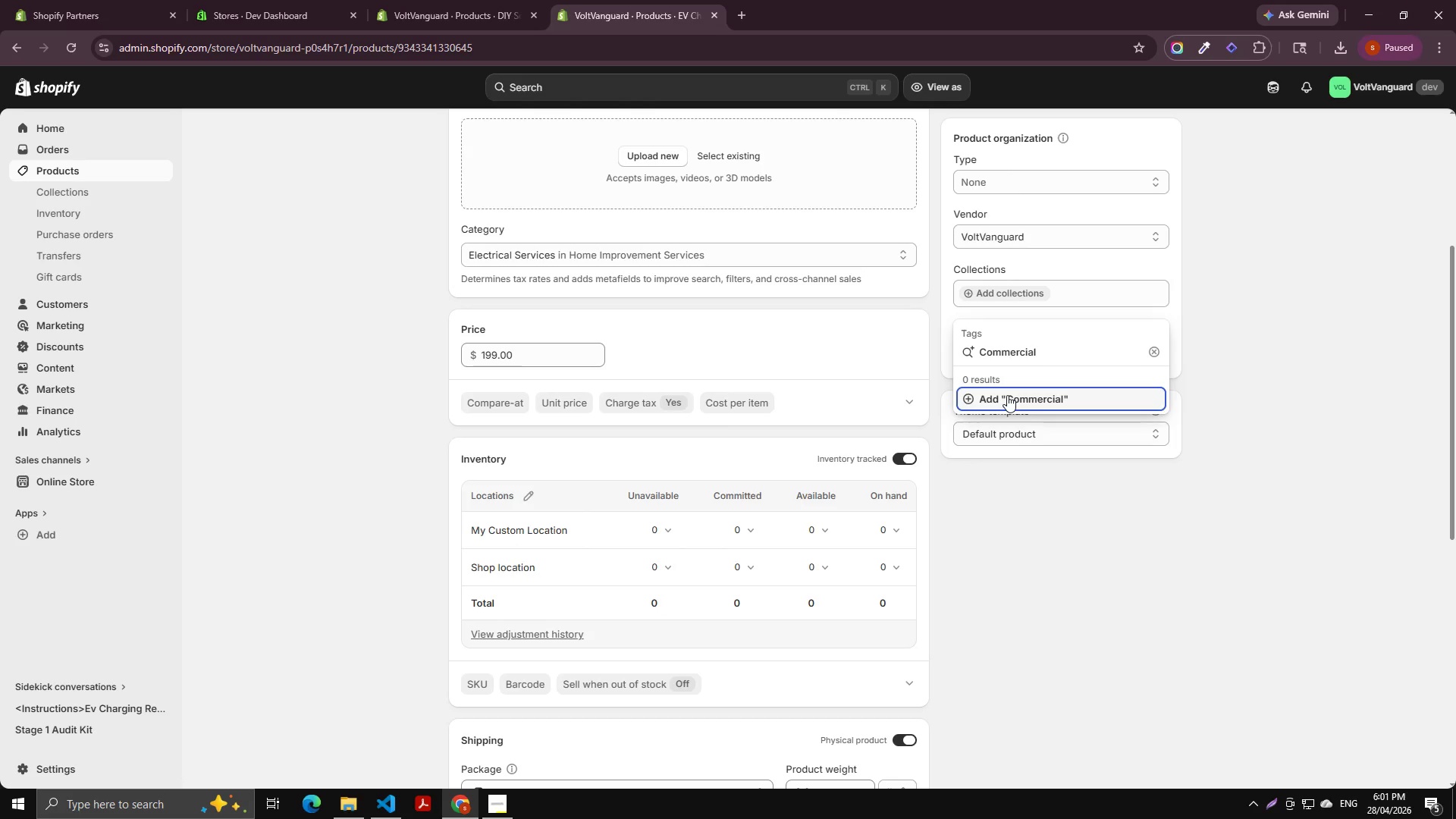 
wait(6.91)
 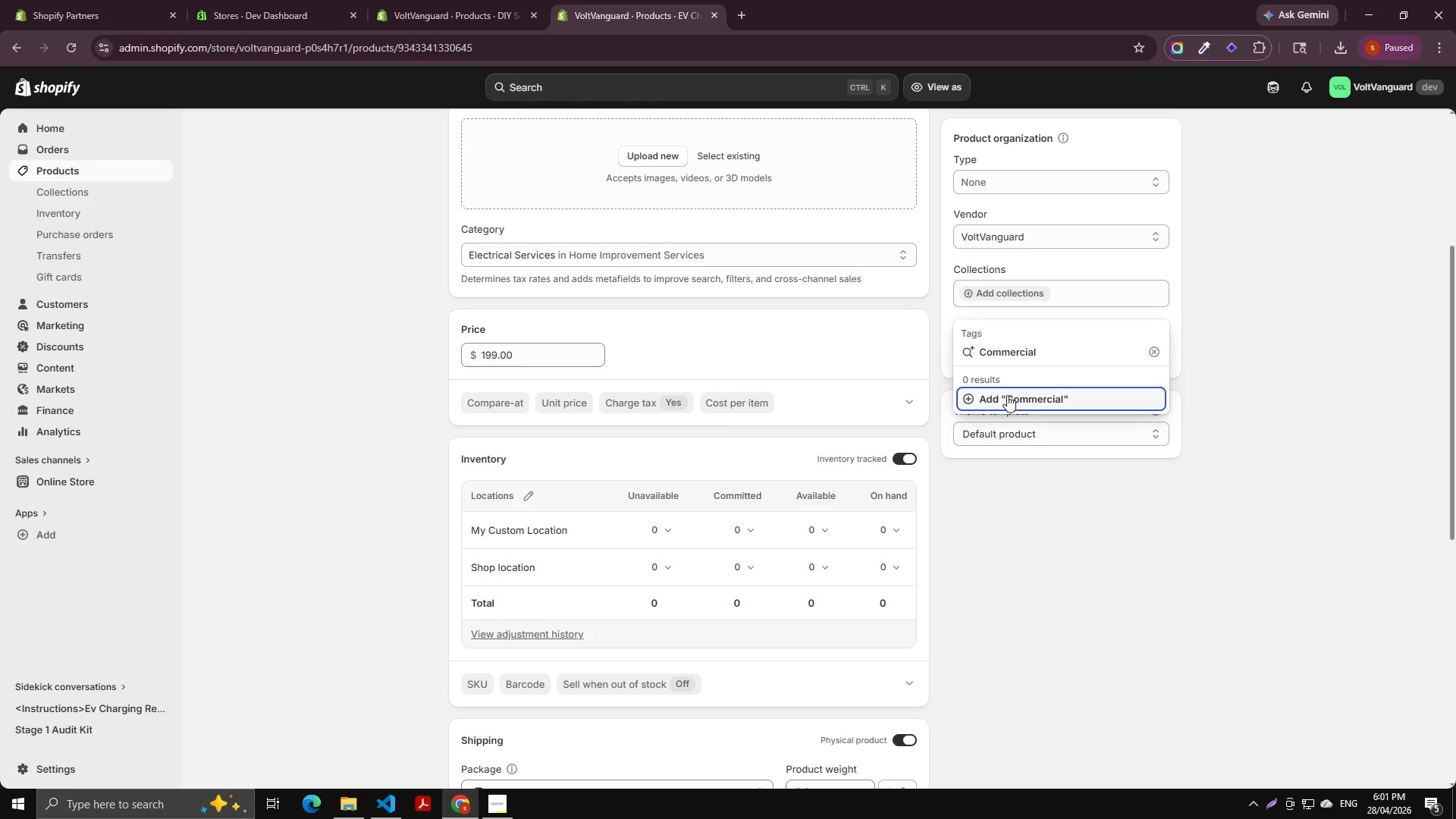 
left_click([996, 393])
 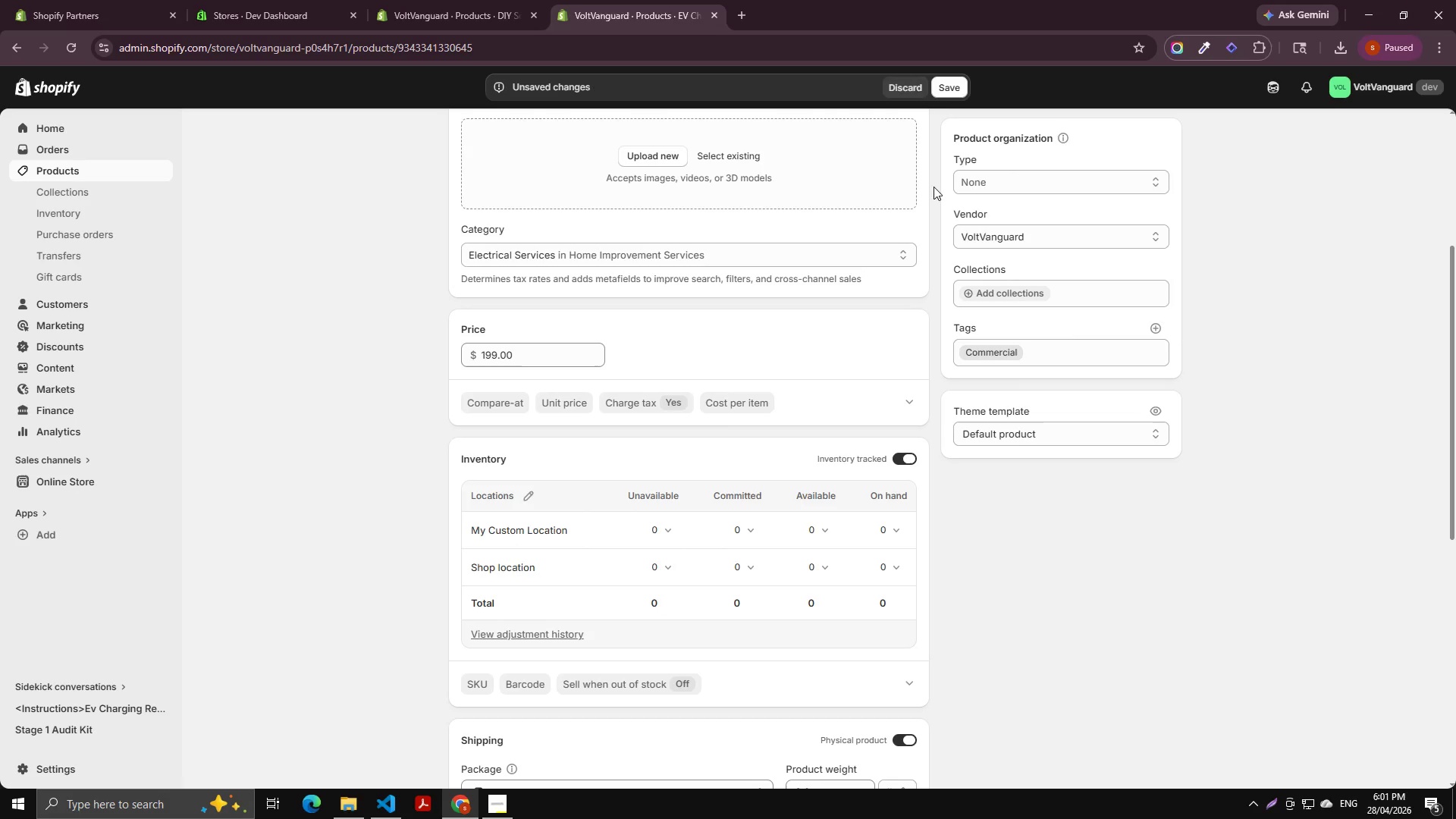 
left_click([944, 86])
 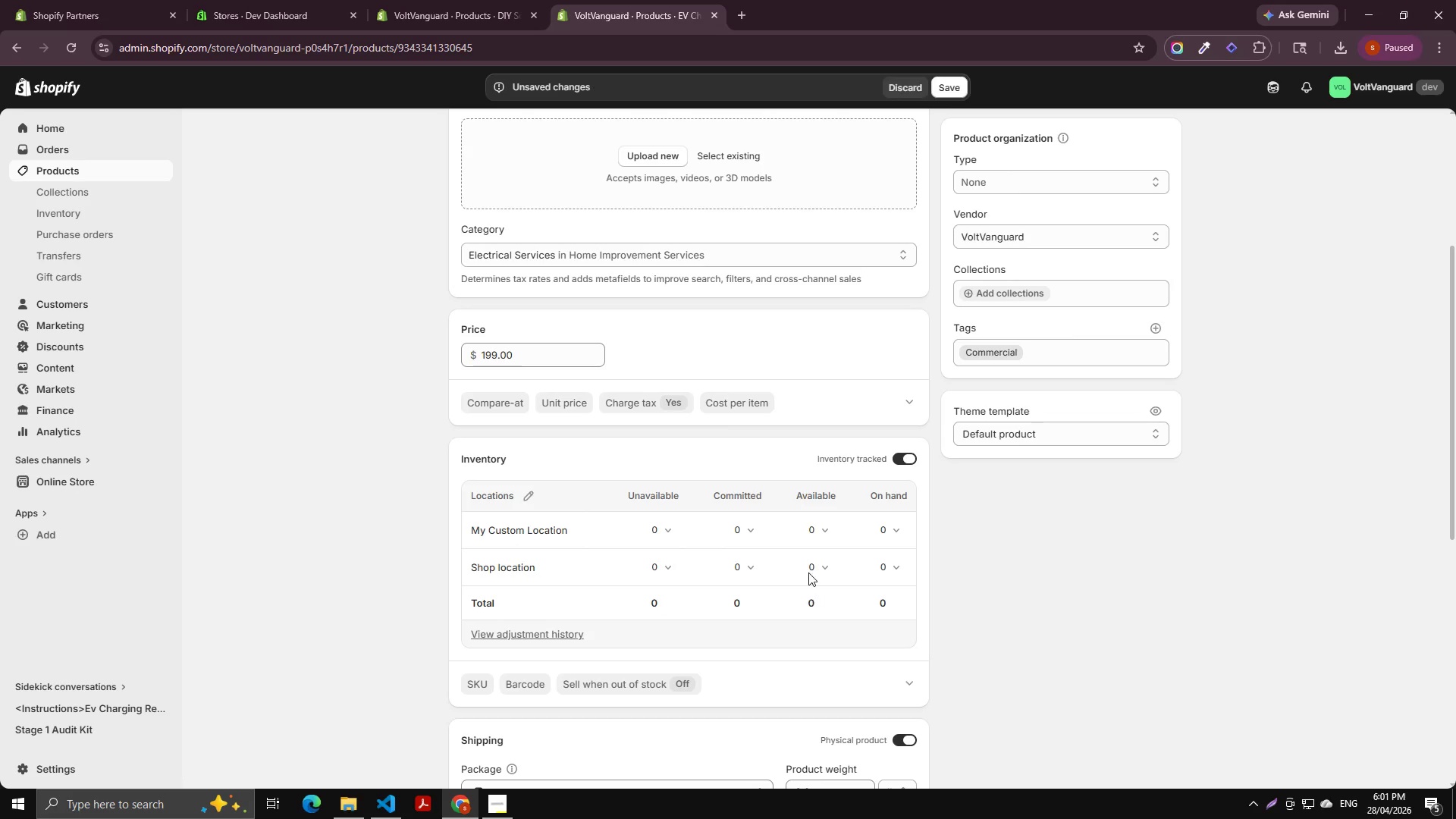 
left_click([807, 567])
 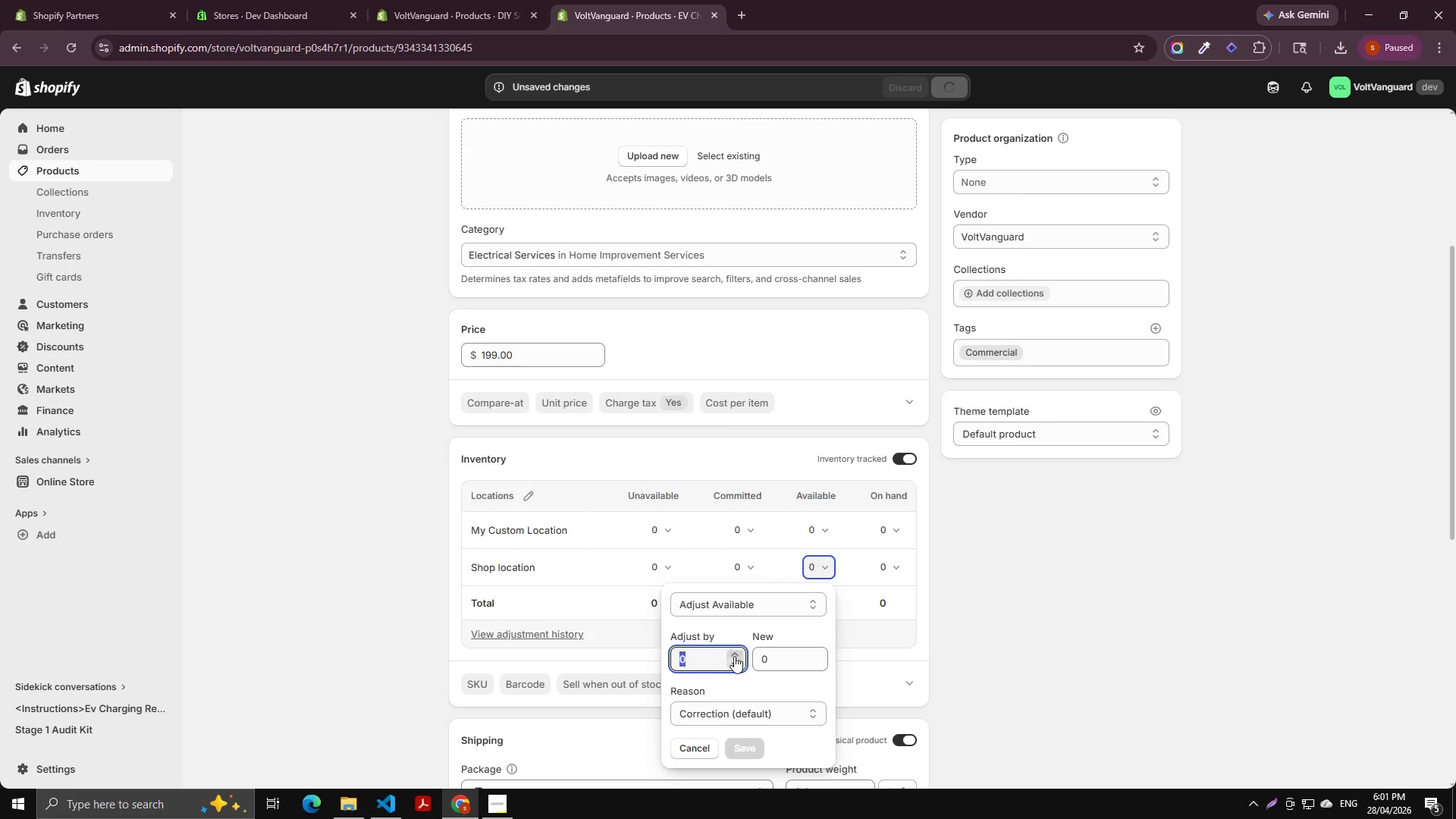 
key(Numpad2)
 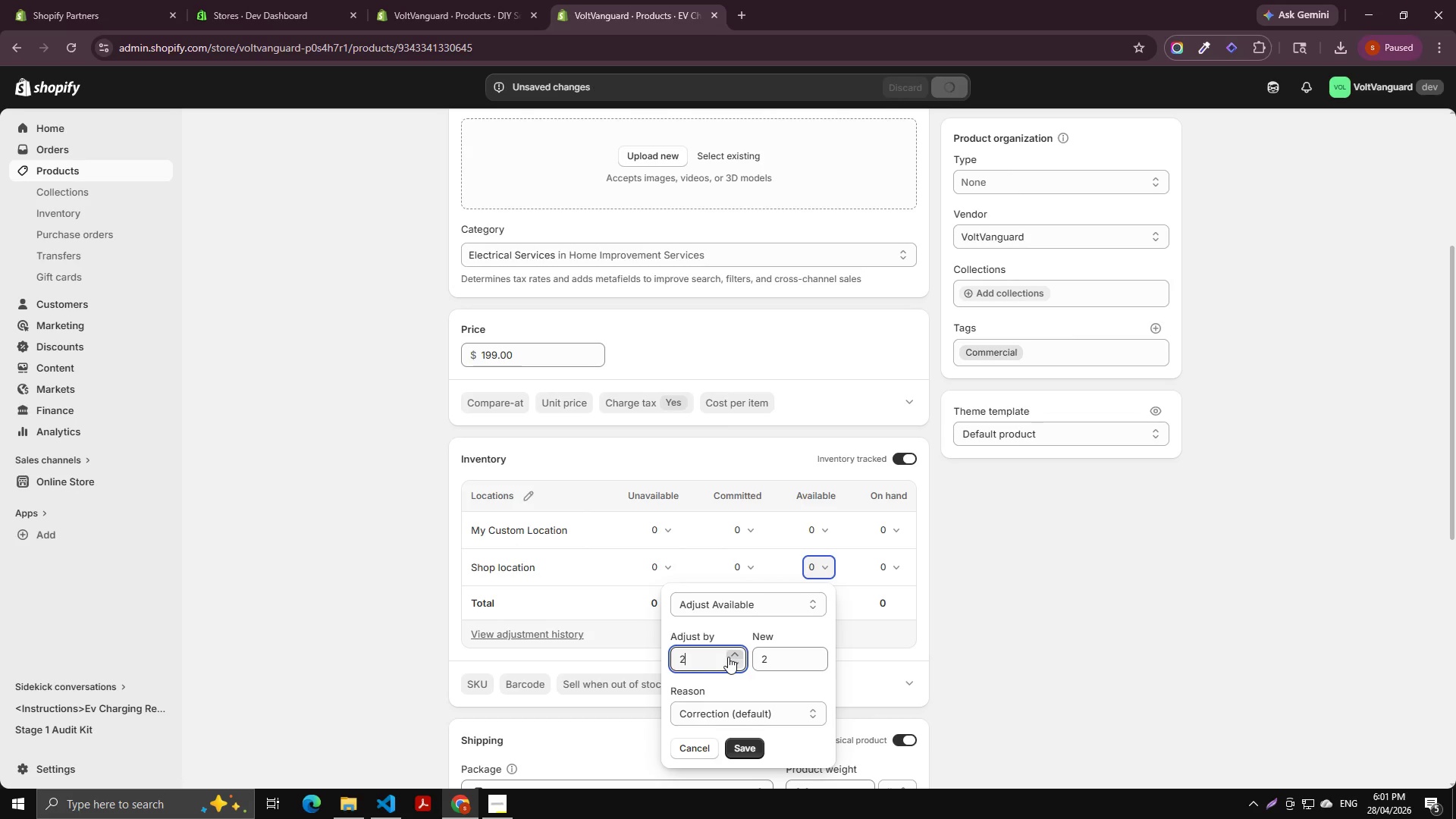 
key(Numpad0)
 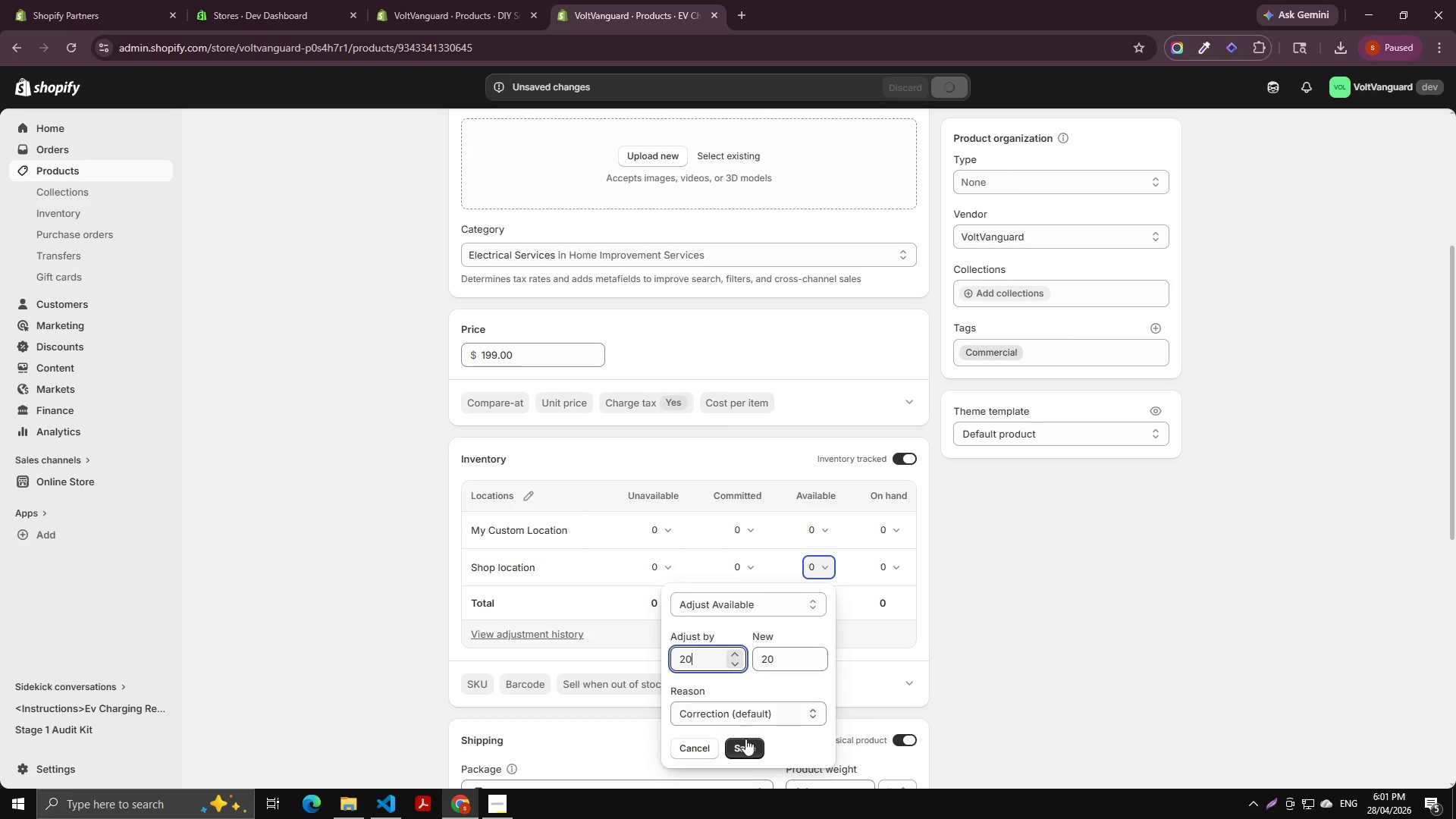 
left_click([742, 748])
 